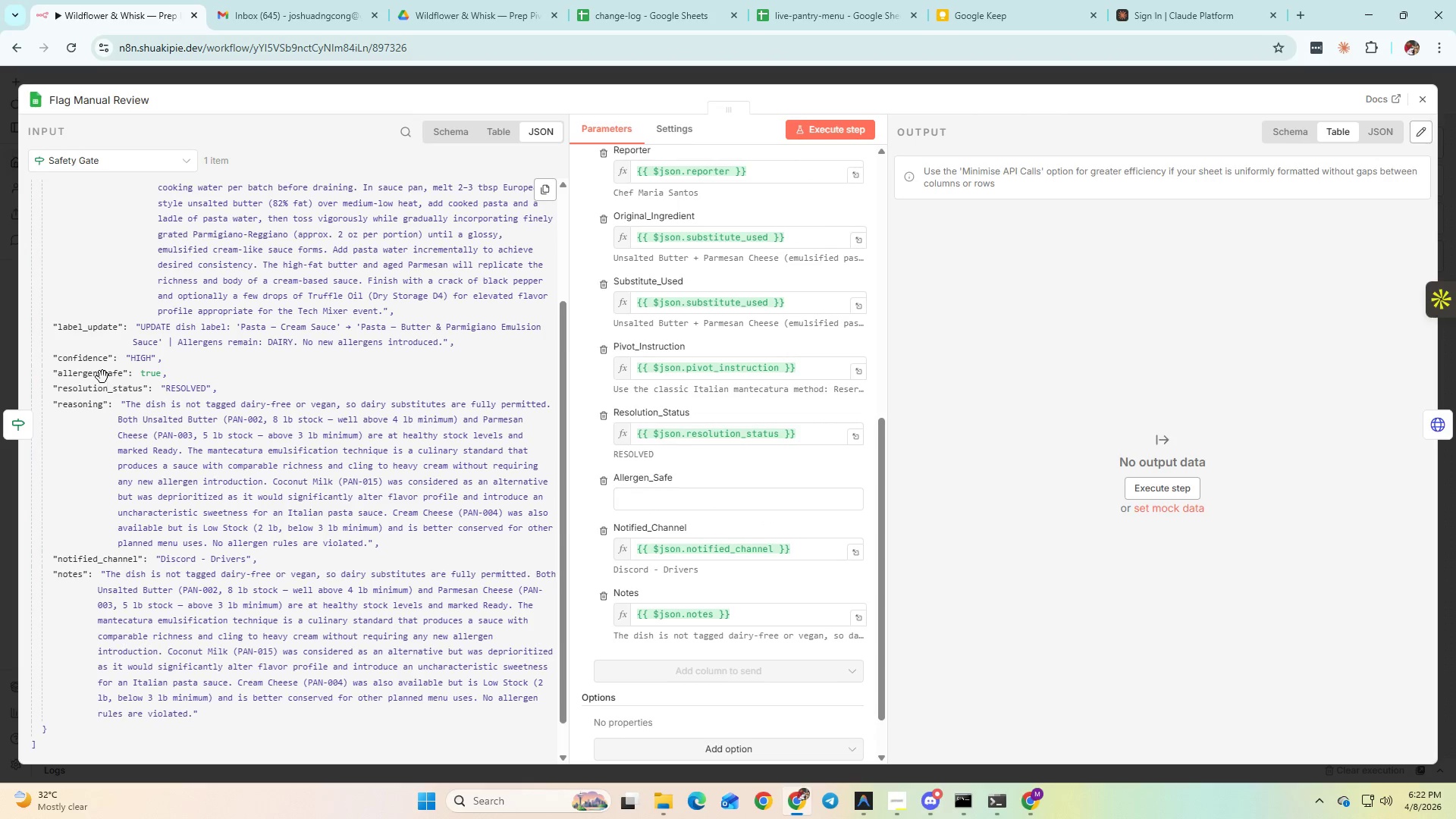 
left_click_drag(start_coordinate=[99, 375], to_coordinate=[668, 494])
 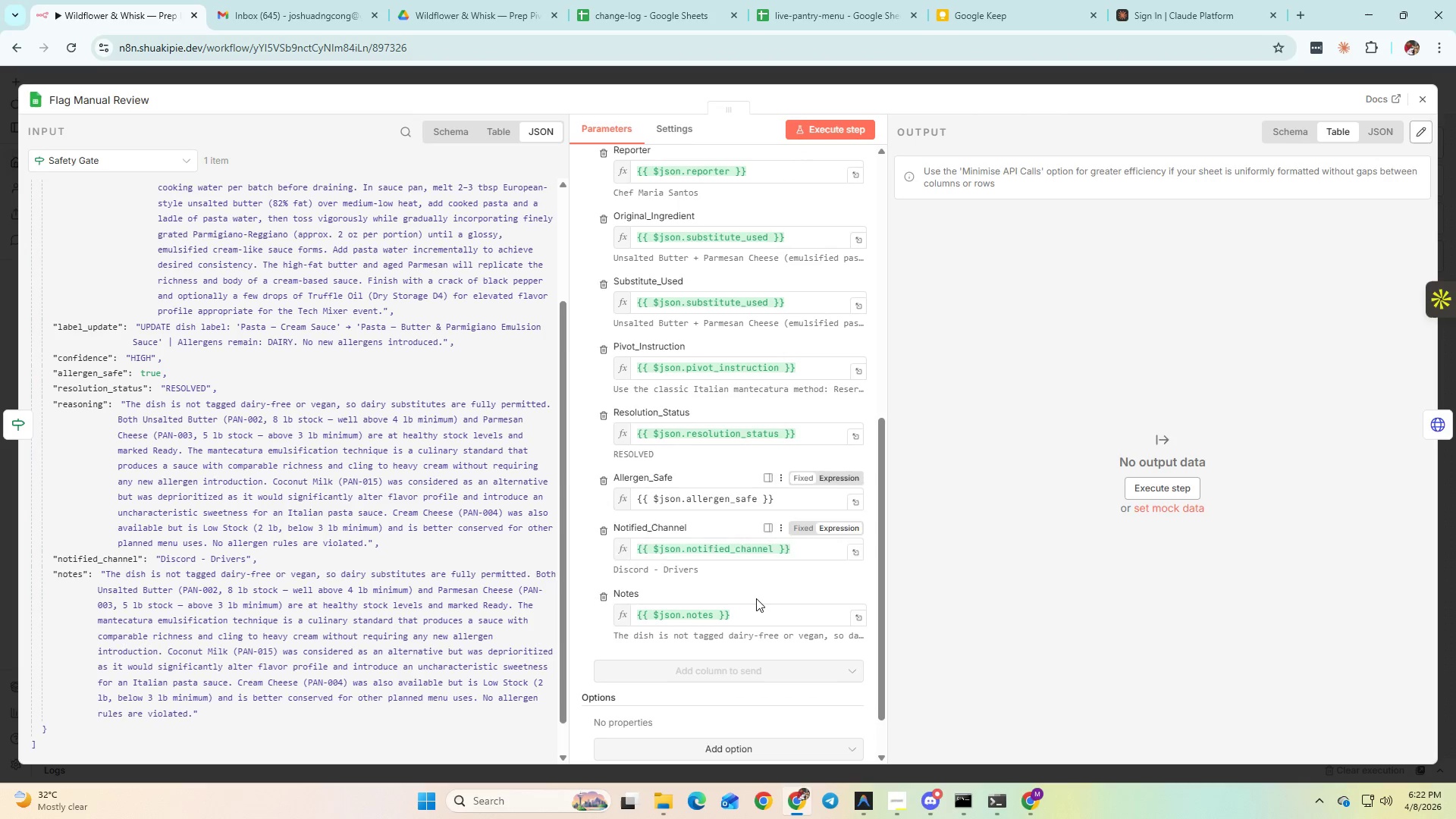 
scroll: coordinate [748, 595], scroll_direction: up, amount: 6.0
 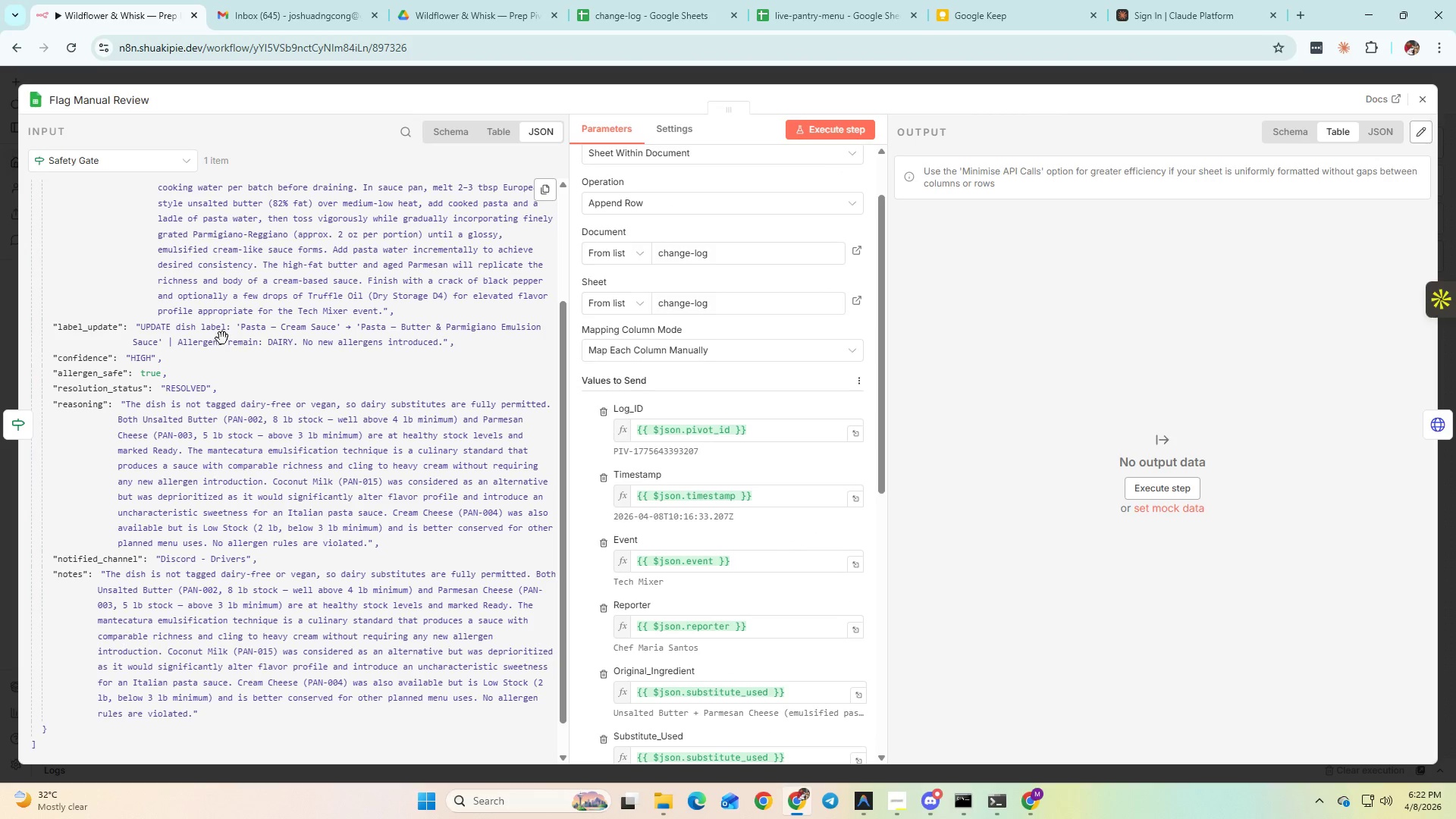 
left_click([262, 346])
 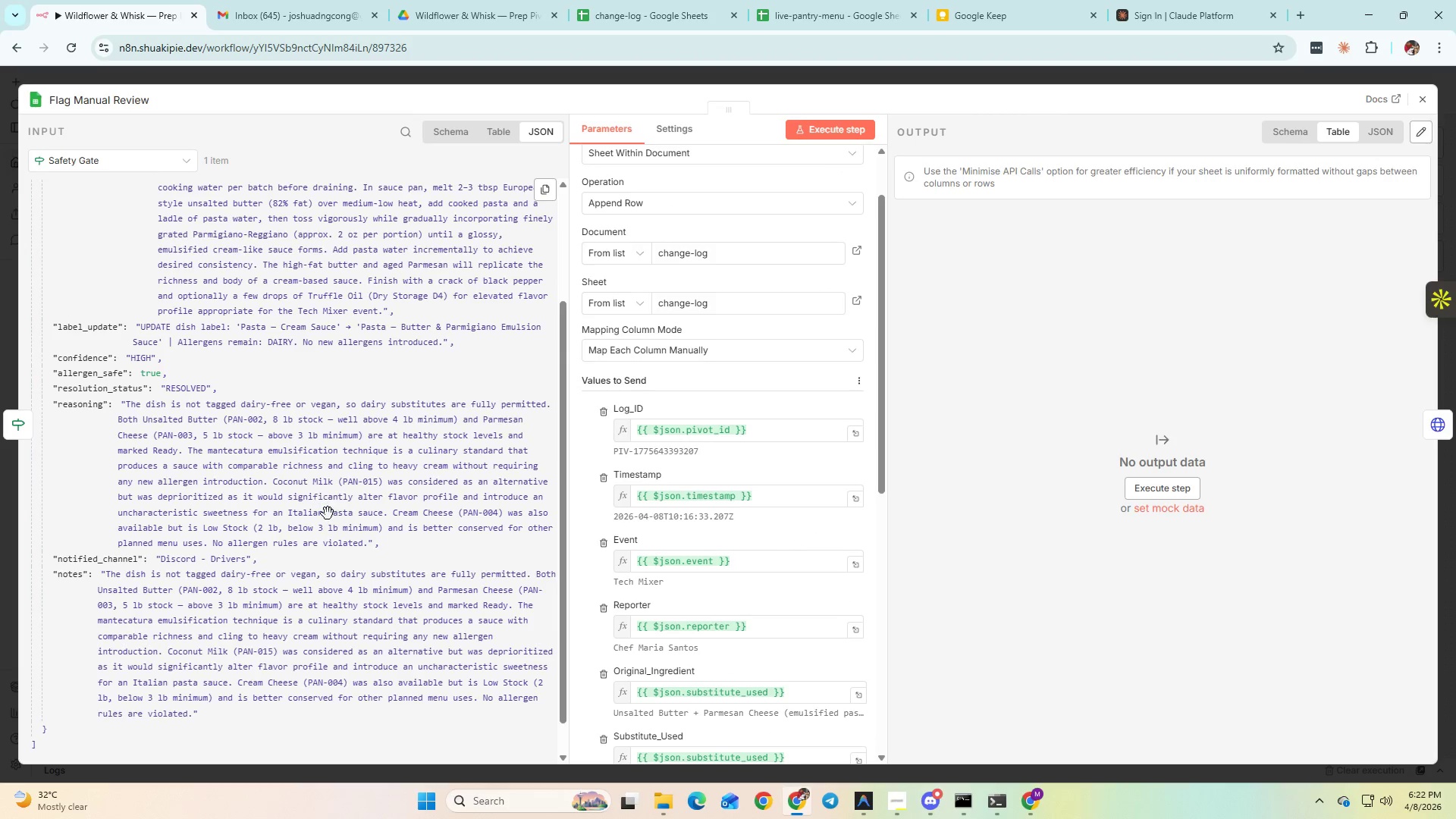 
scroll: coordinate [330, 513], scroll_direction: up, amount: 4.0
 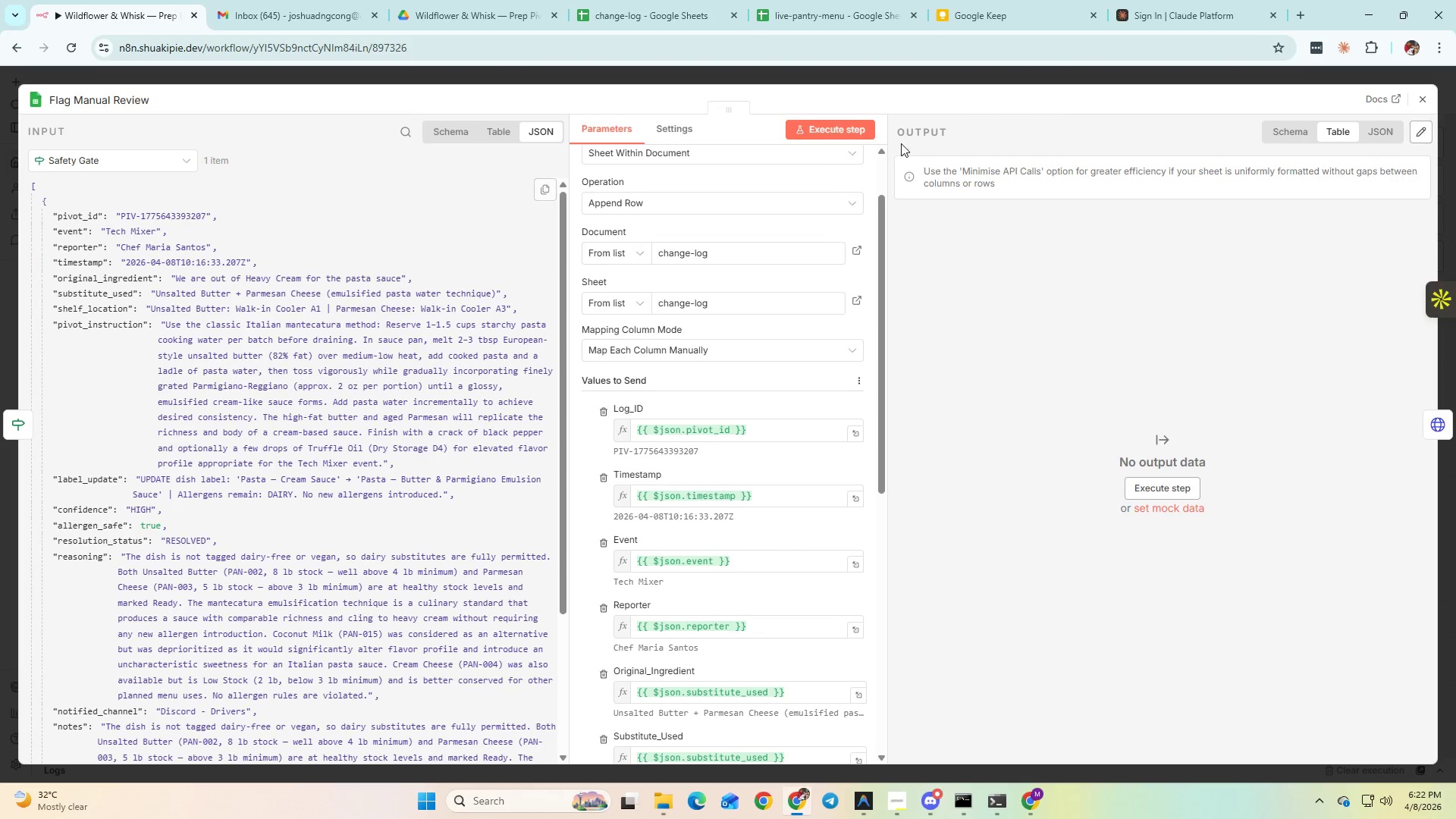 
left_click([841, 137])
 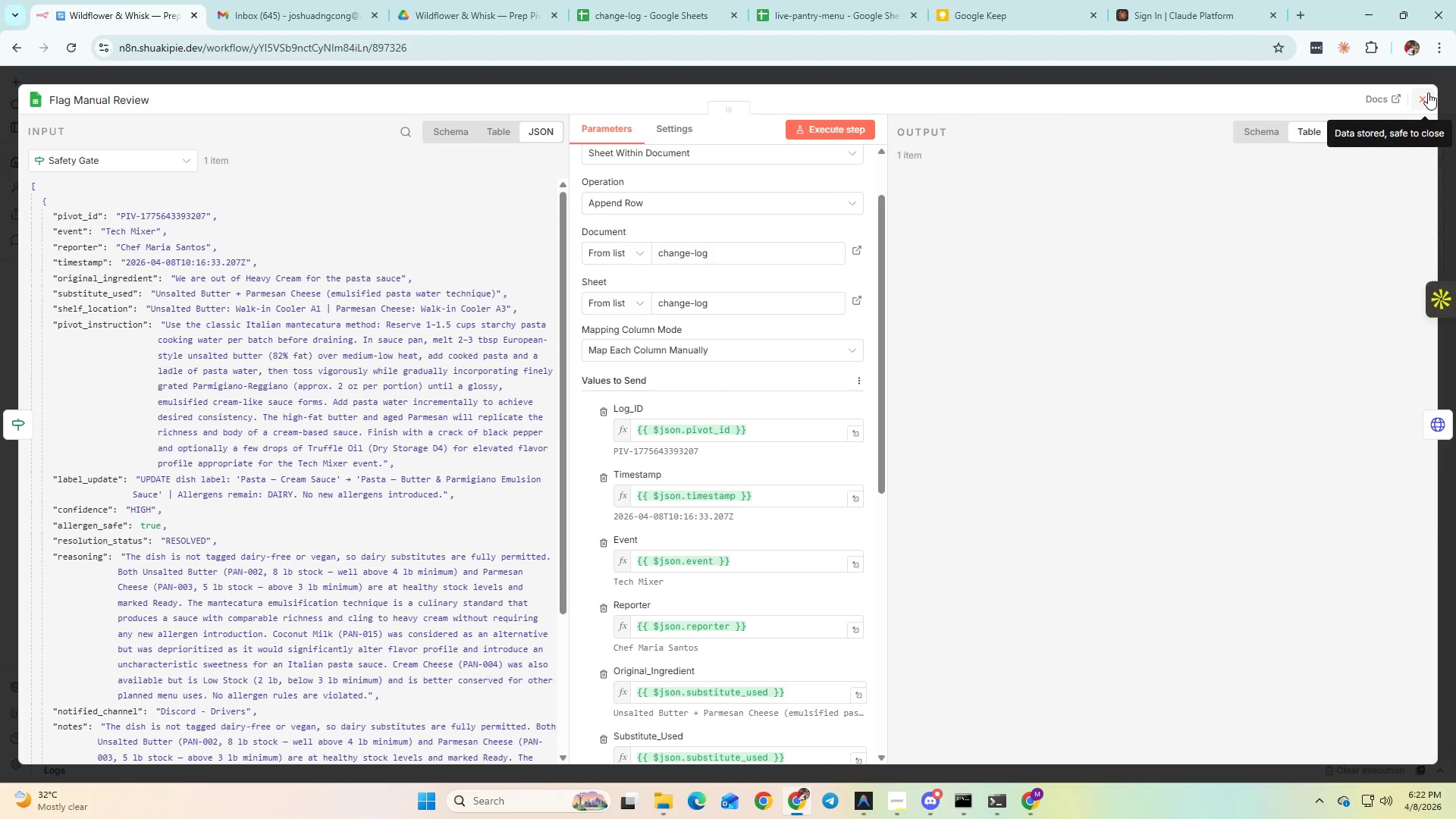 
left_click([1428, 93])
 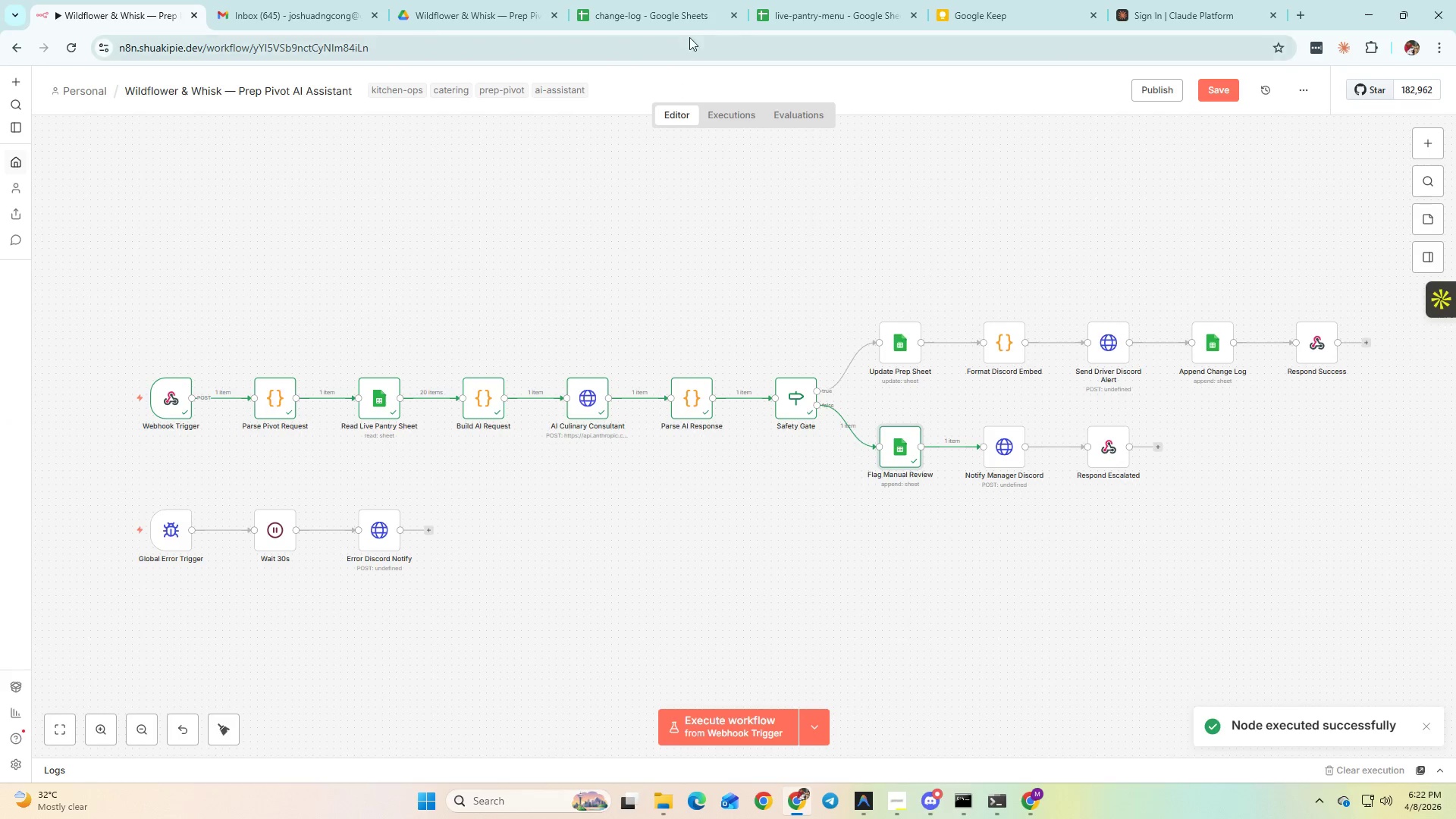 
left_click([698, 12])
 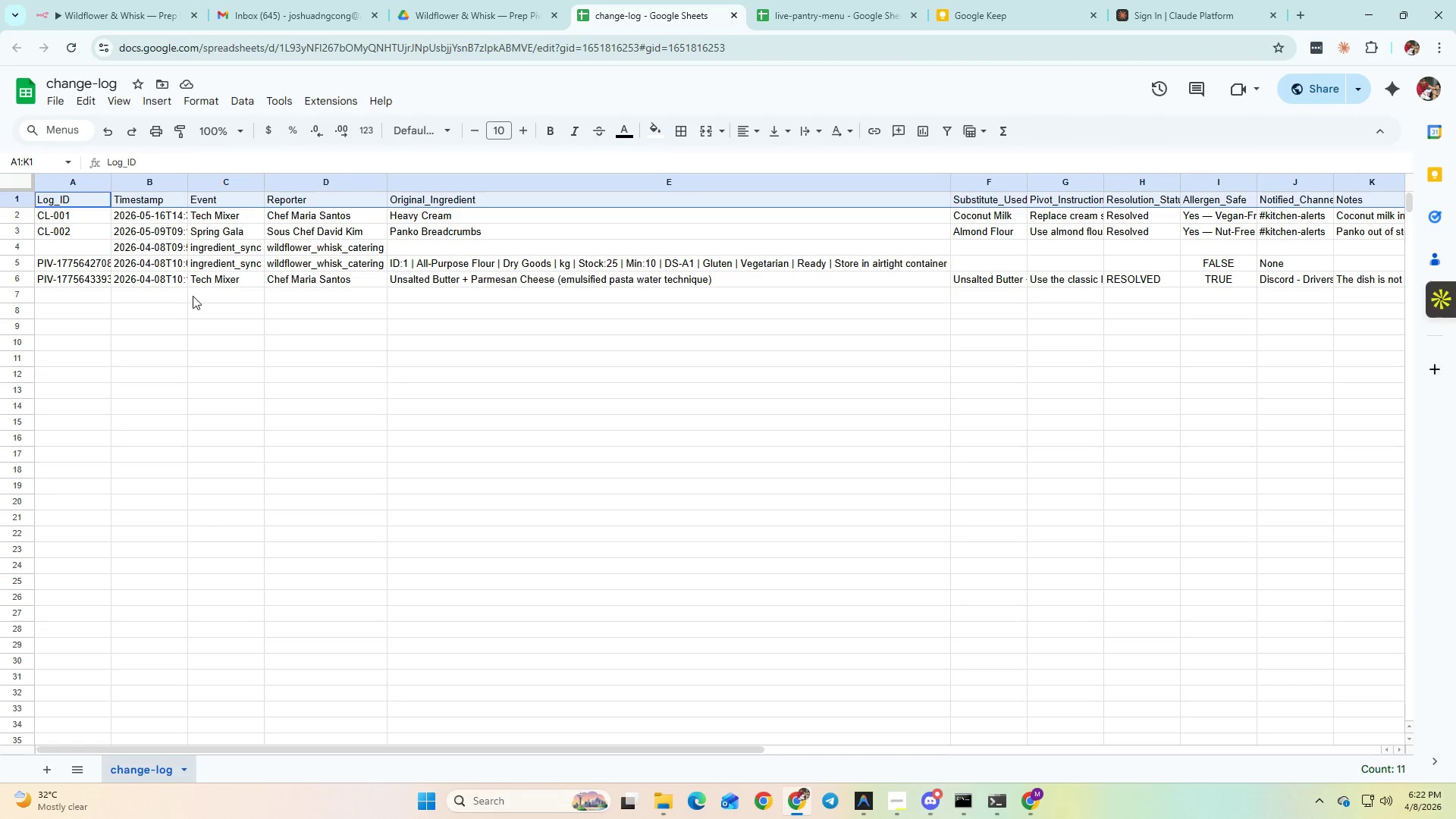 
left_click([83, 215])
 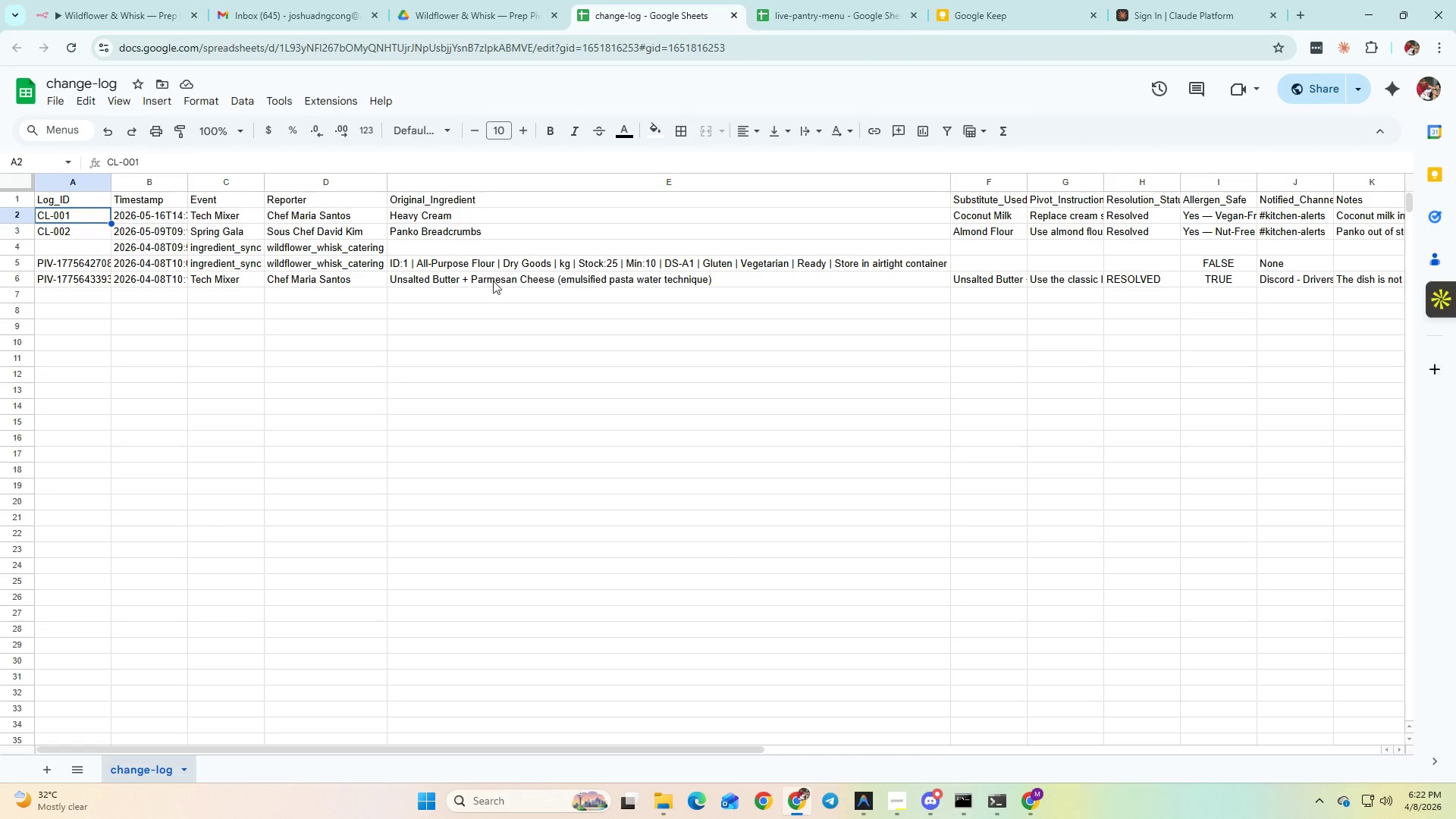 
hold_key(key=ShiftLeft, duration=1.5)
left_click_drag(start_coordinate=[1260, 253], to_coordinate=[1269, 257])
 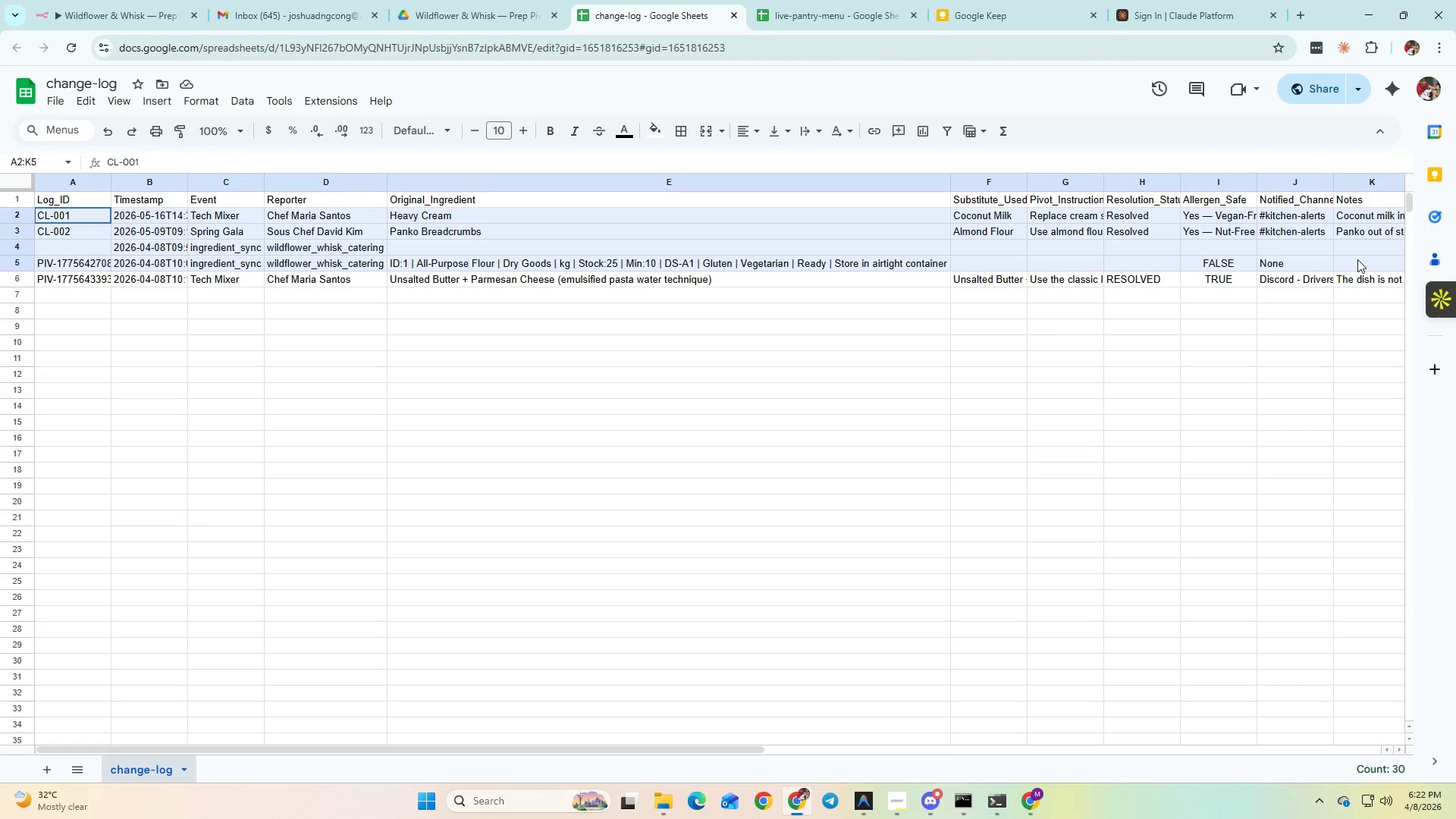 
hold_key(key=ShiftLeft, duration=1.51)
 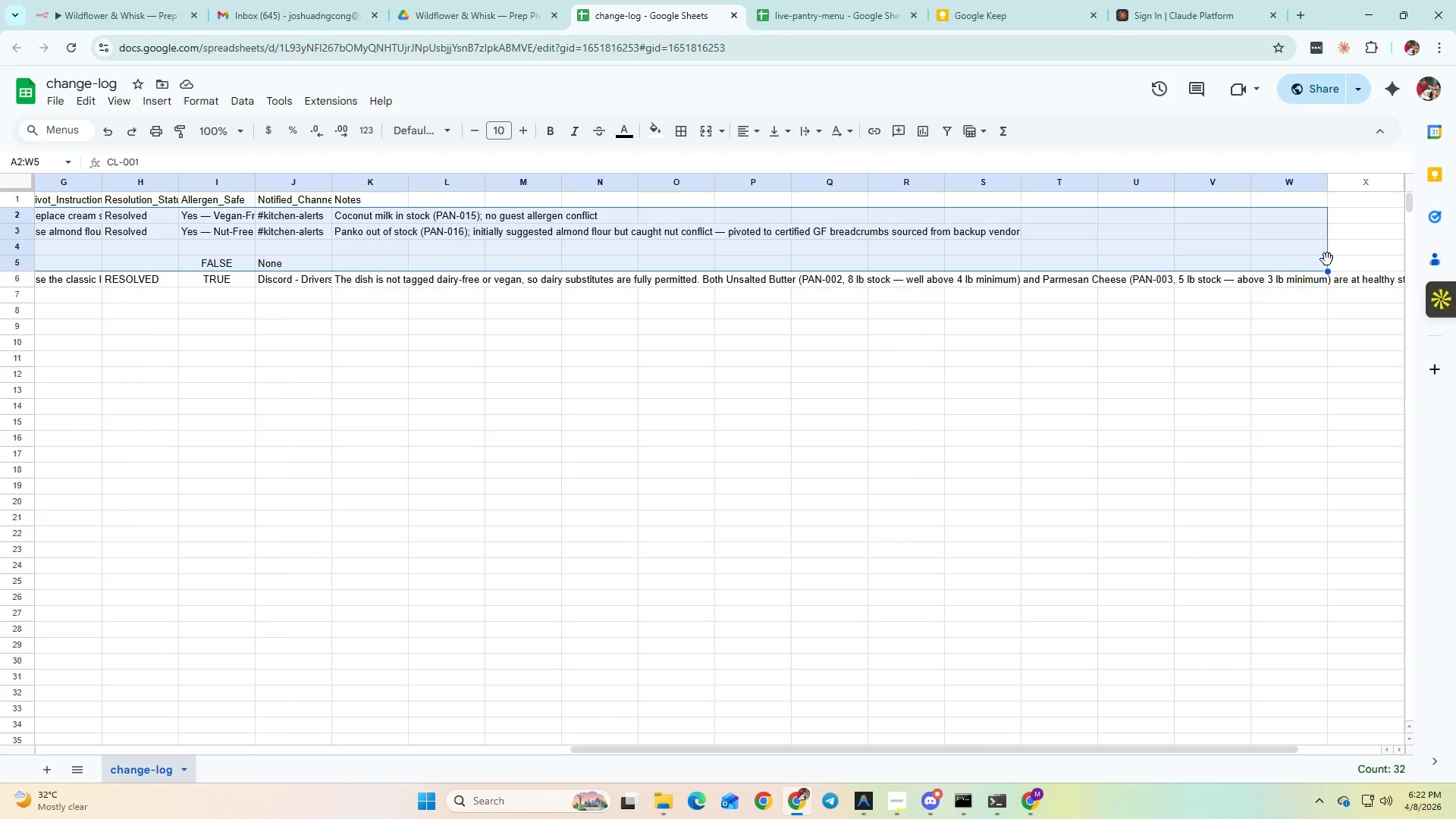 
hold_key(key=ShiftLeft, duration=0.45)
 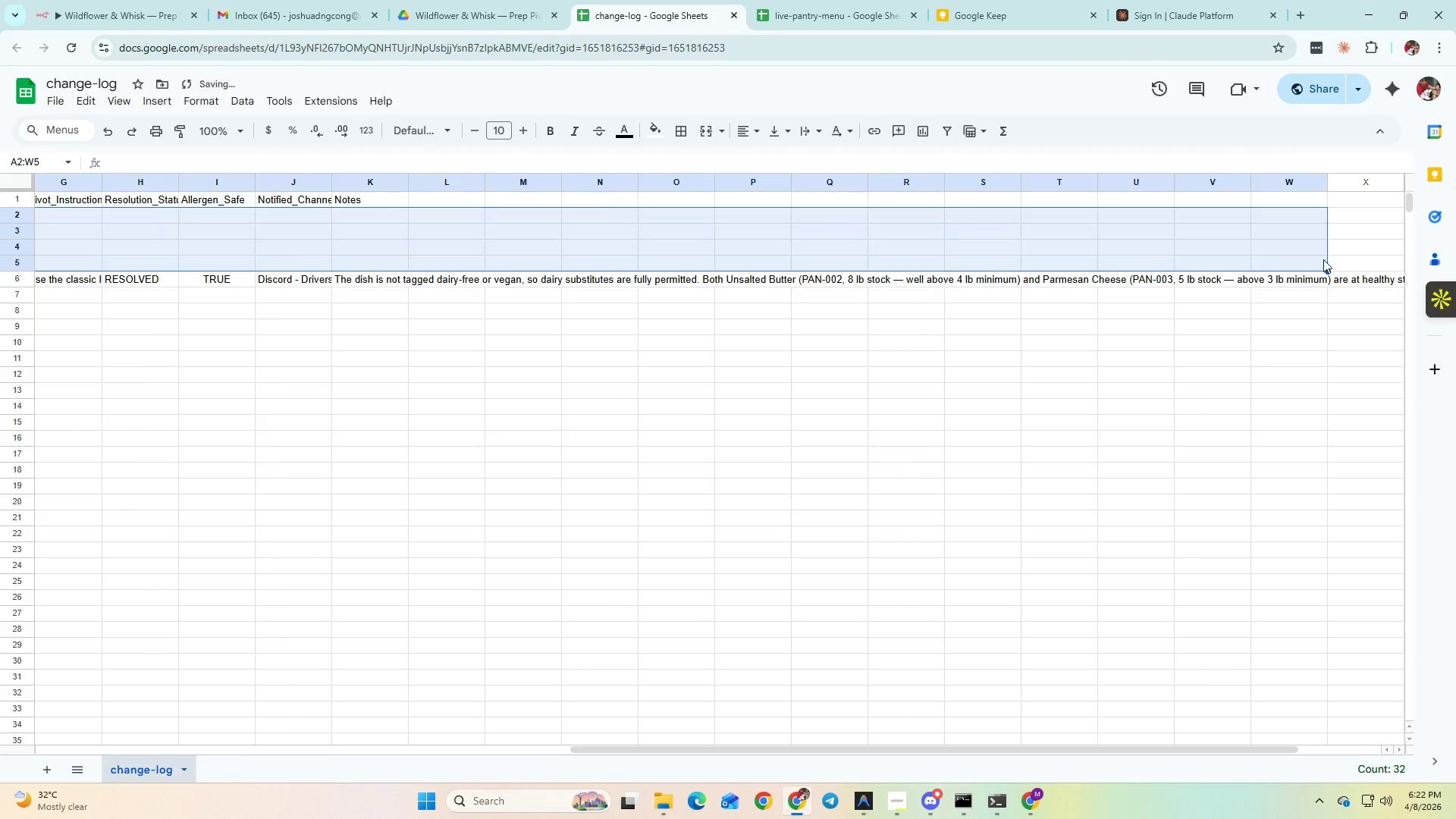 
key(Delete)
 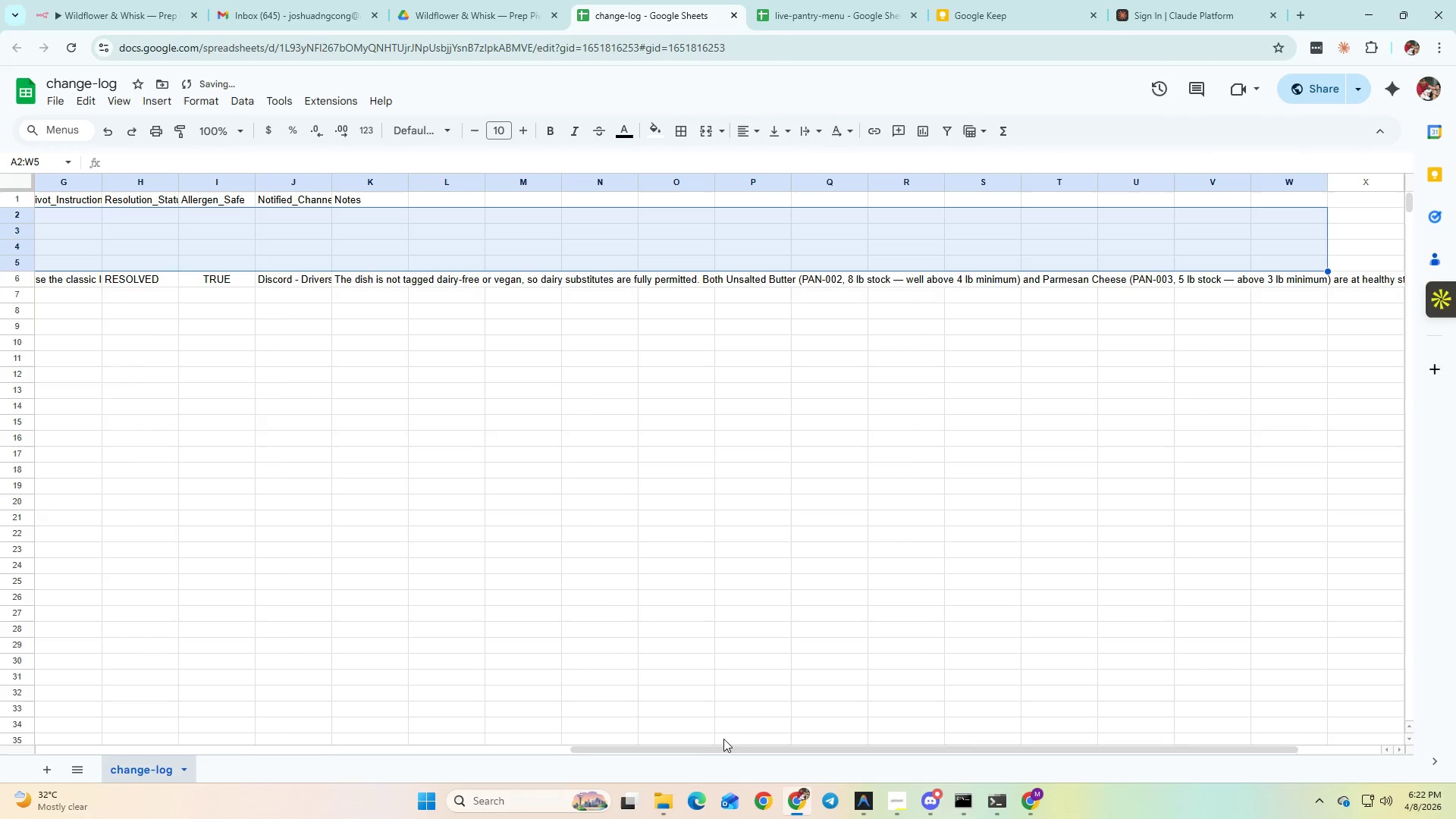 
left_click_drag(start_coordinate=[693, 749], to_coordinate=[0, 667])
 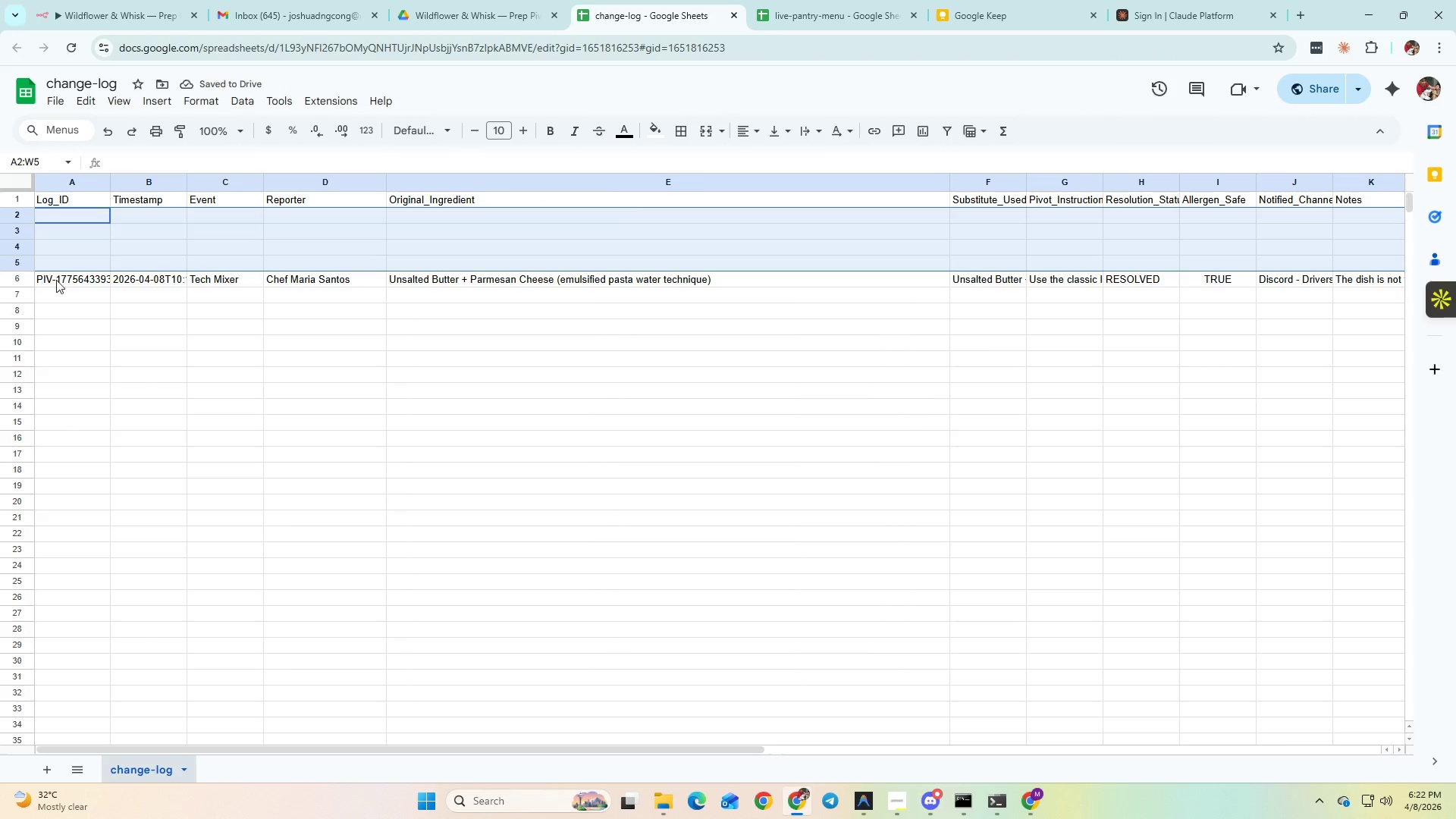 
left_click([58, 279])
 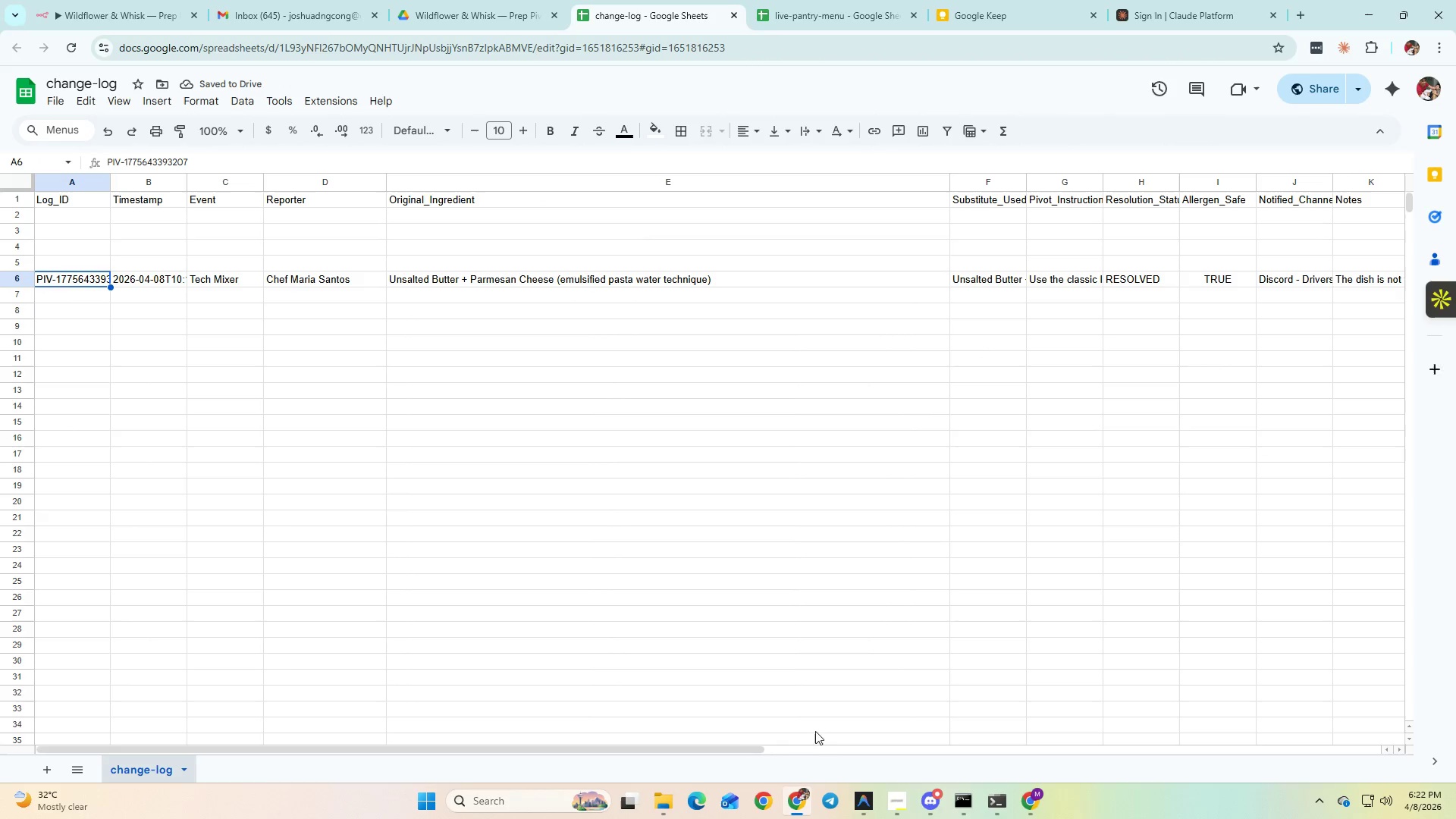 
left_click_drag(start_coordinate=[751, 746], to_coordinate=[1435, 758])
 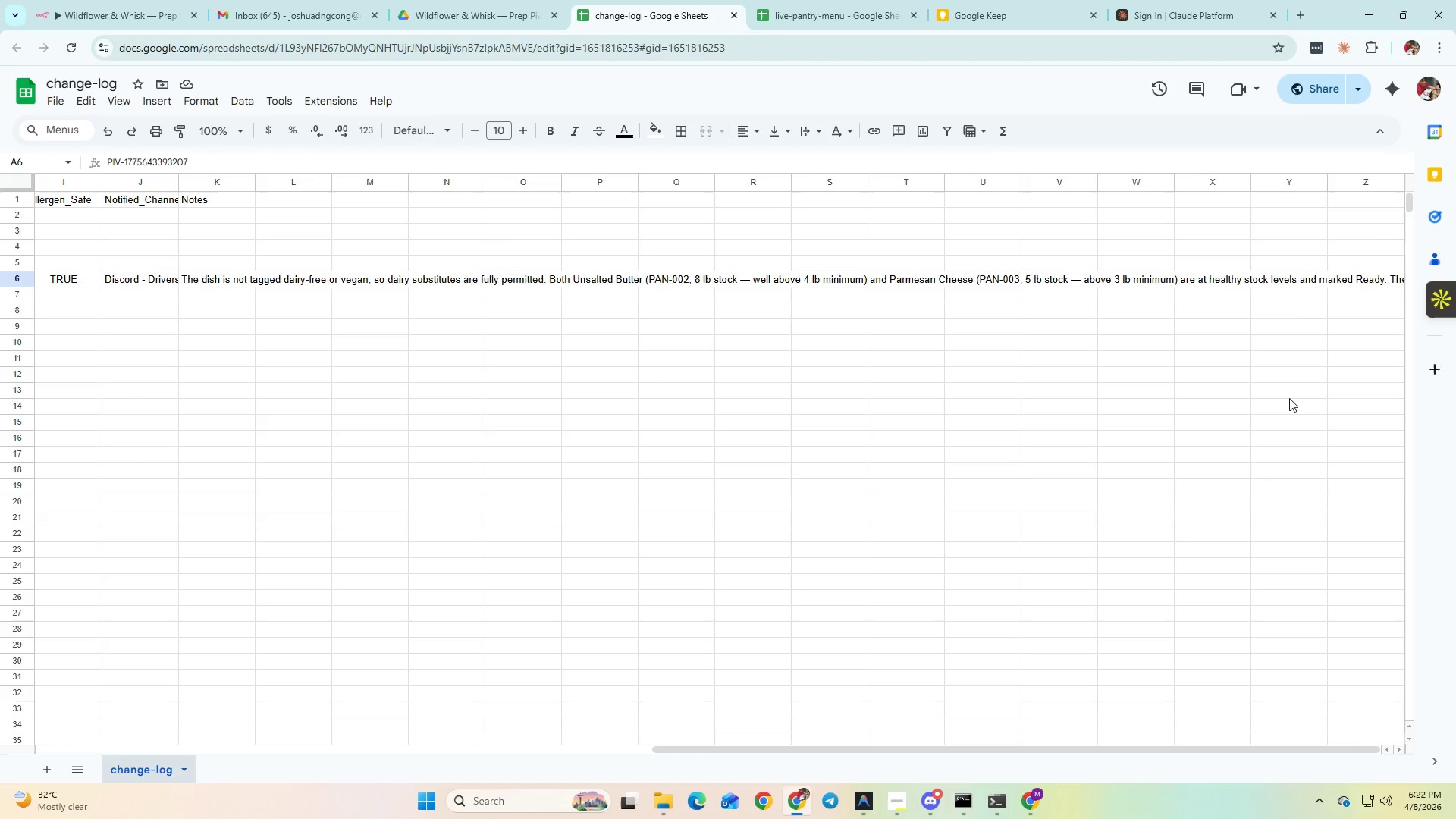 
hold_key(key=ShiftLeft, duration=0.92)
left_click([1291, 281])
 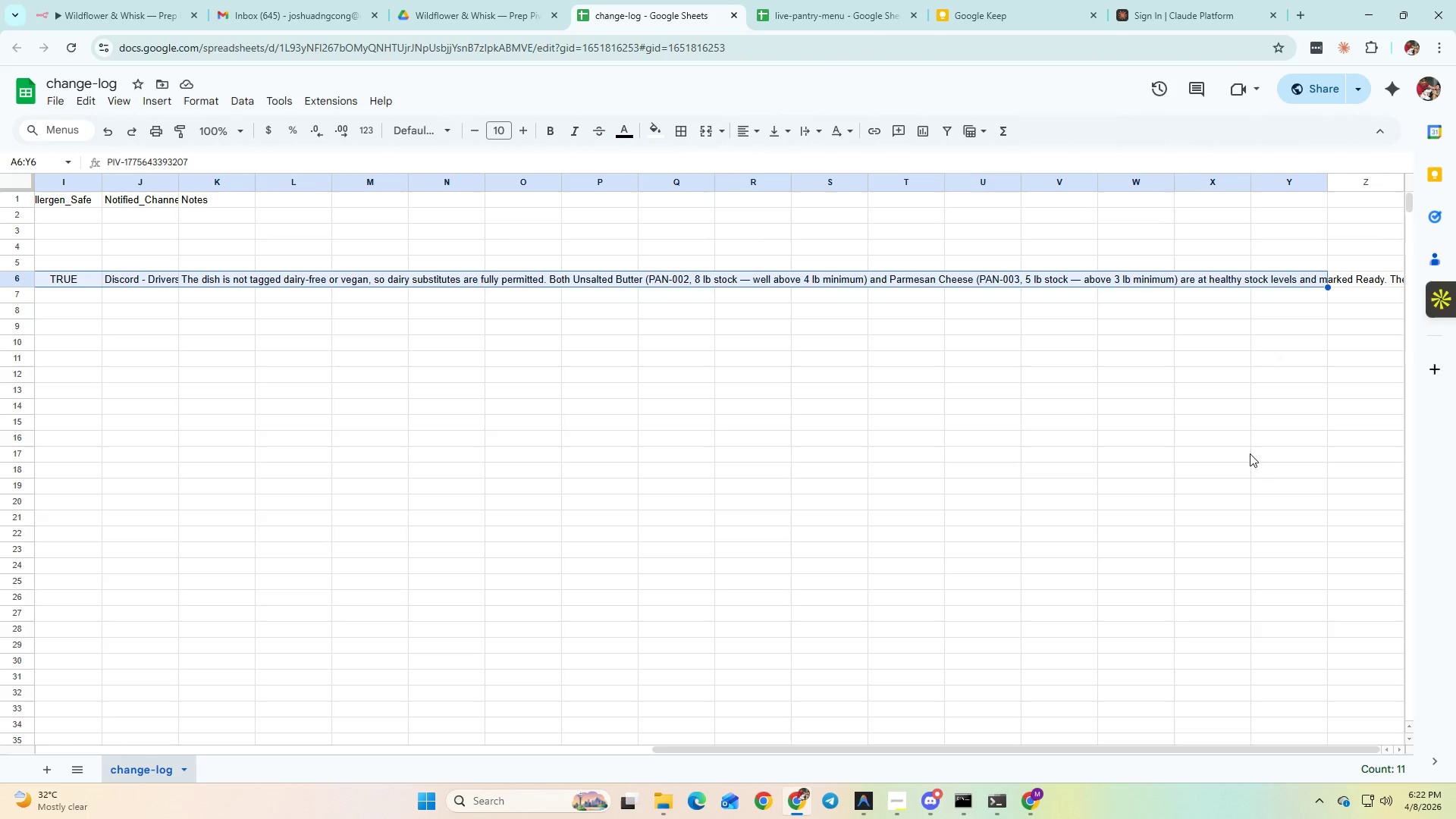 
key(Control+X)
 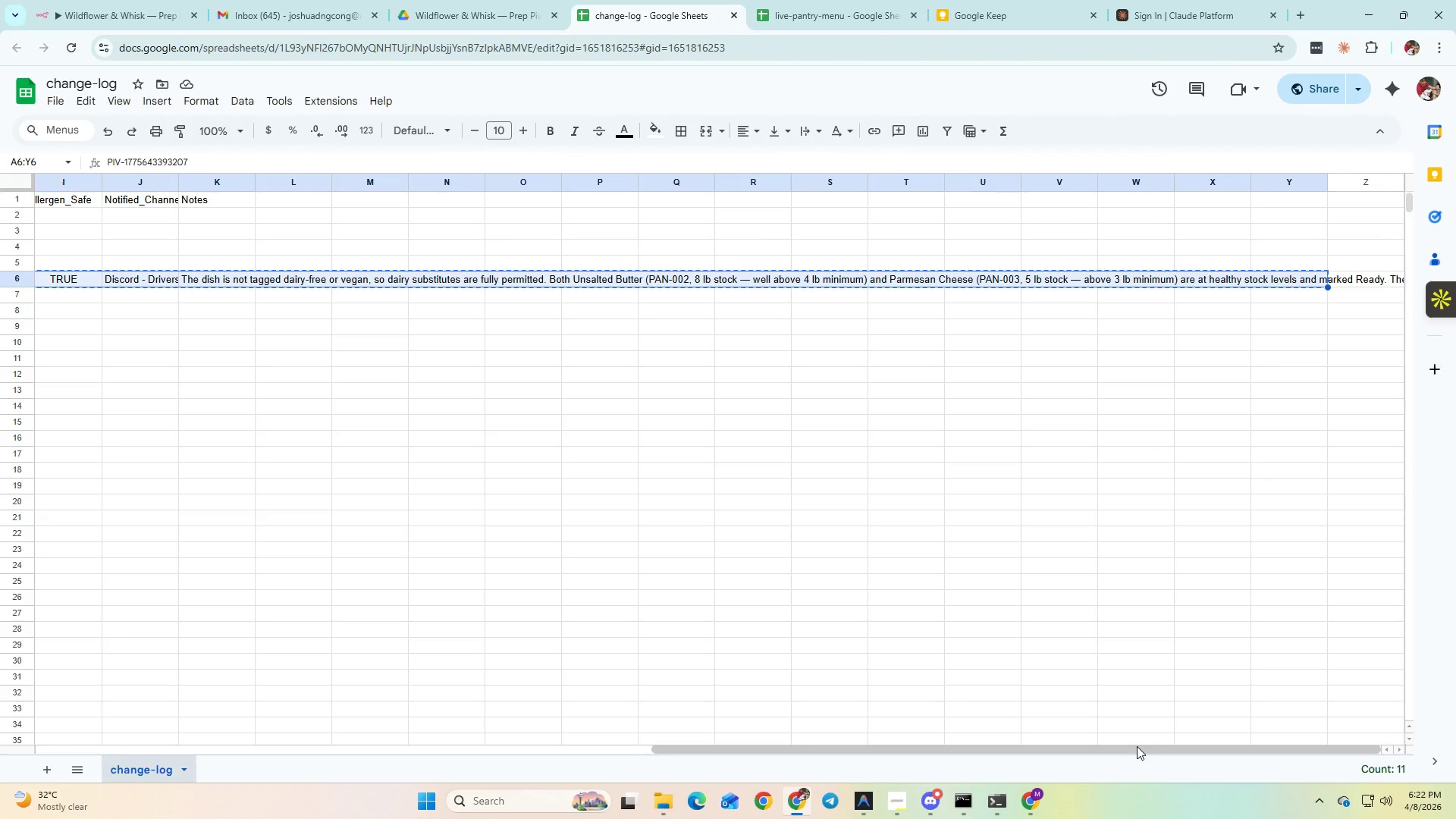 
left_click_drag(start_coordinate=[1136, 748], to_coordinate=[249, 761])
 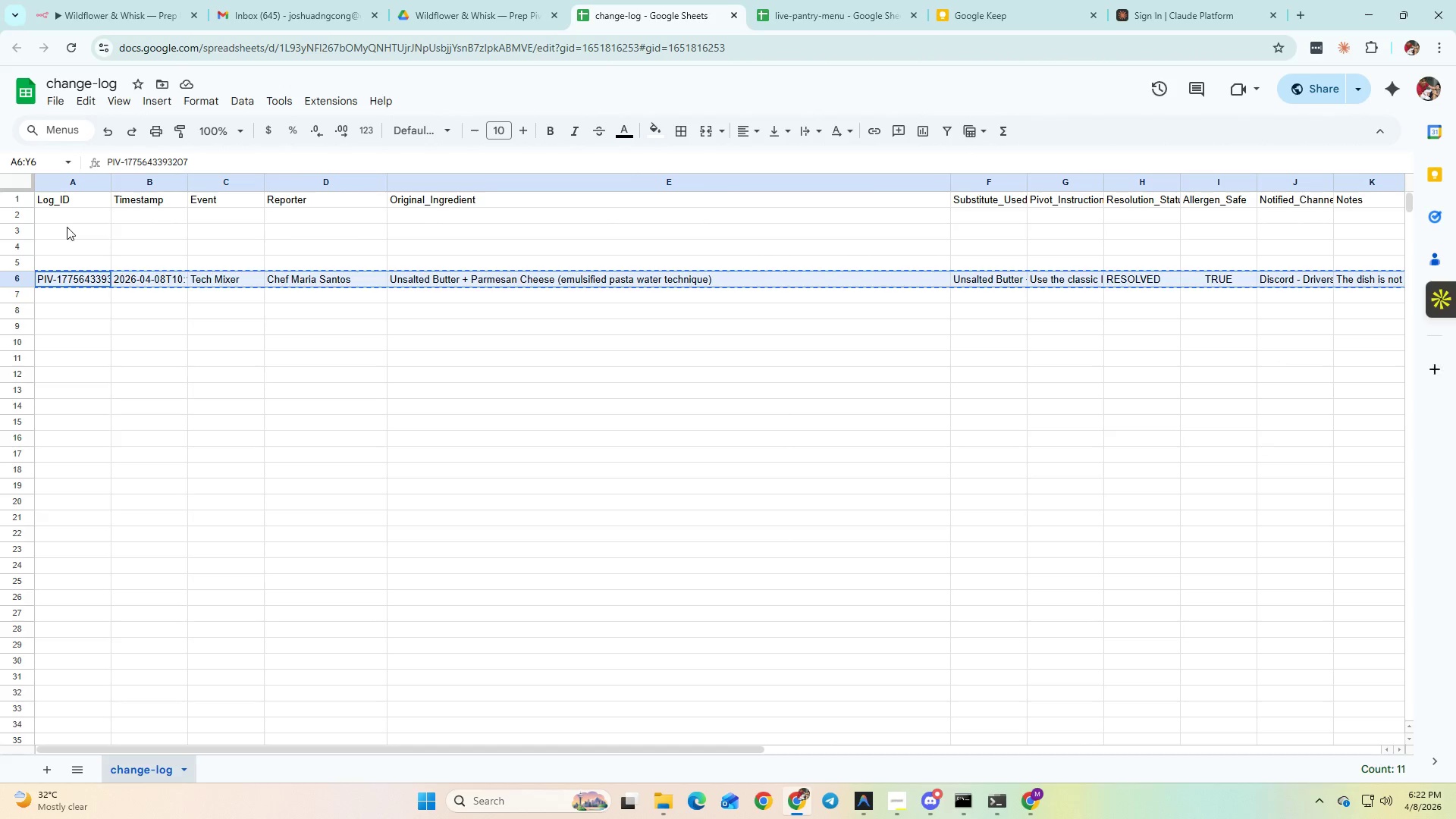 
left_click([67, 222])
 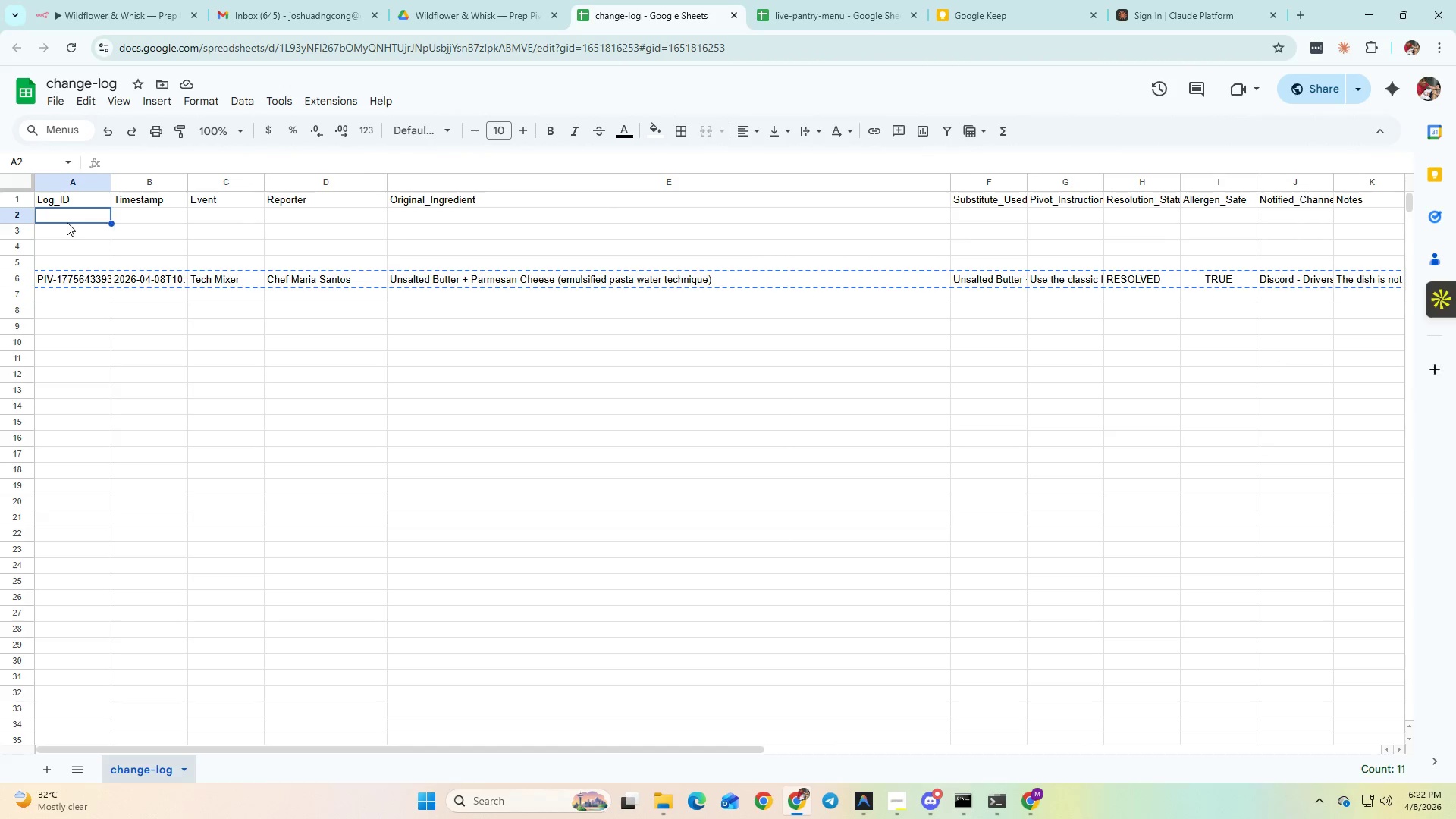 
key(Control+ControlLeft)
 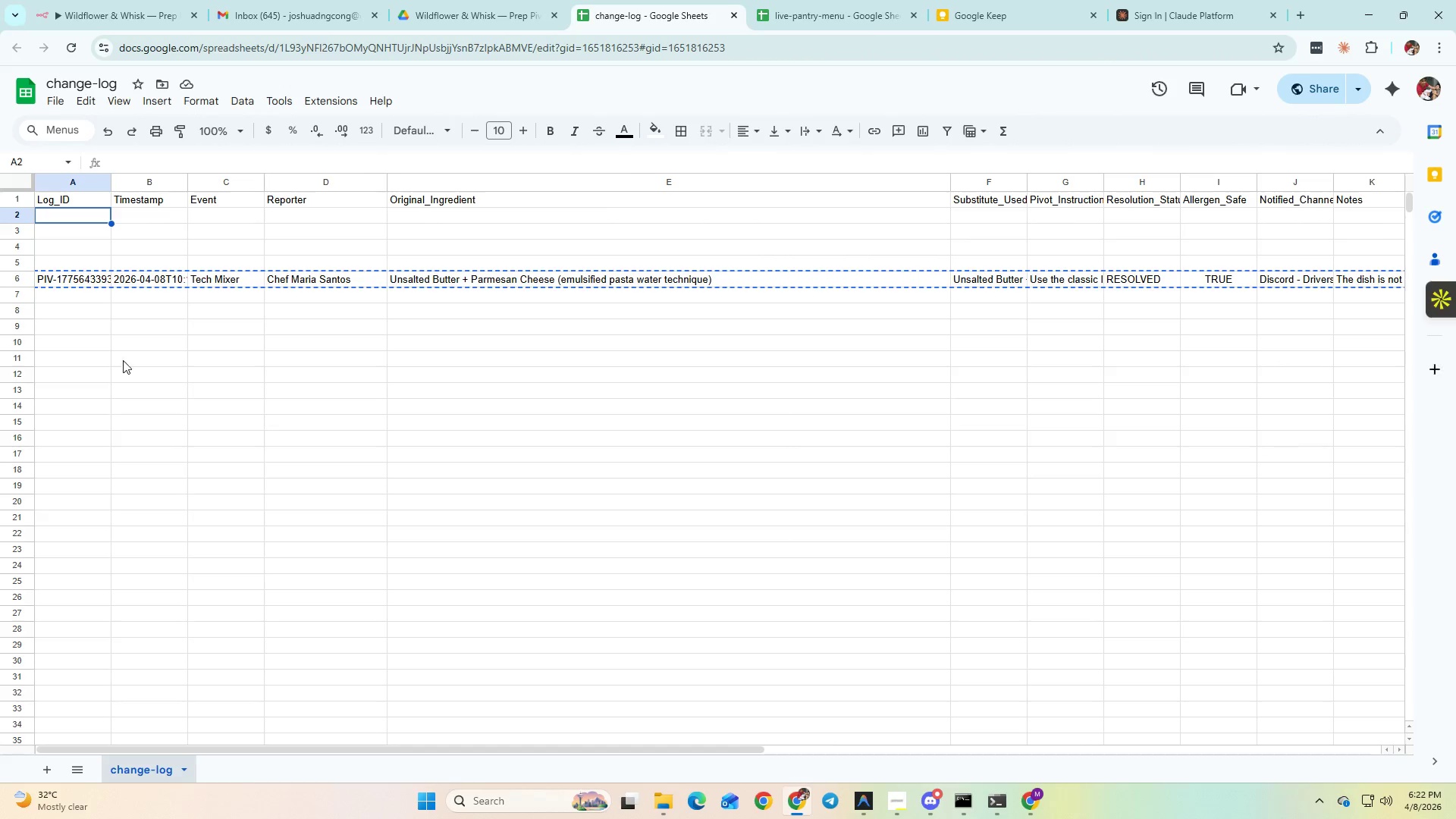 
key(Control+V)
 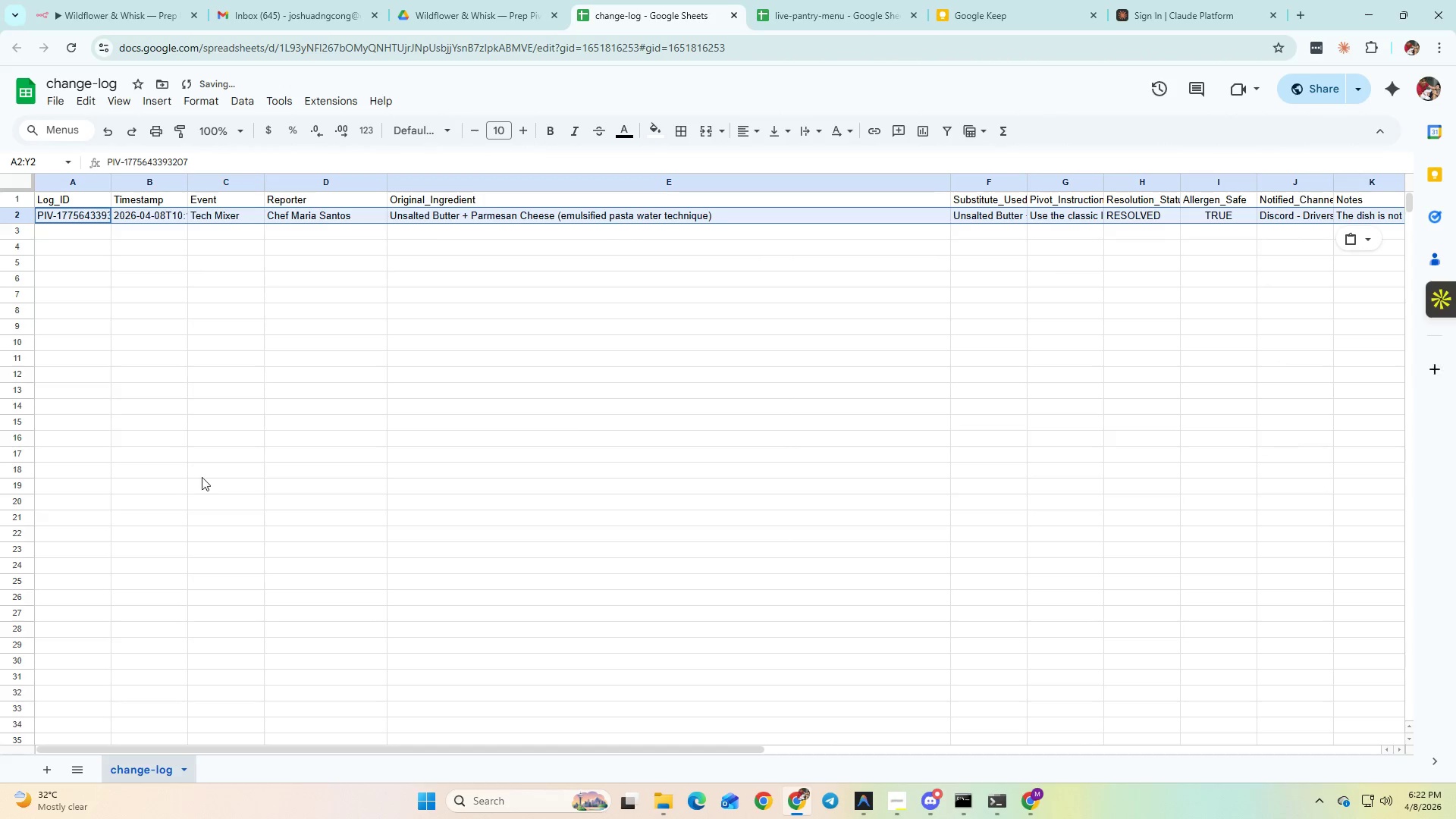 
left_click([211, 475])
 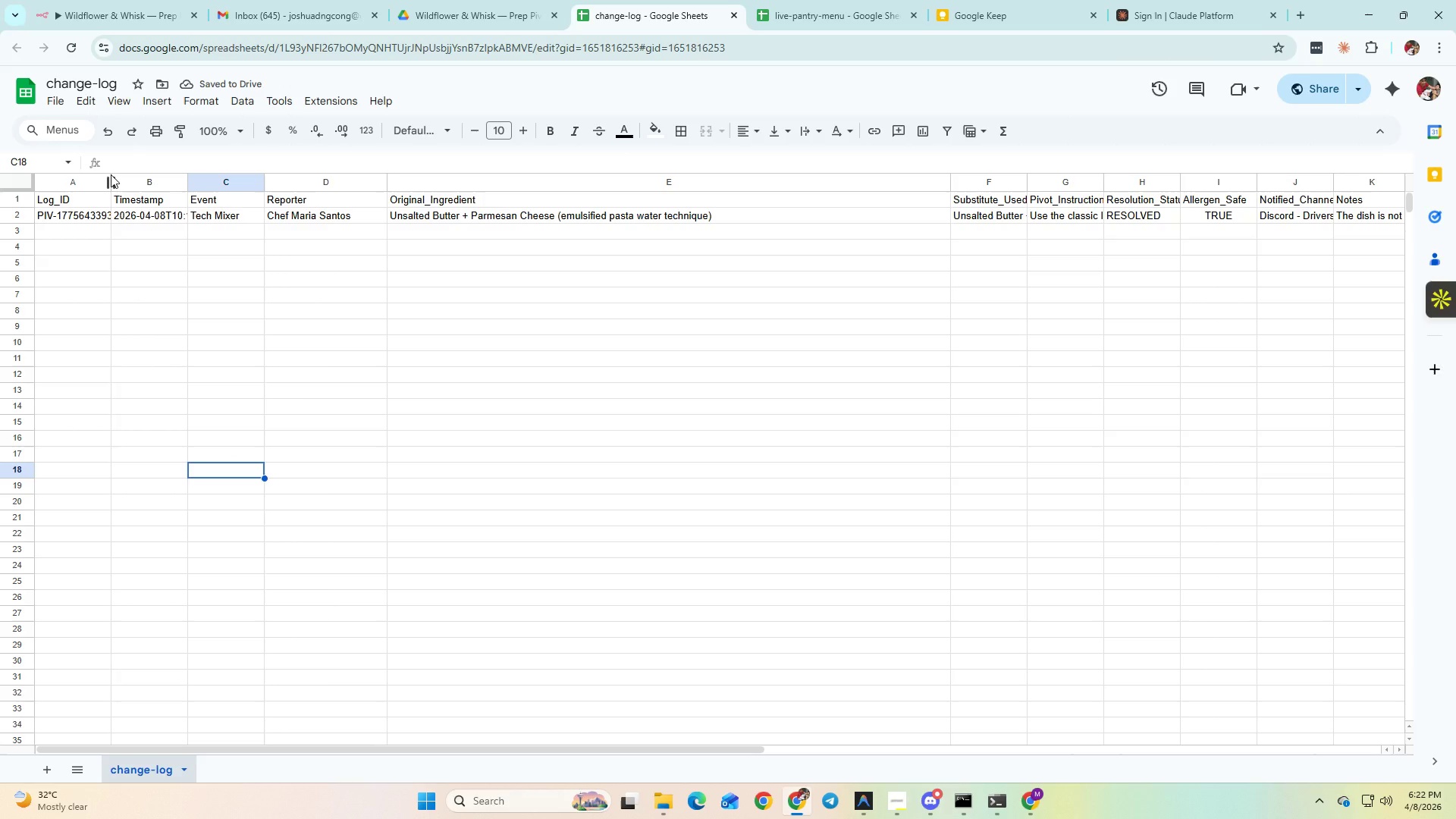 
wait(5.56)
 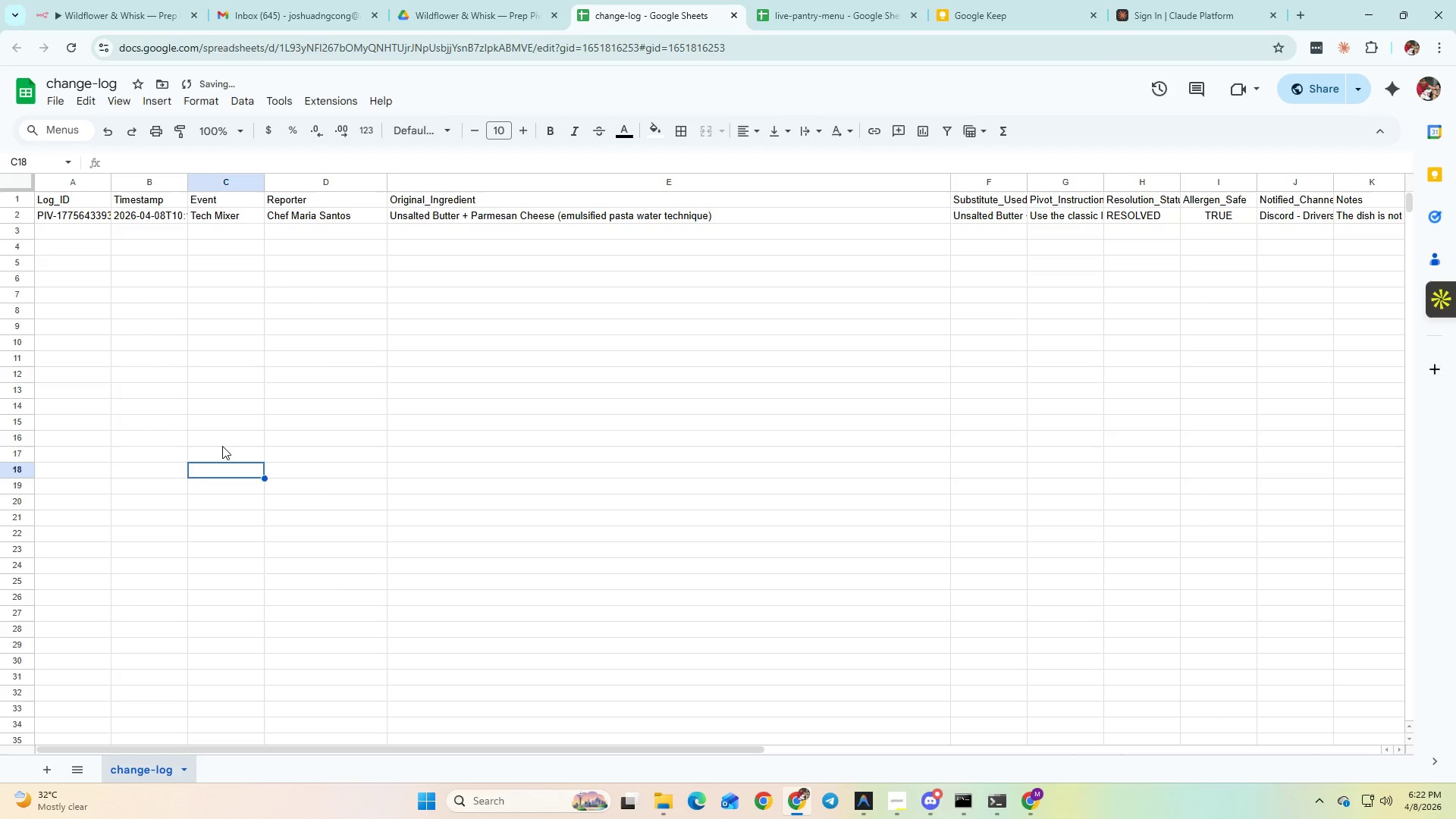 
double_click([113, 188])
 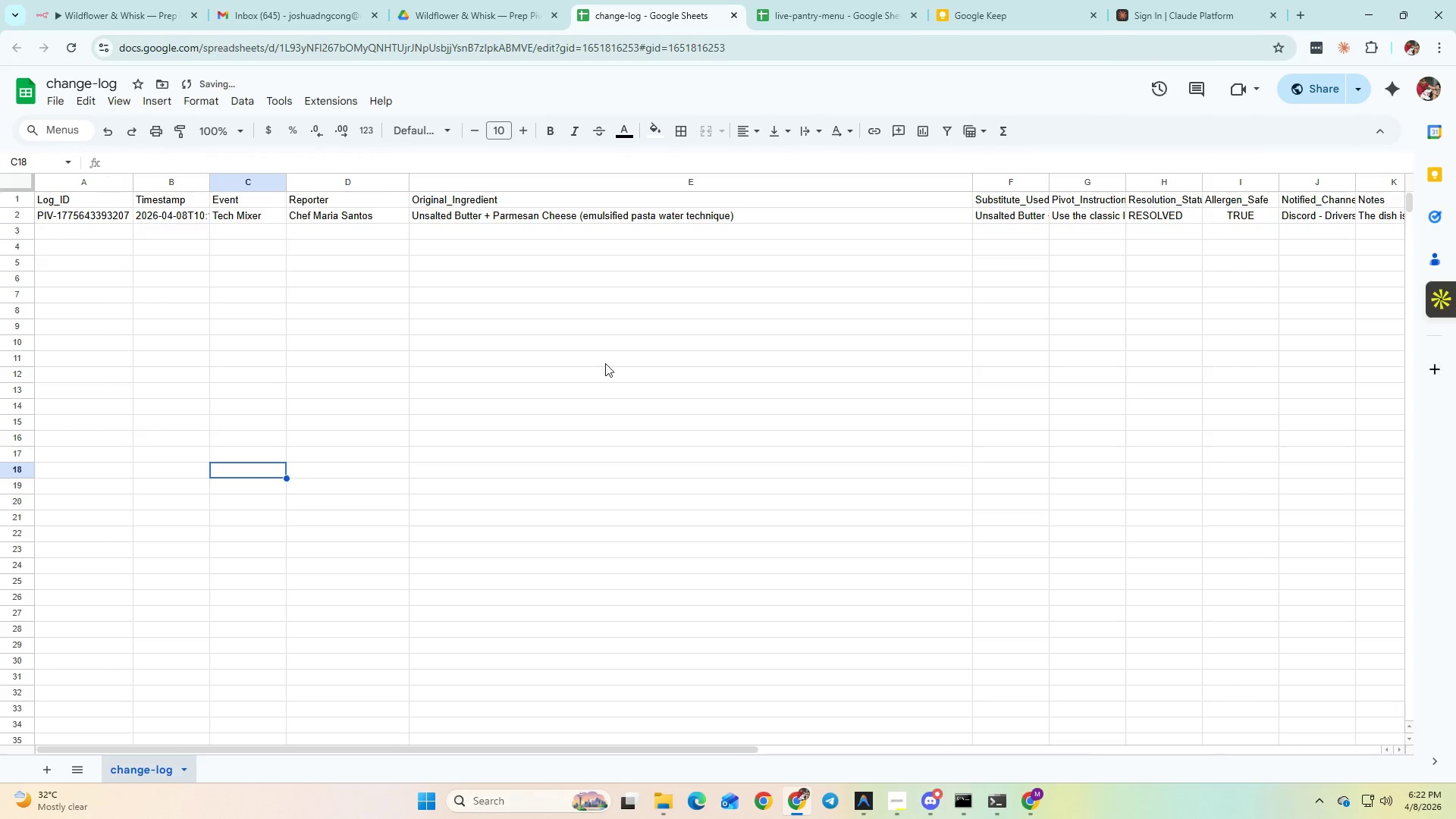 
triple_click([616, 369])
 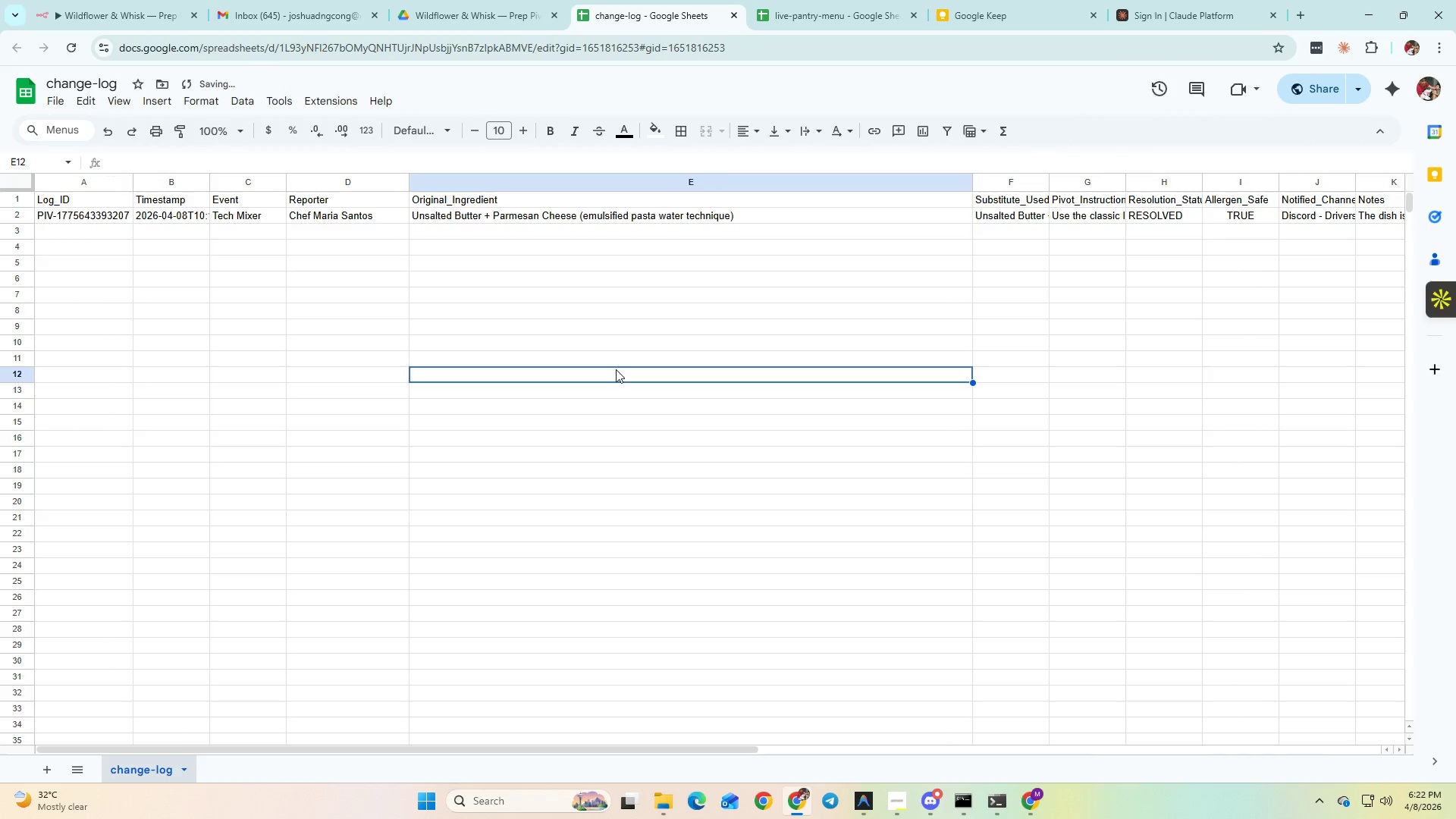 
key(Alt+AltLeft)
 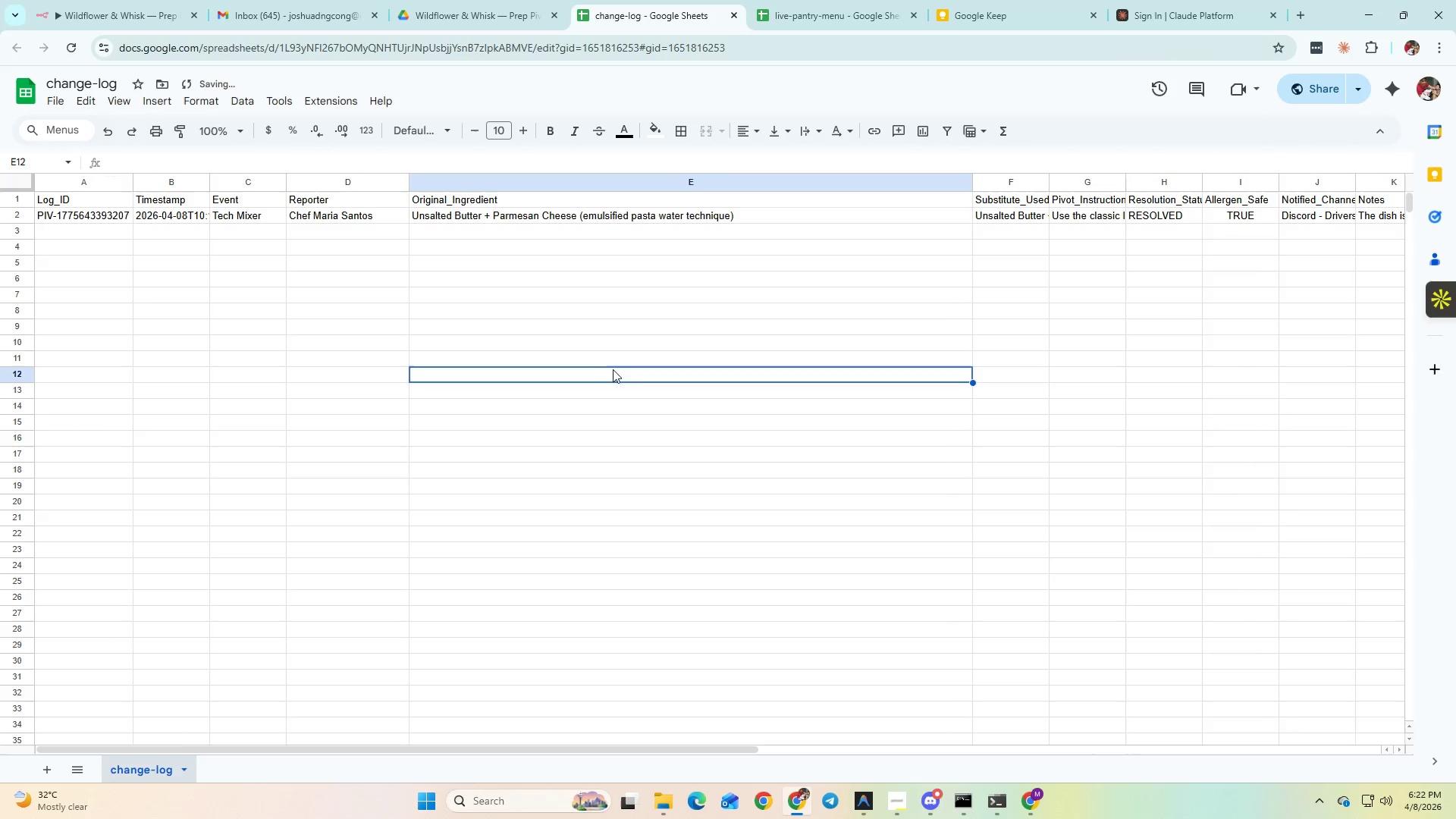 
key(Alt+Tab)
 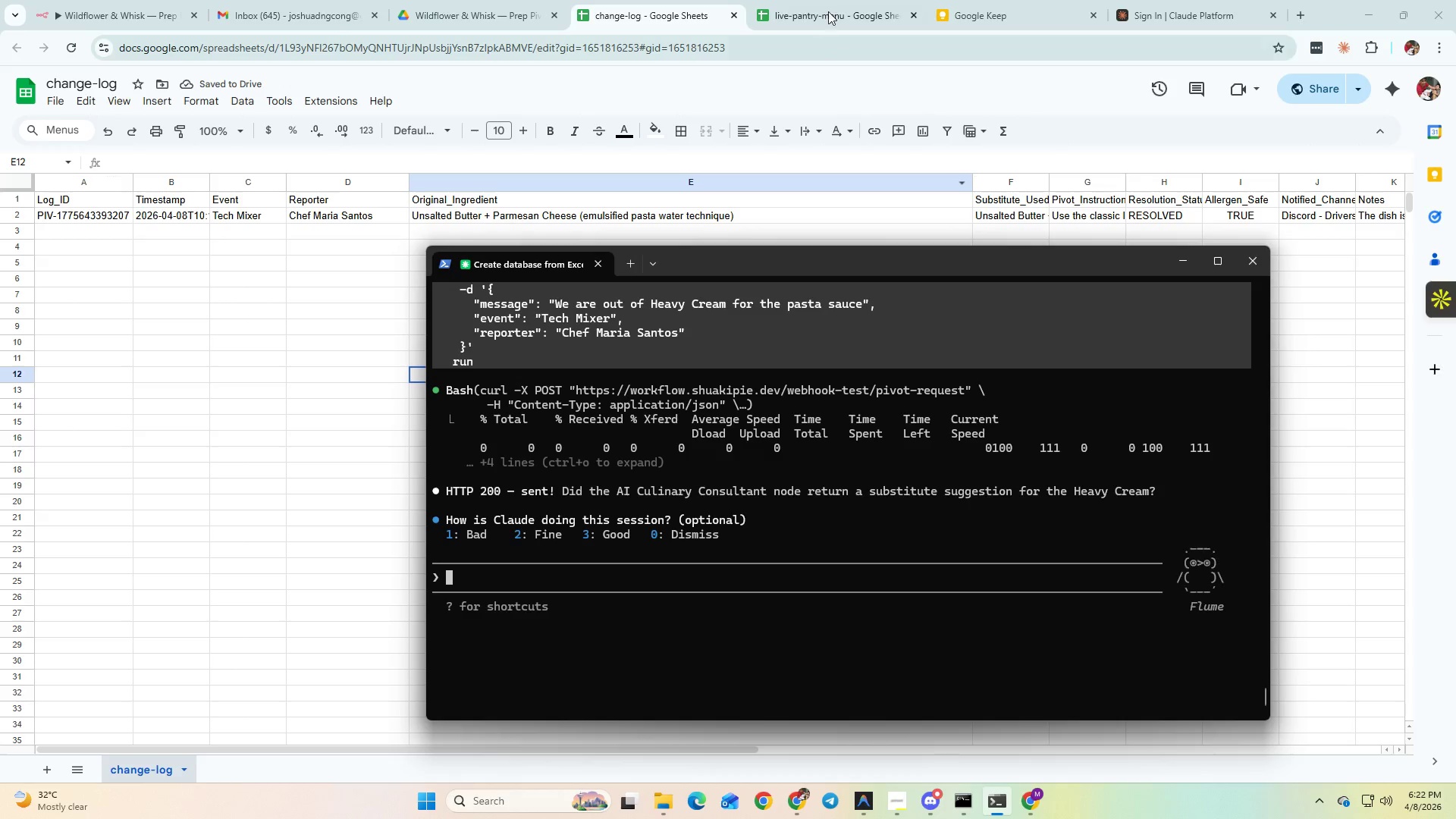 
left_click([125, 17])
 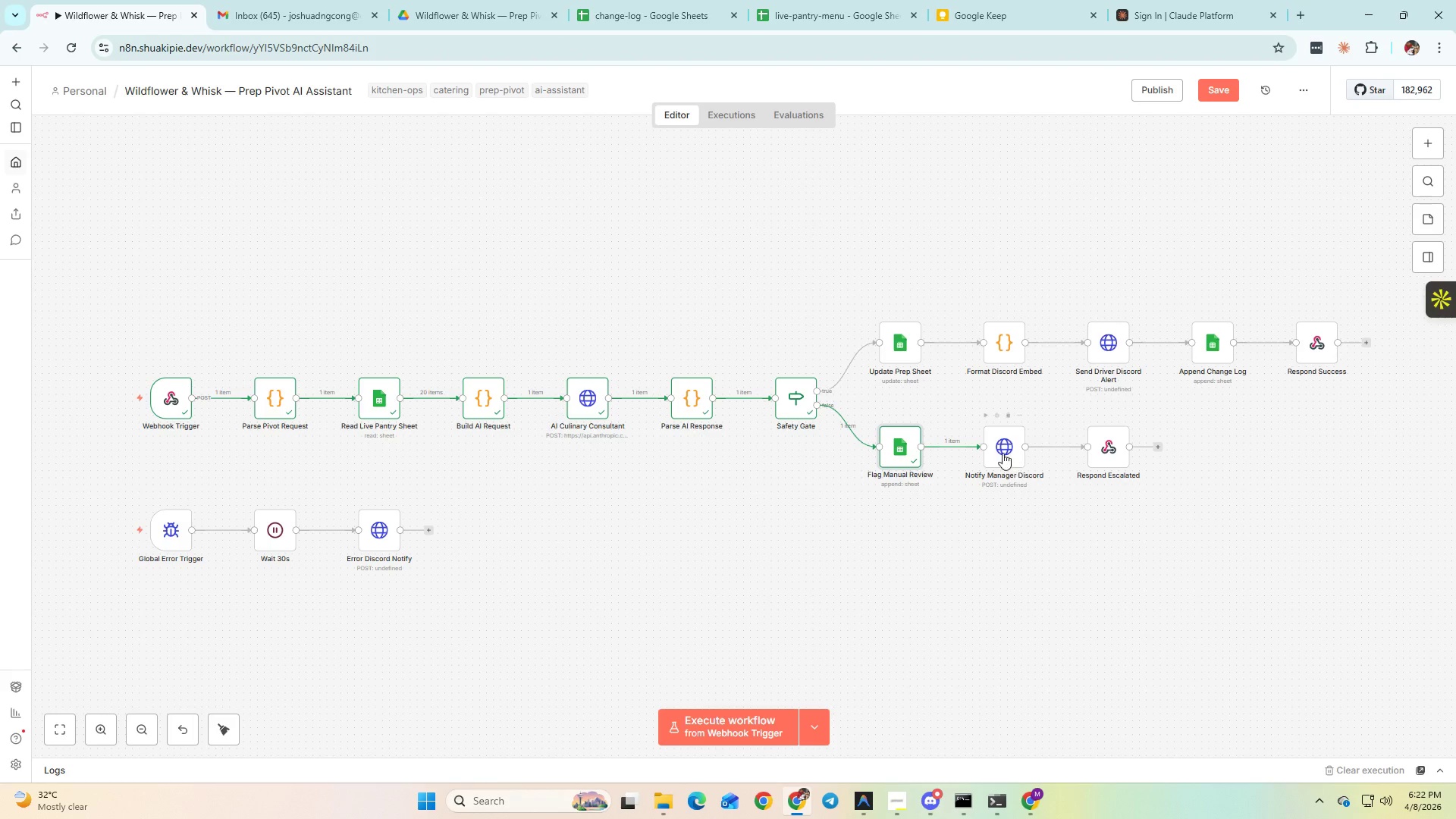 
double_click([995, 445])
 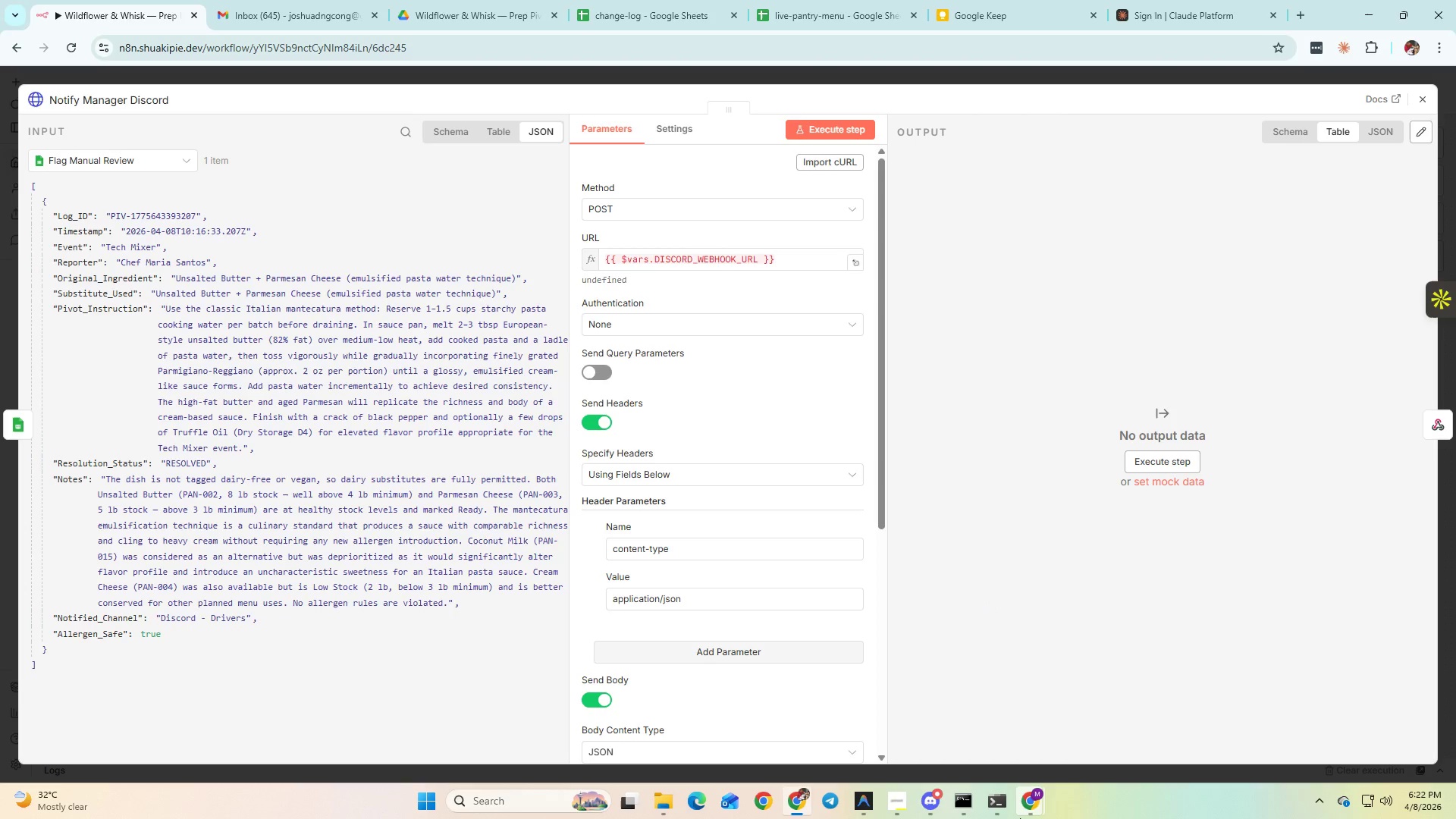 
left_click([929, 808])
 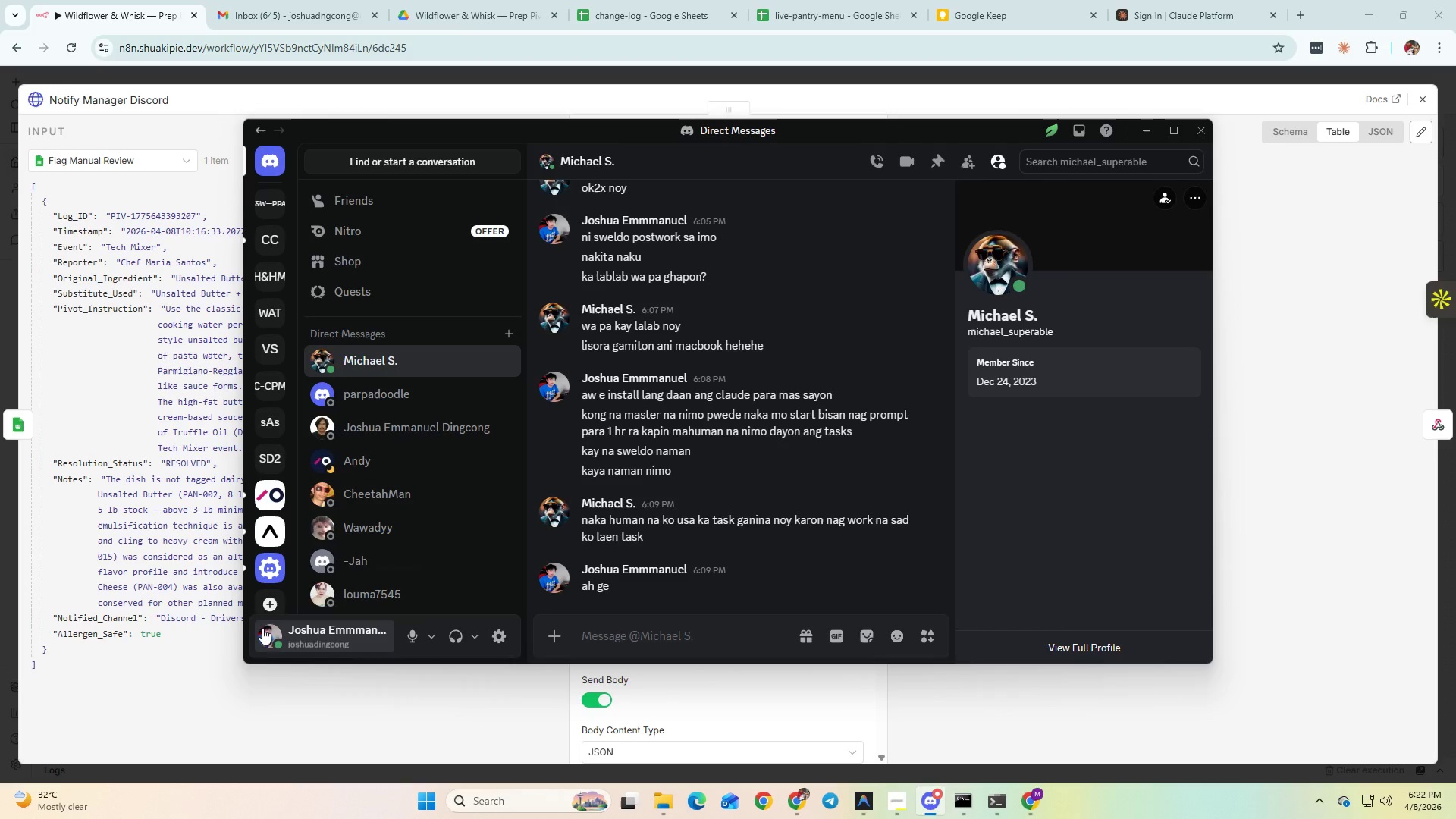 
left_click([264, 613])
 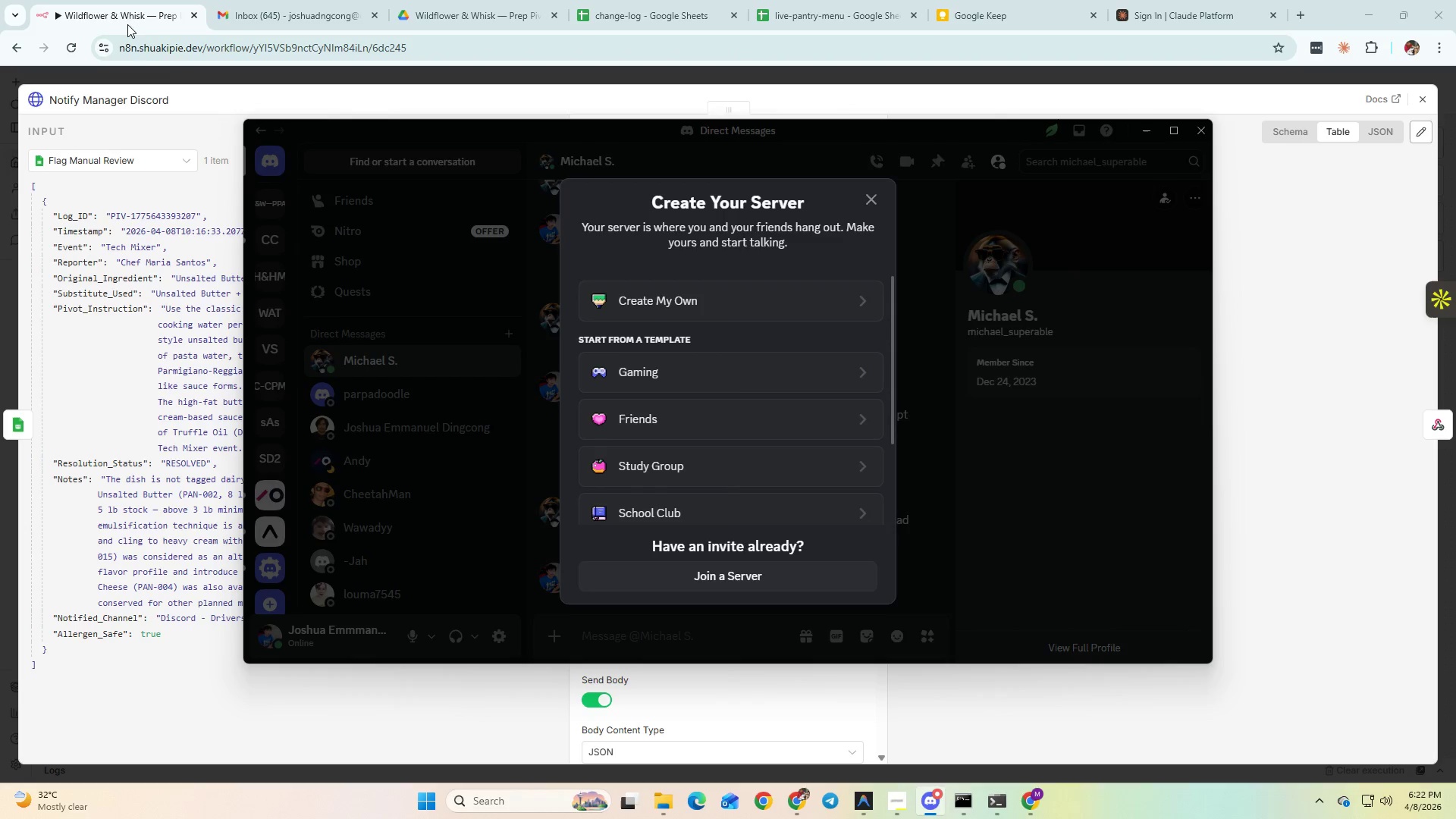 
left_click([138, 18])
 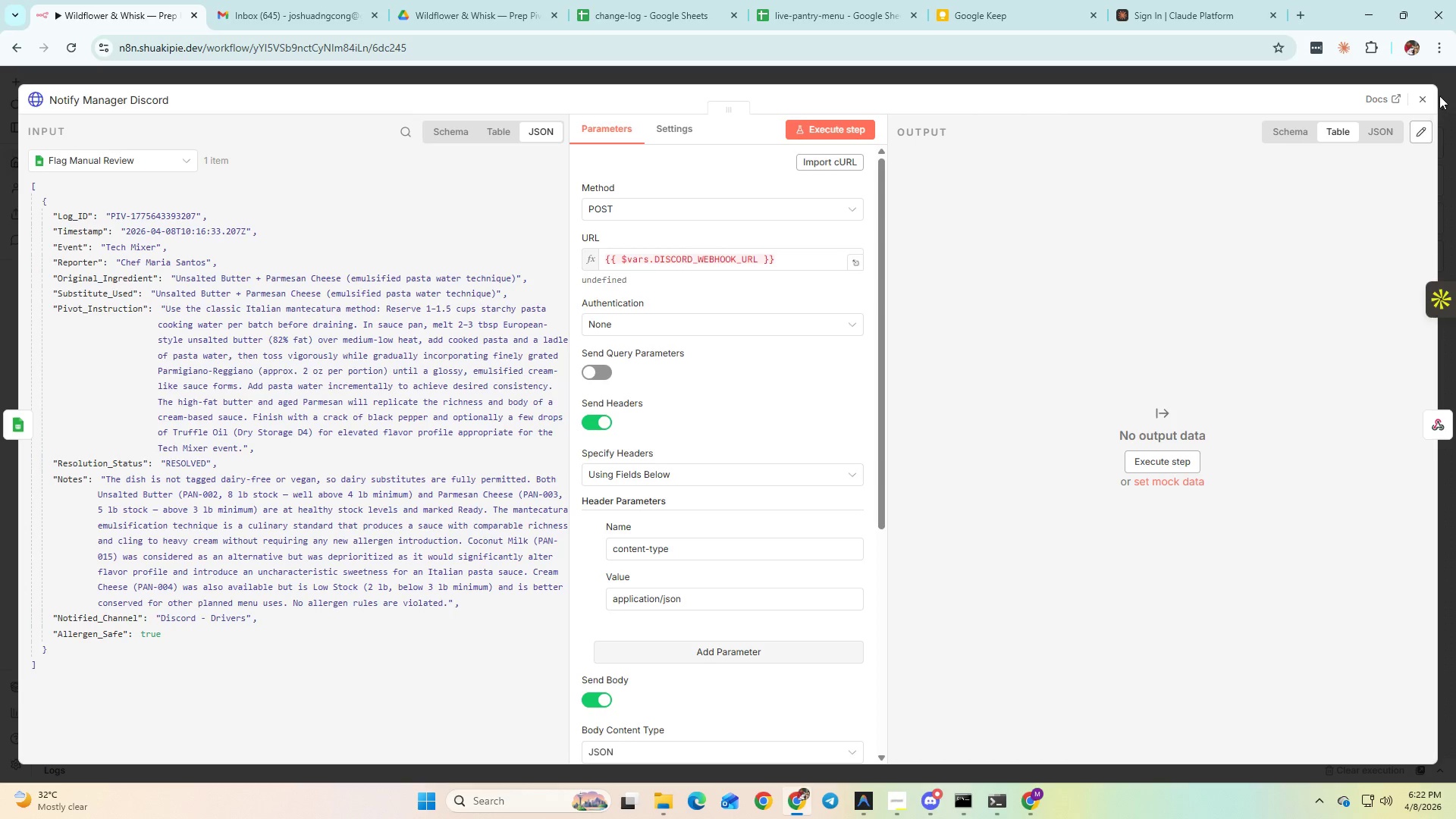 
left_click([1429, 93])
 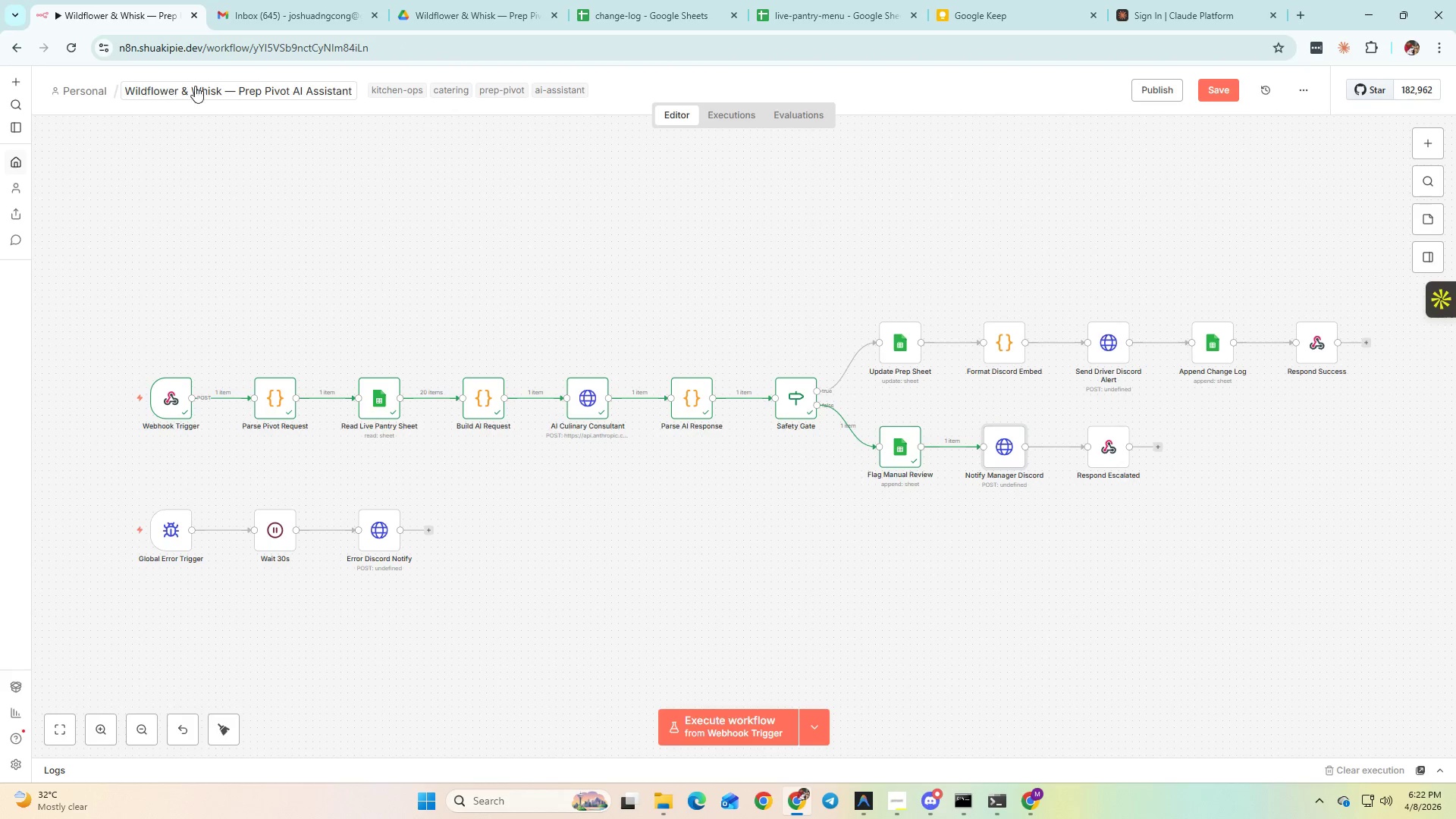 
double_click([196, 86])
 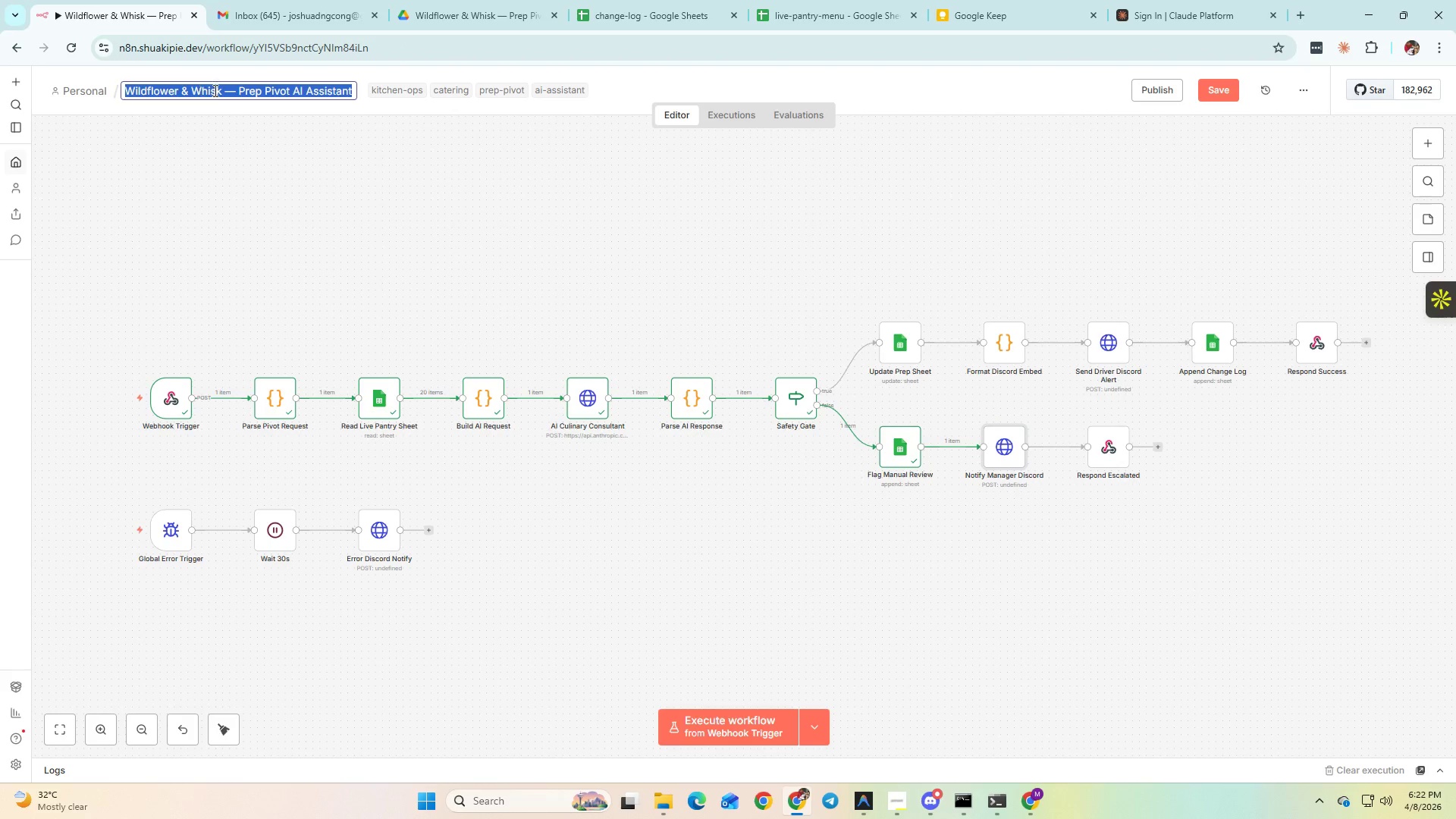 
triple_click([215, 86])
 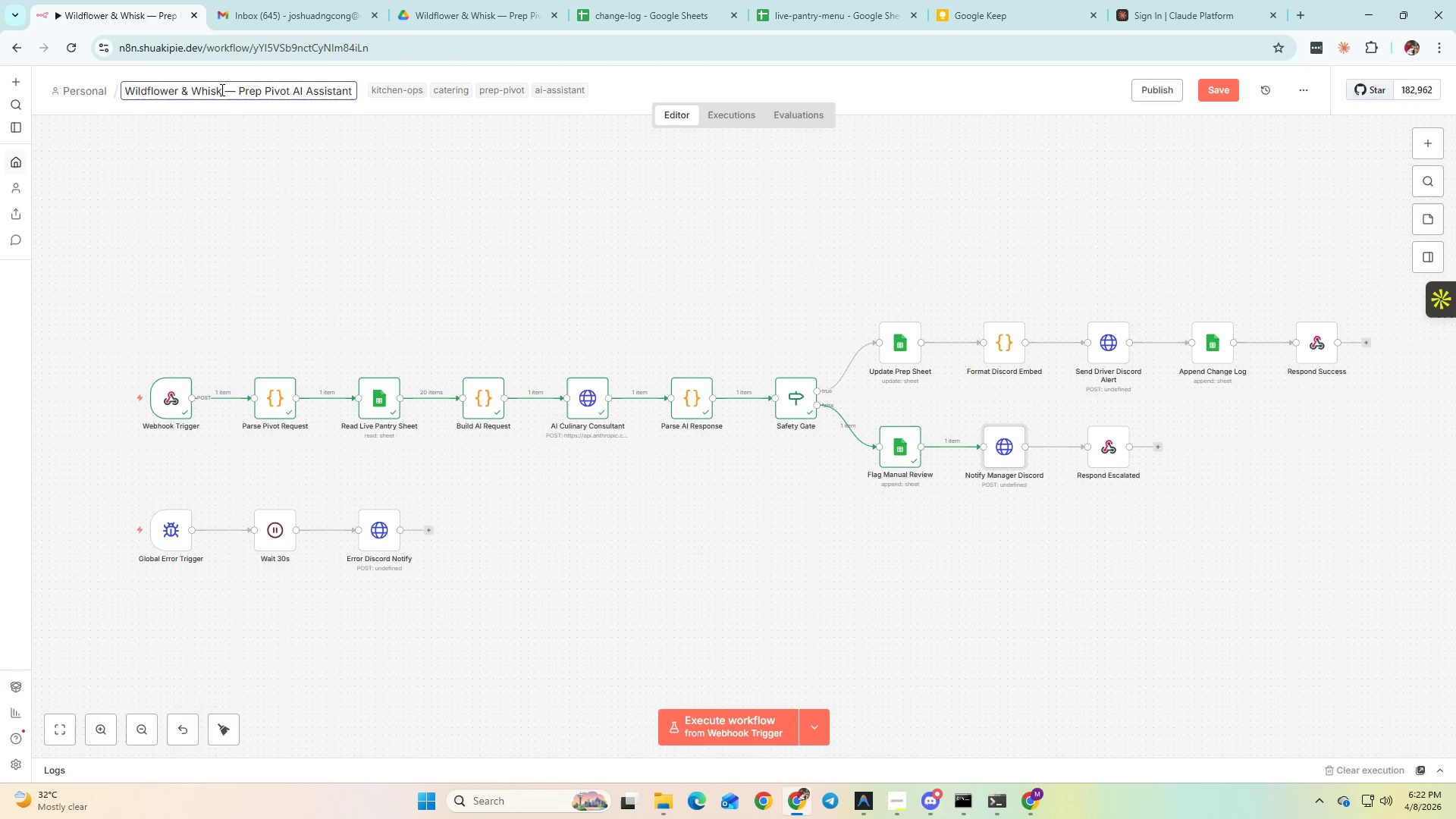 
left_click_drag(start_coordinate=[221, 89], to_coordinate=[67, 111])
 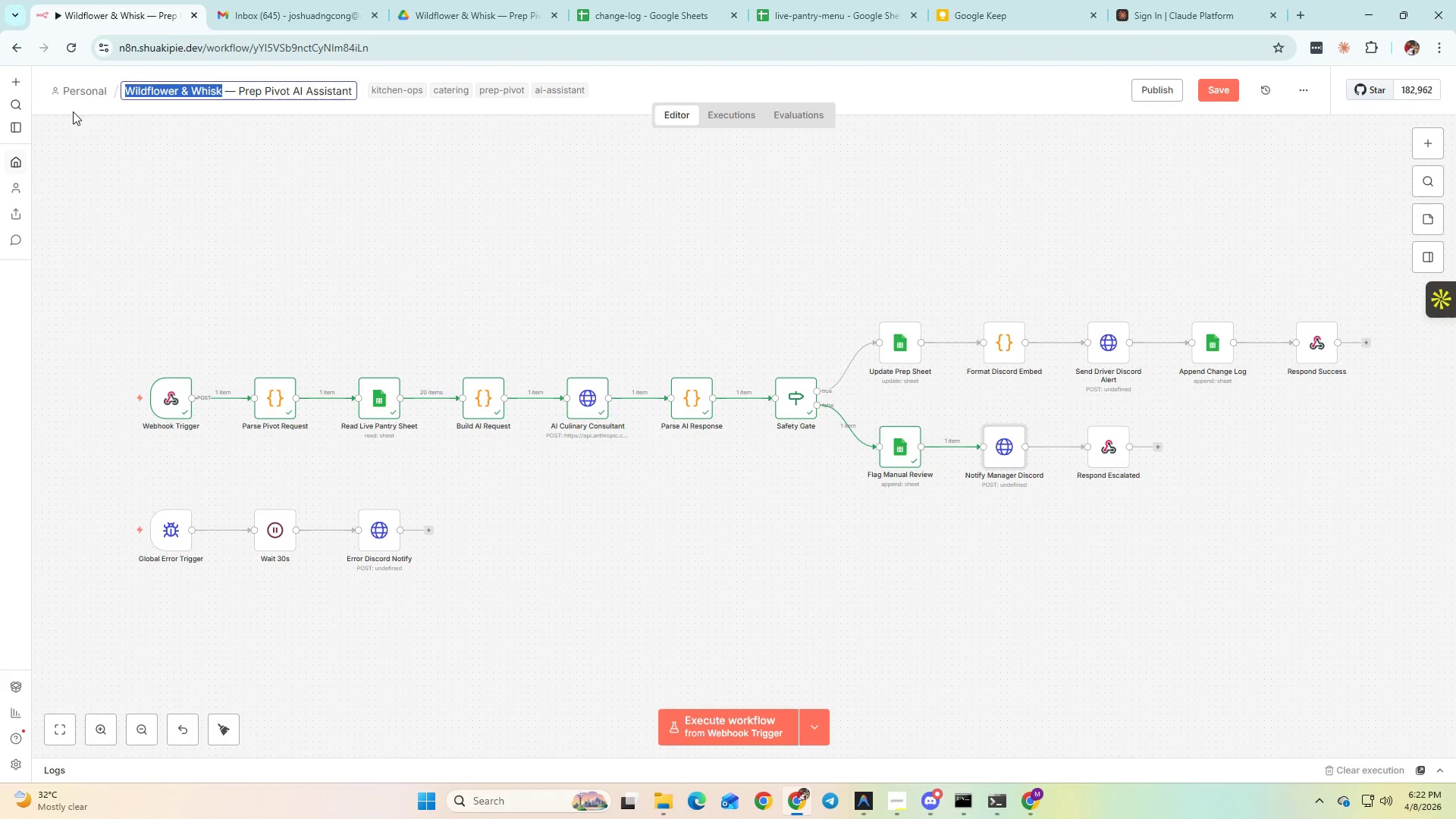 
key(Control+ControlLeft)
 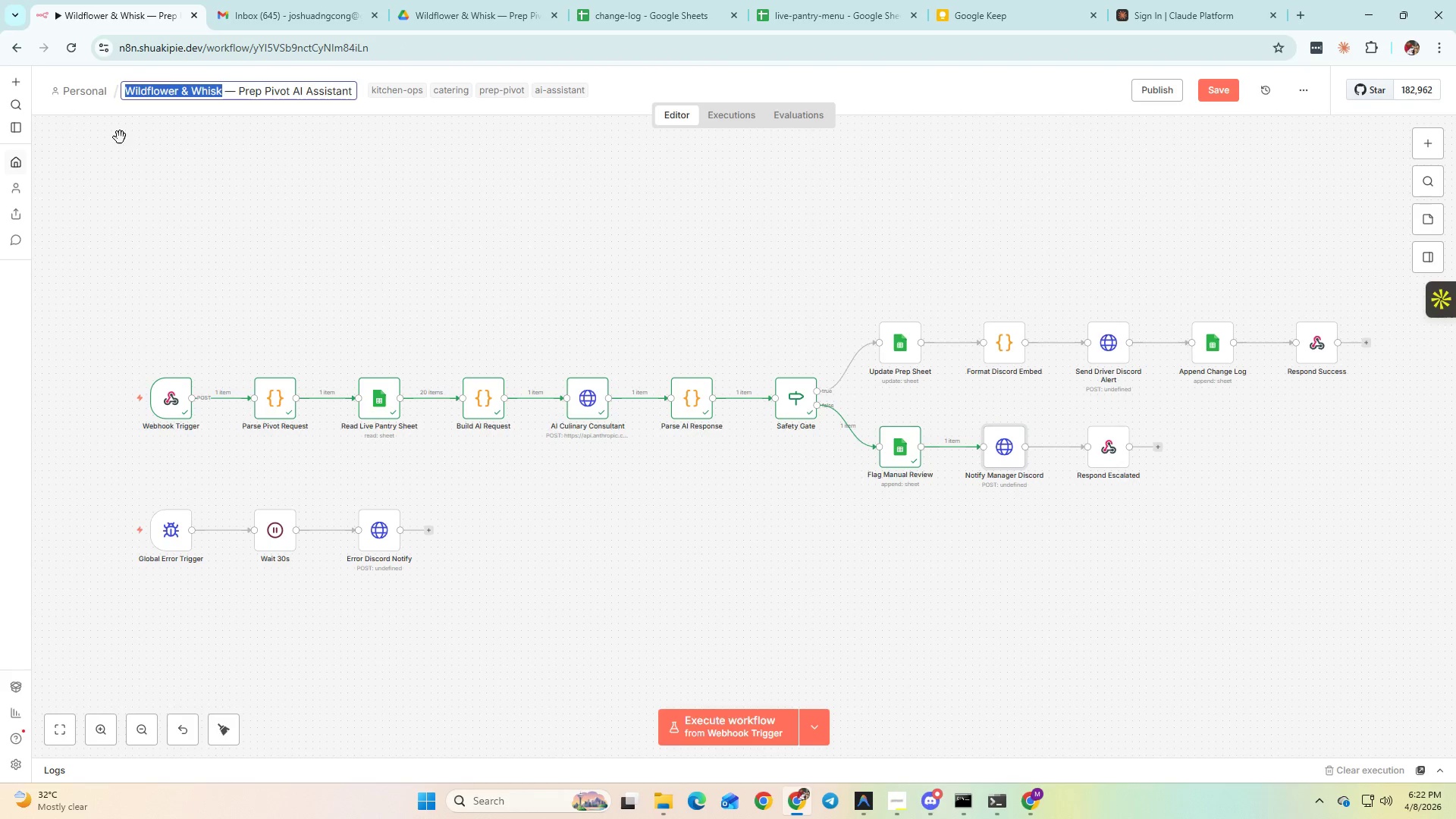 
key(Control+C)
 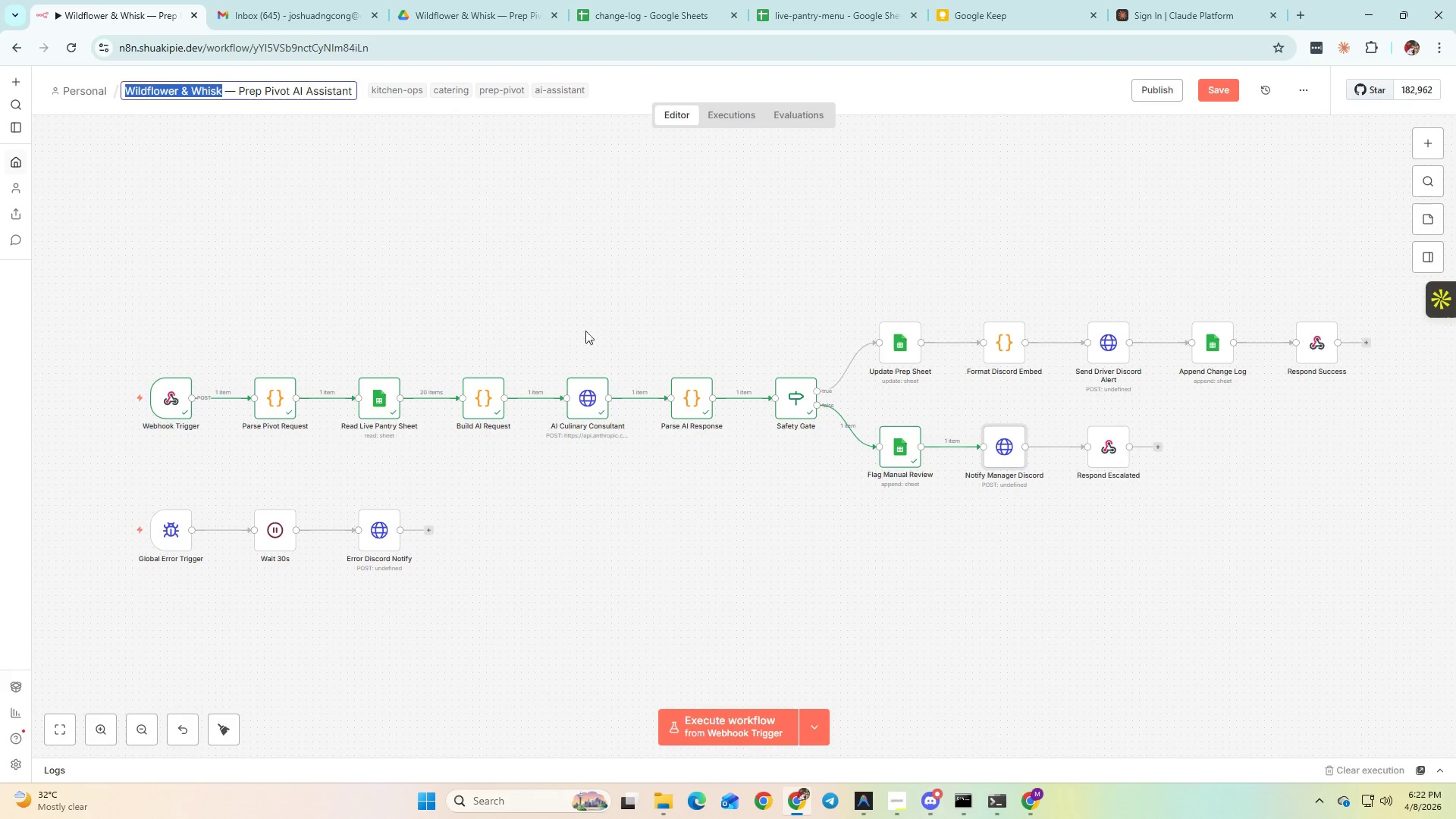 
key(Alt+AltLeft)
 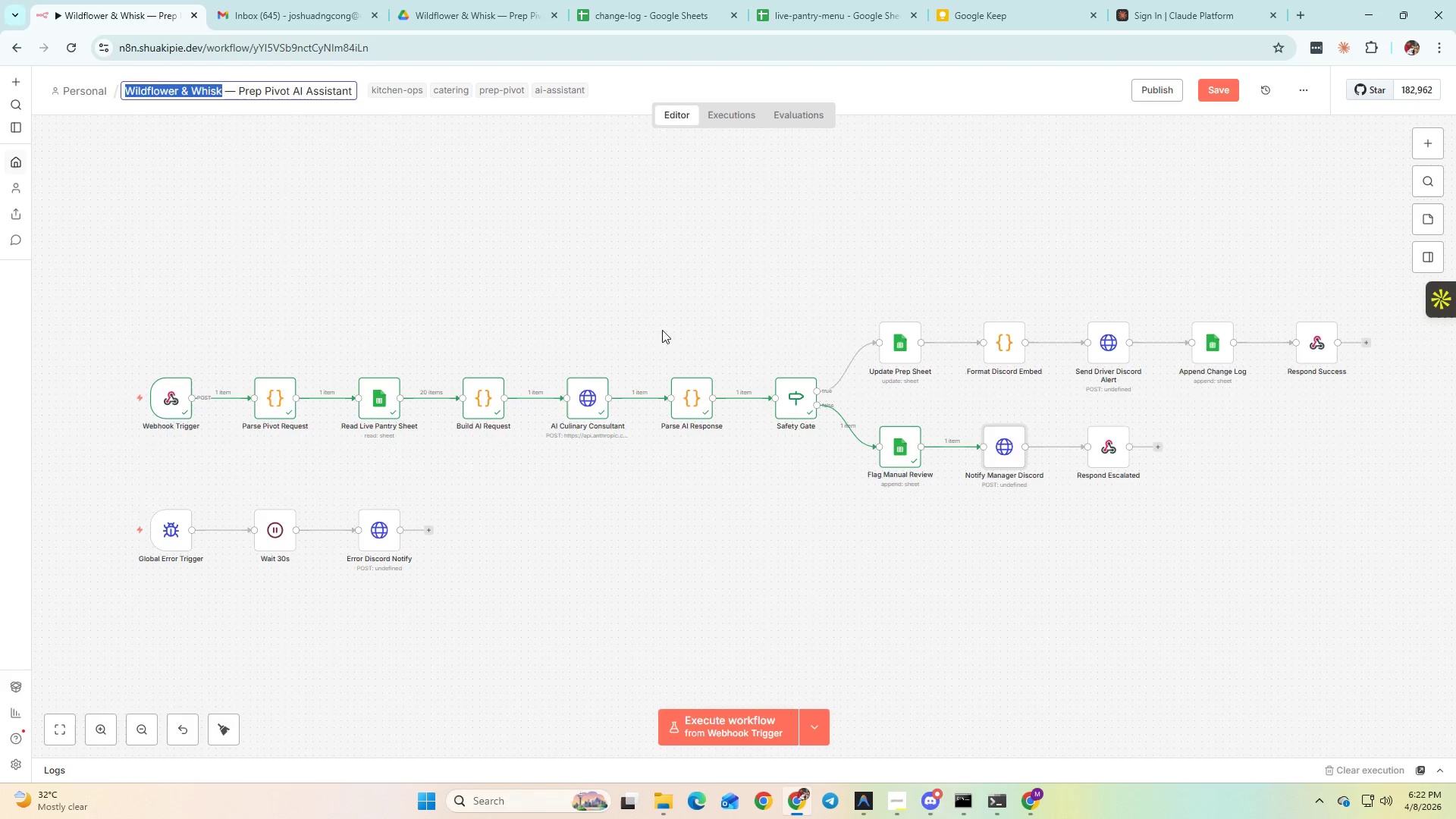 
key(Alt+Tab)
 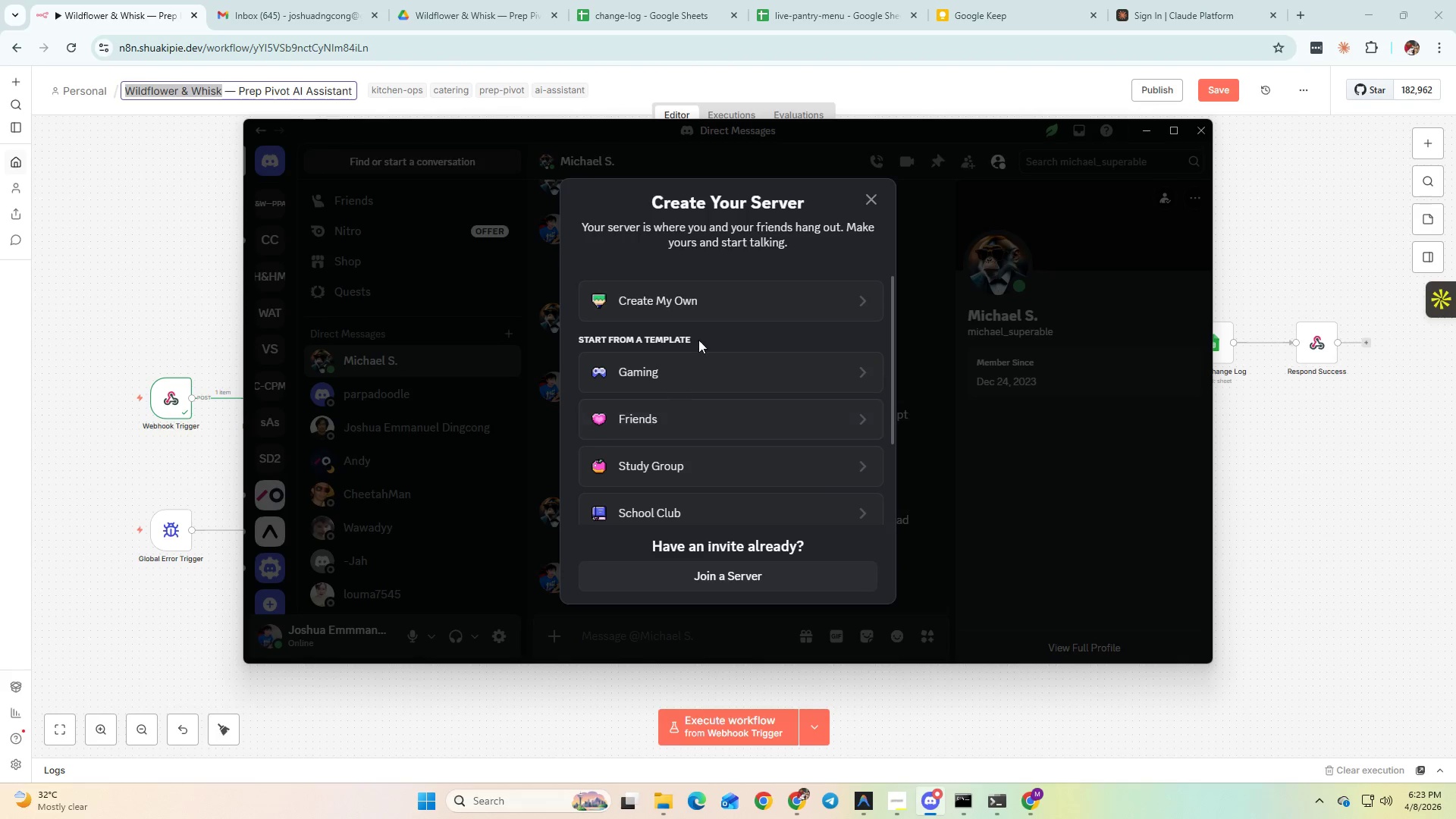 
left_click([699, 302])
 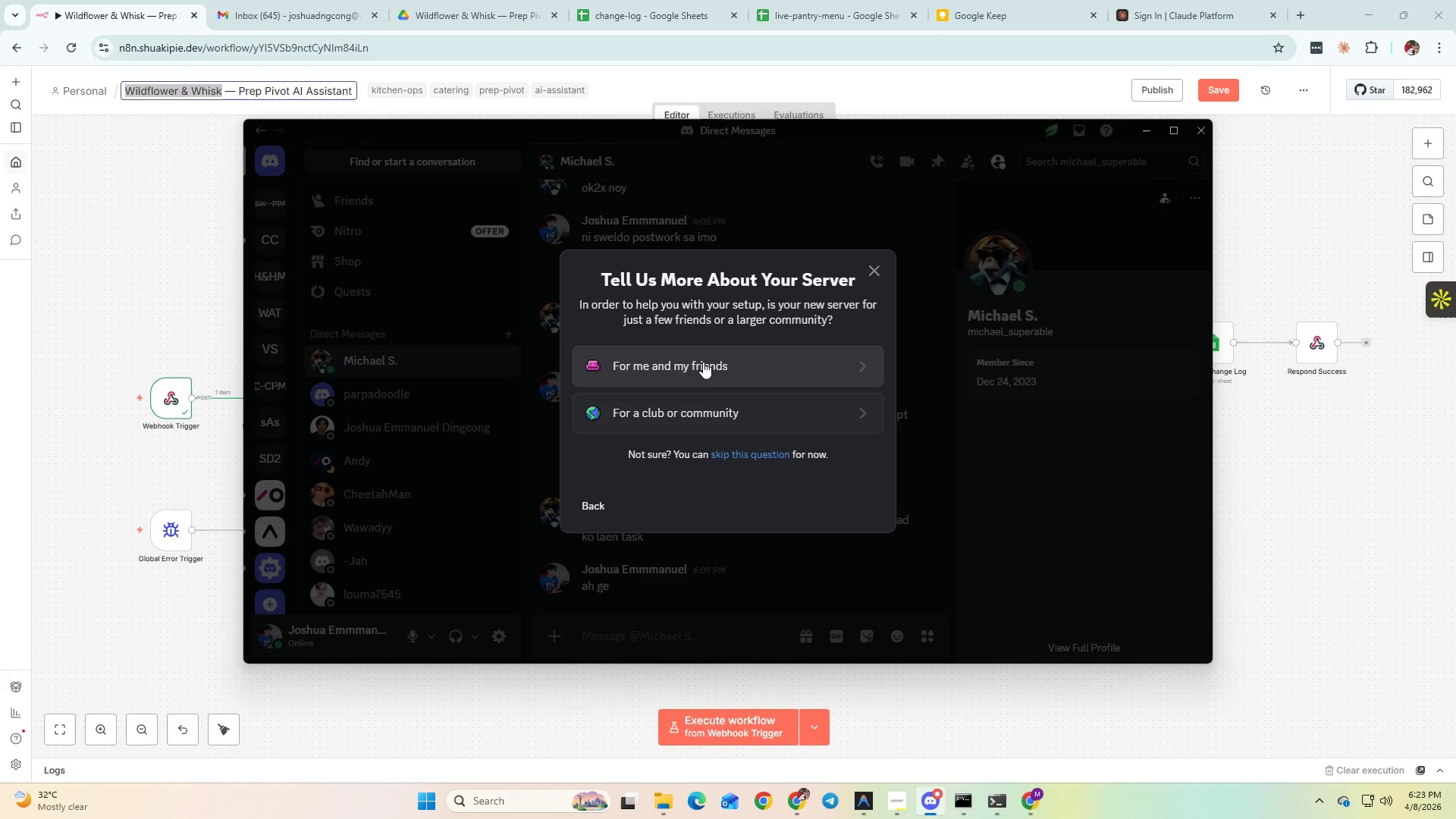 
key(Control+V)
 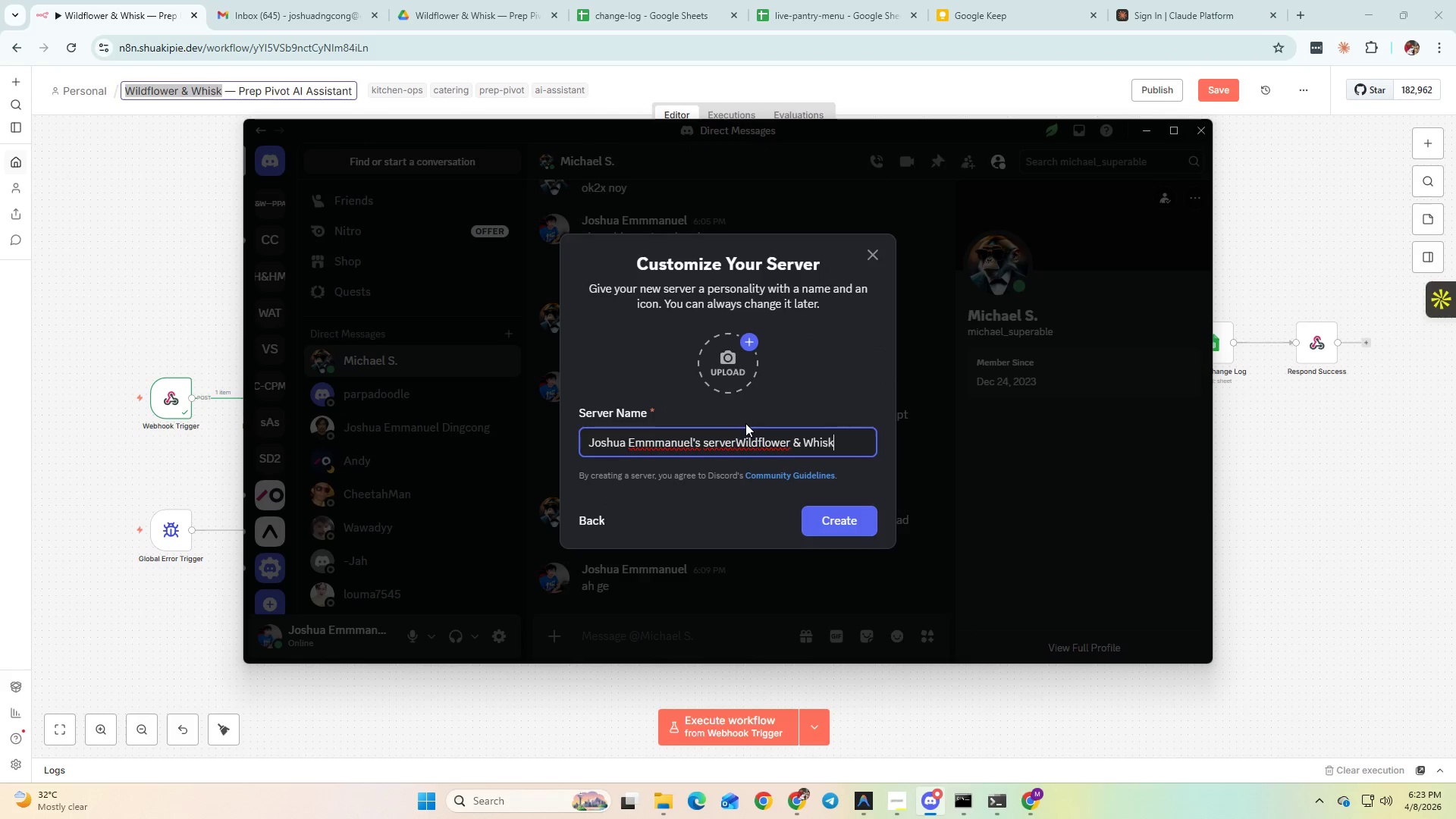 
key(Control+A)
 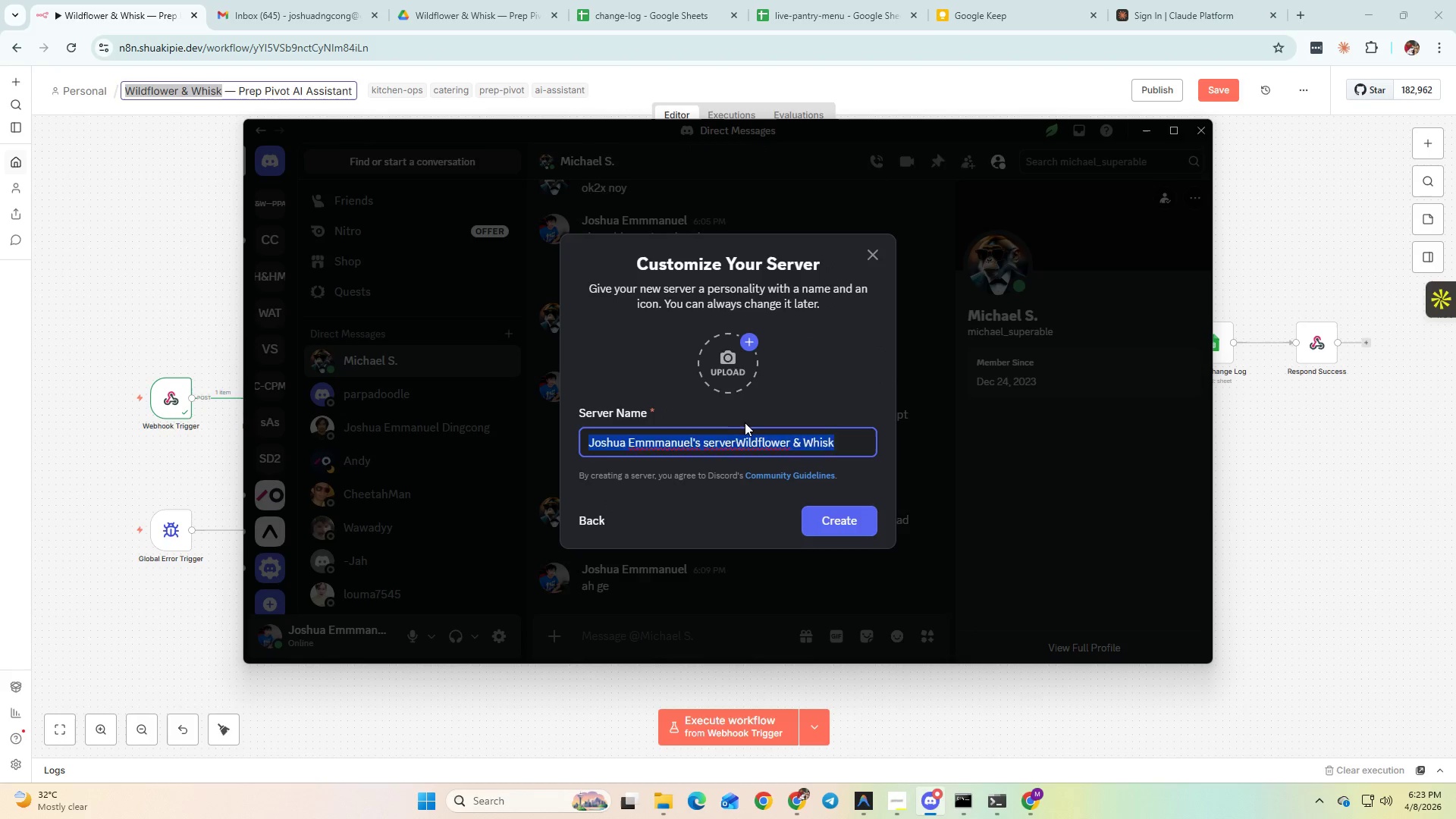 
key(Control+V)
 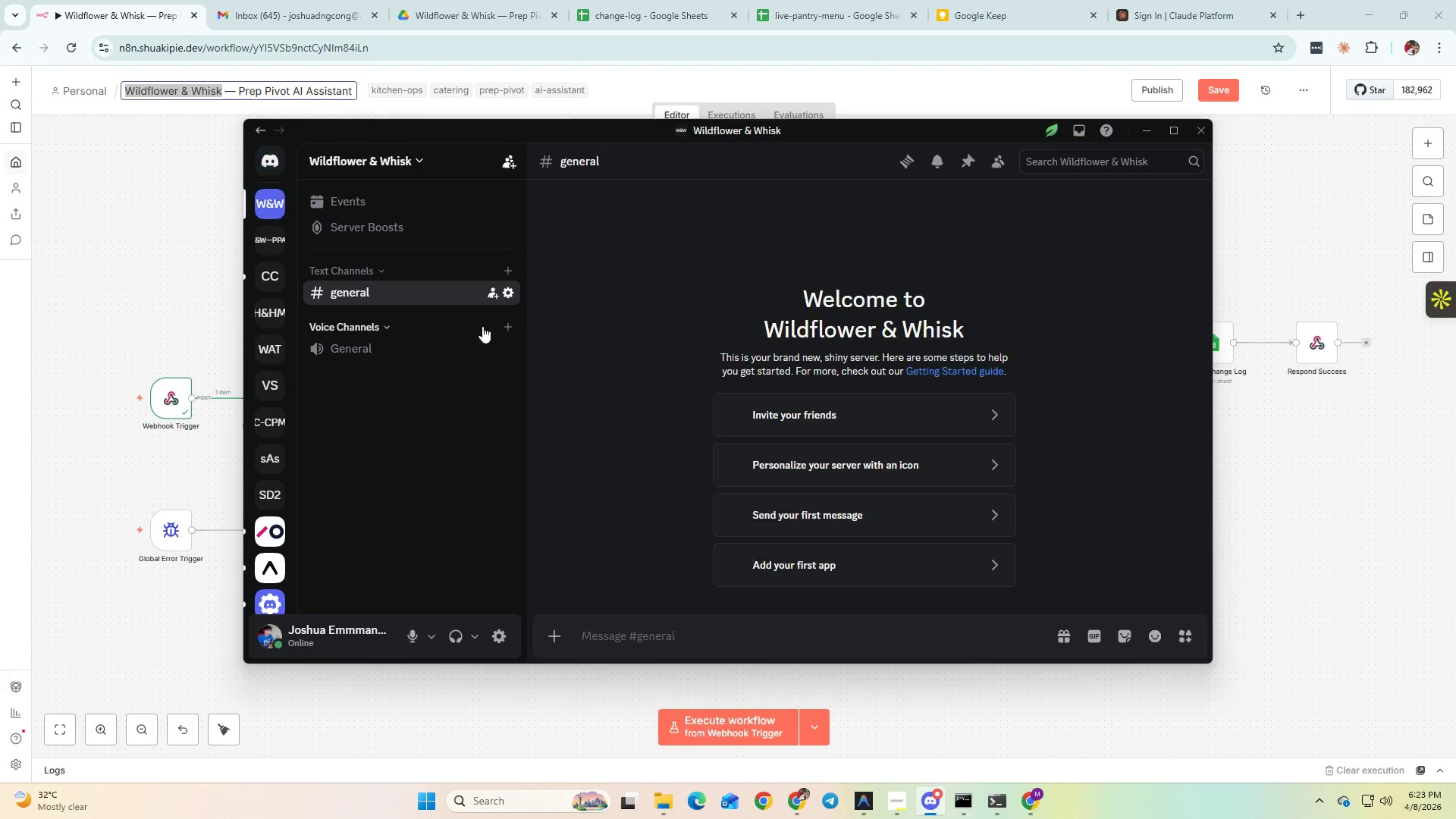 
right_click([265, 203])
 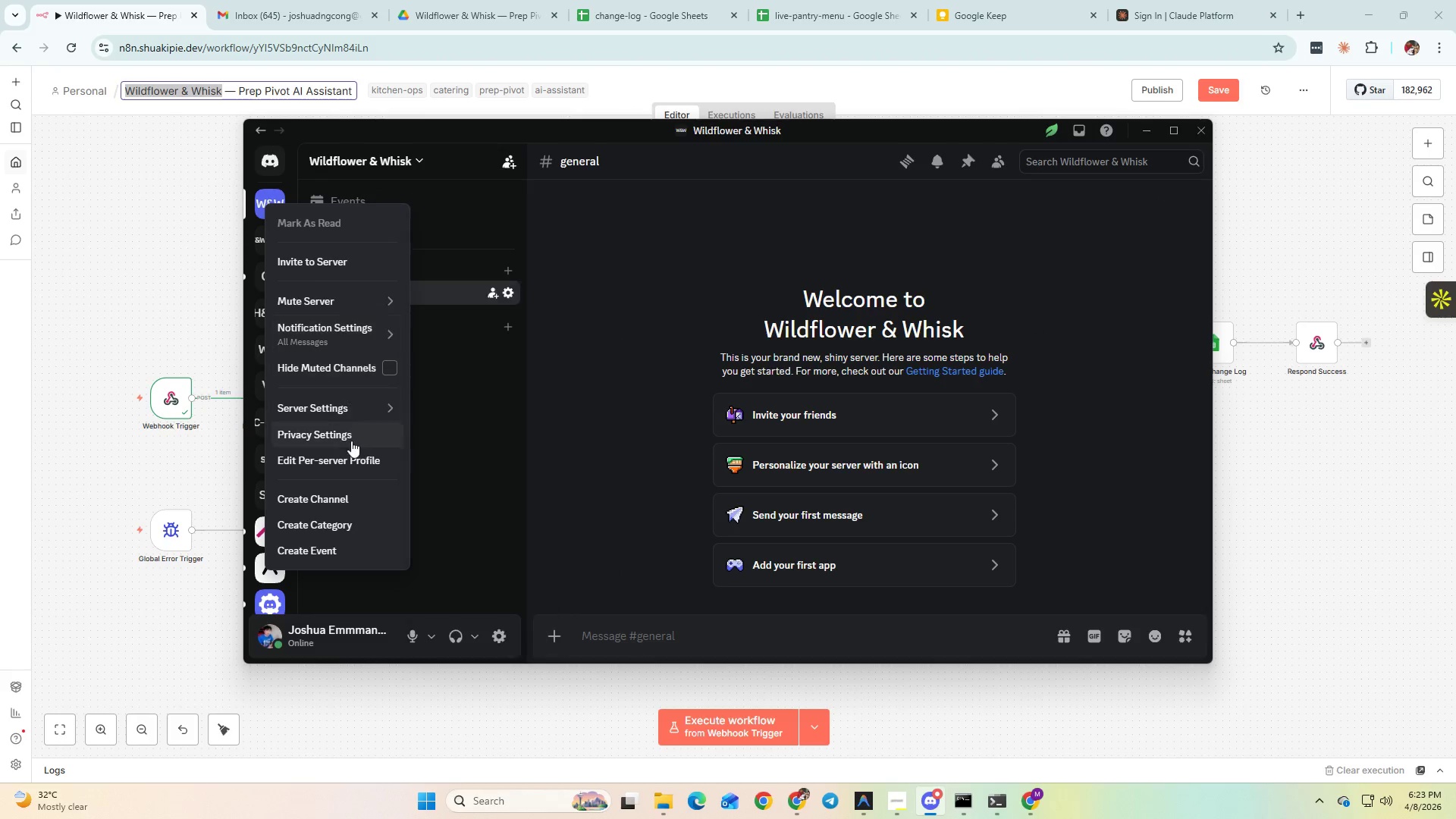 
mouse_move([372, 403])
 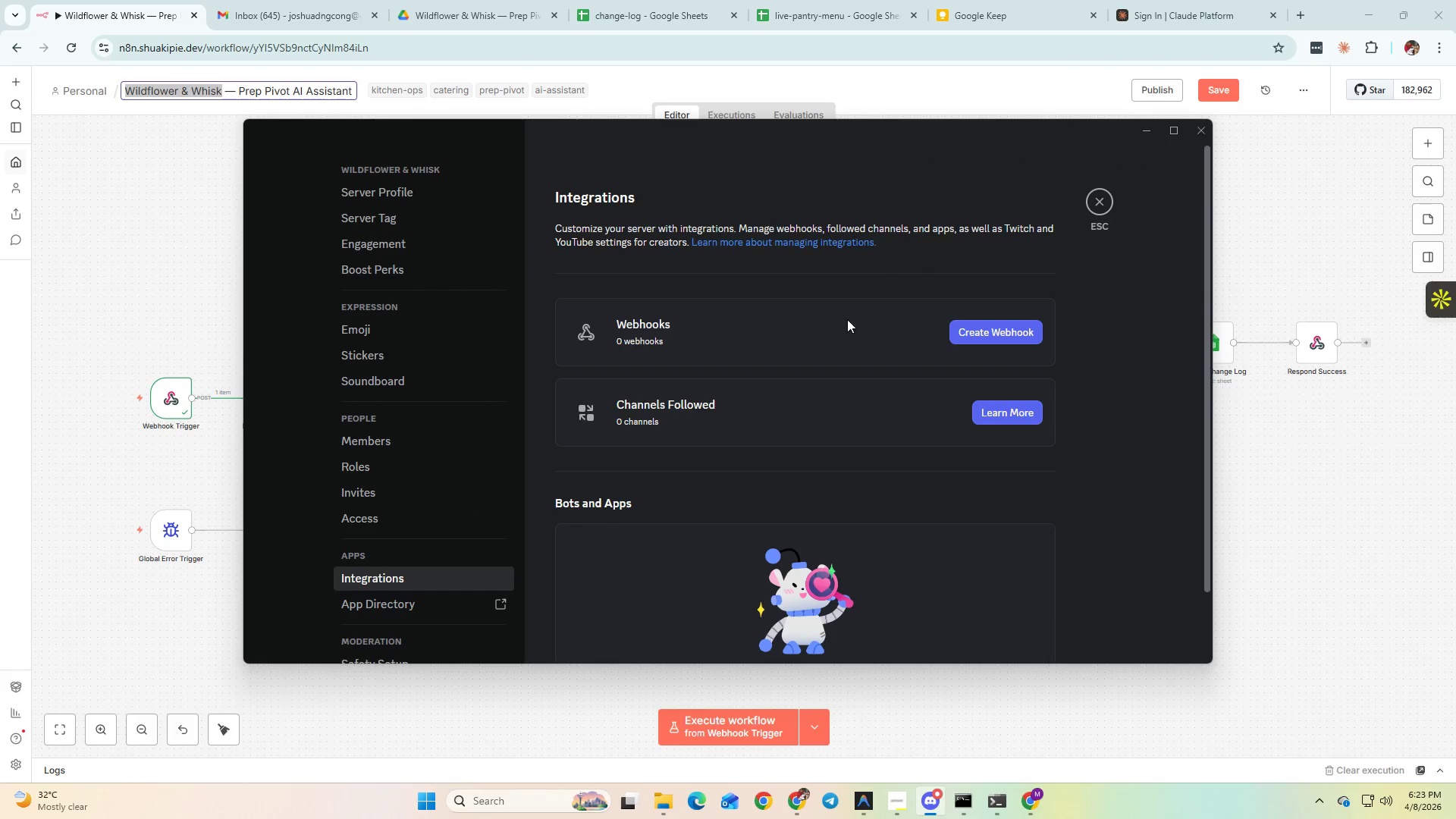 
left_click([1003, 334])
 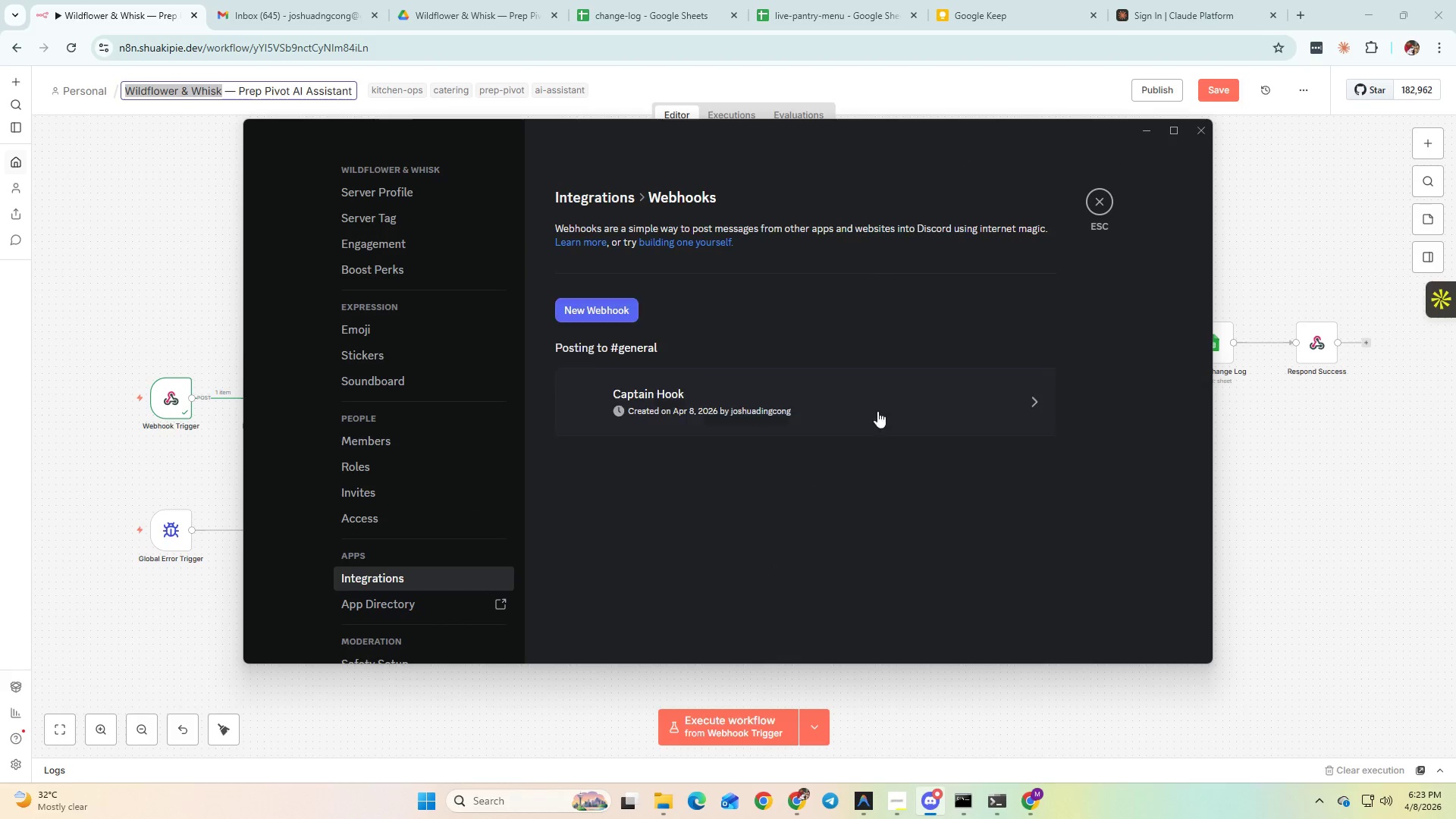 
scroll: coordinate [730, 518], scroll_direction: down, amount: 5.0
 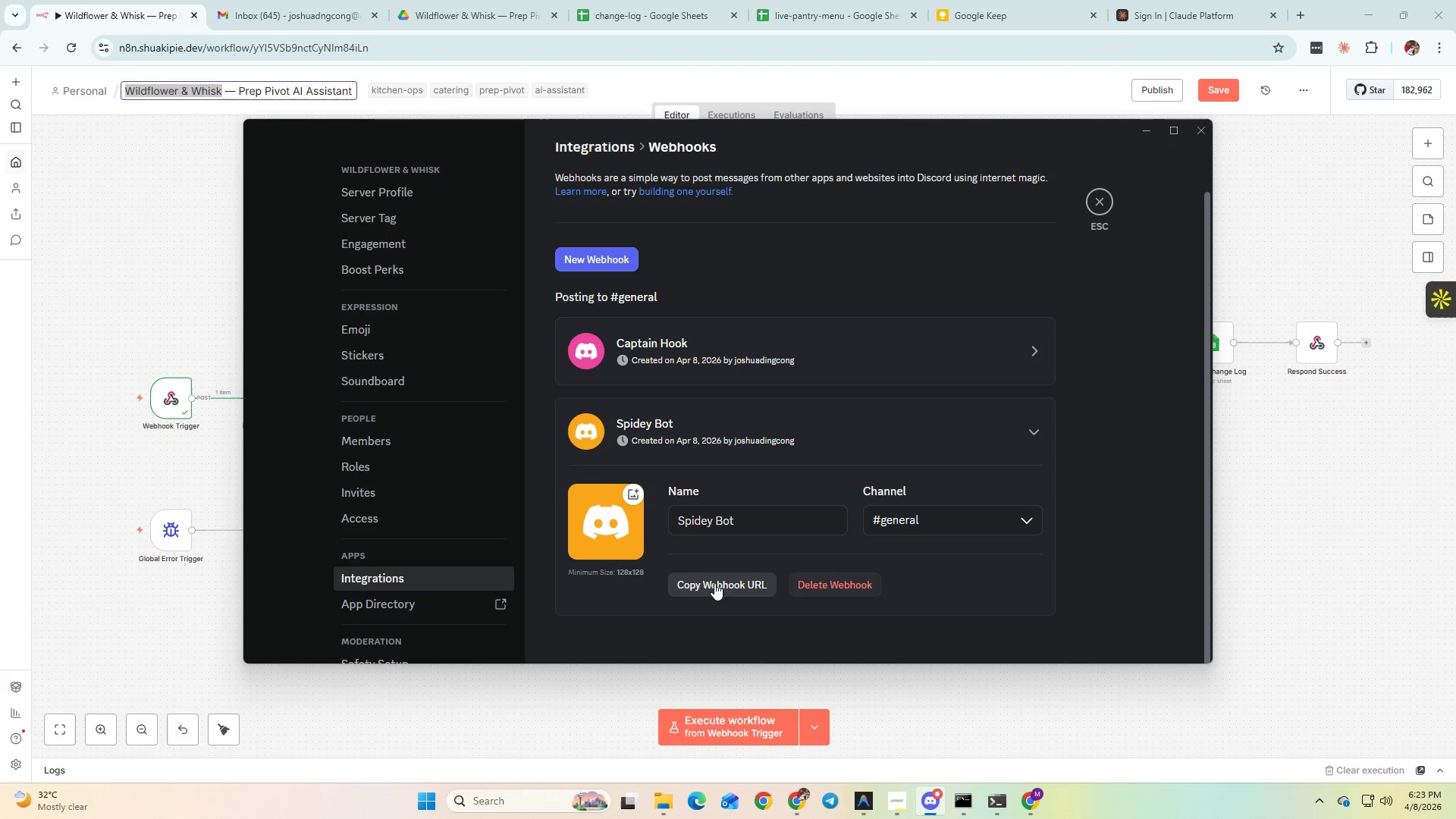 
key(Alt+AltLeft)
 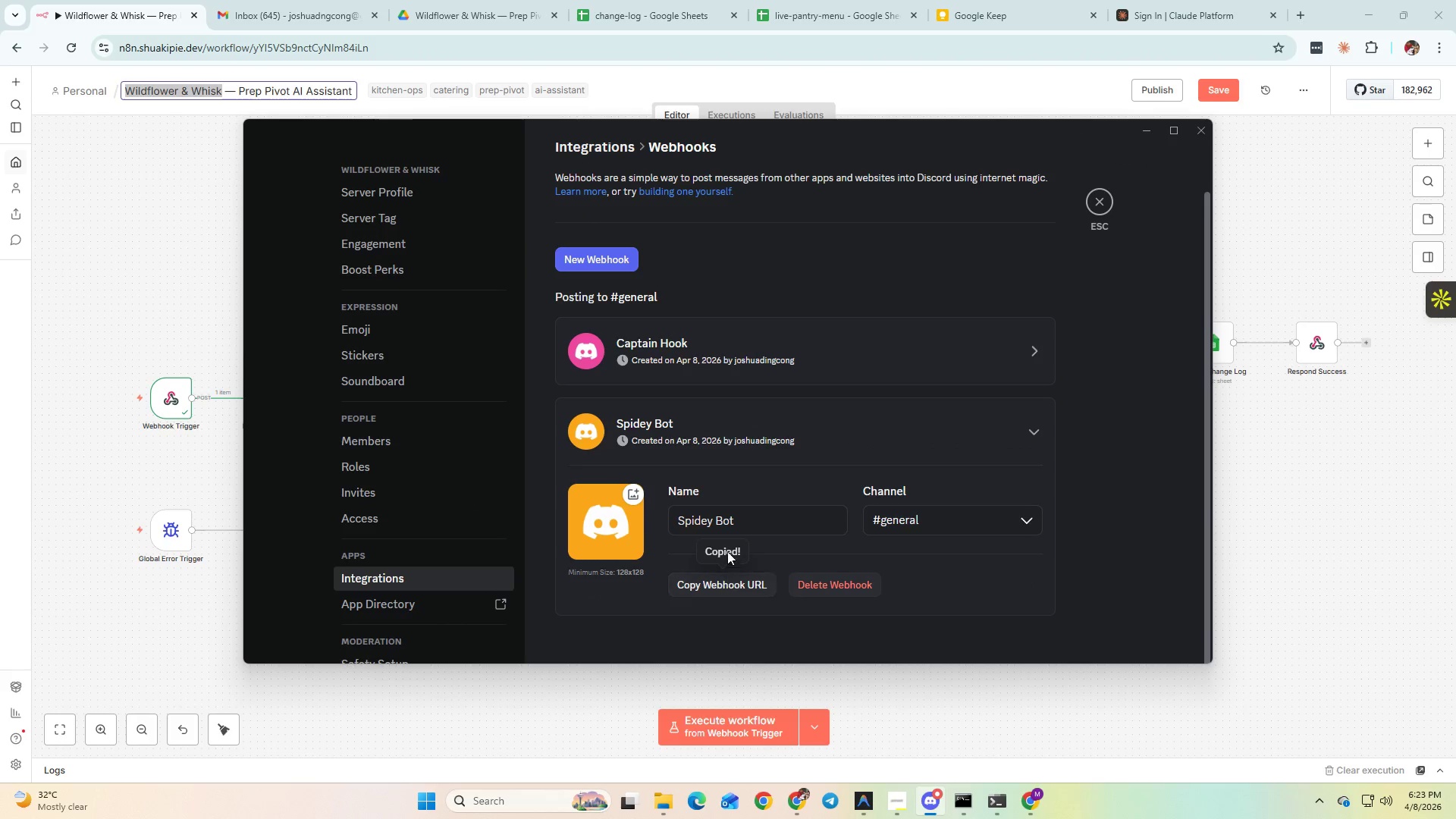 
key(Alt+Tab)
 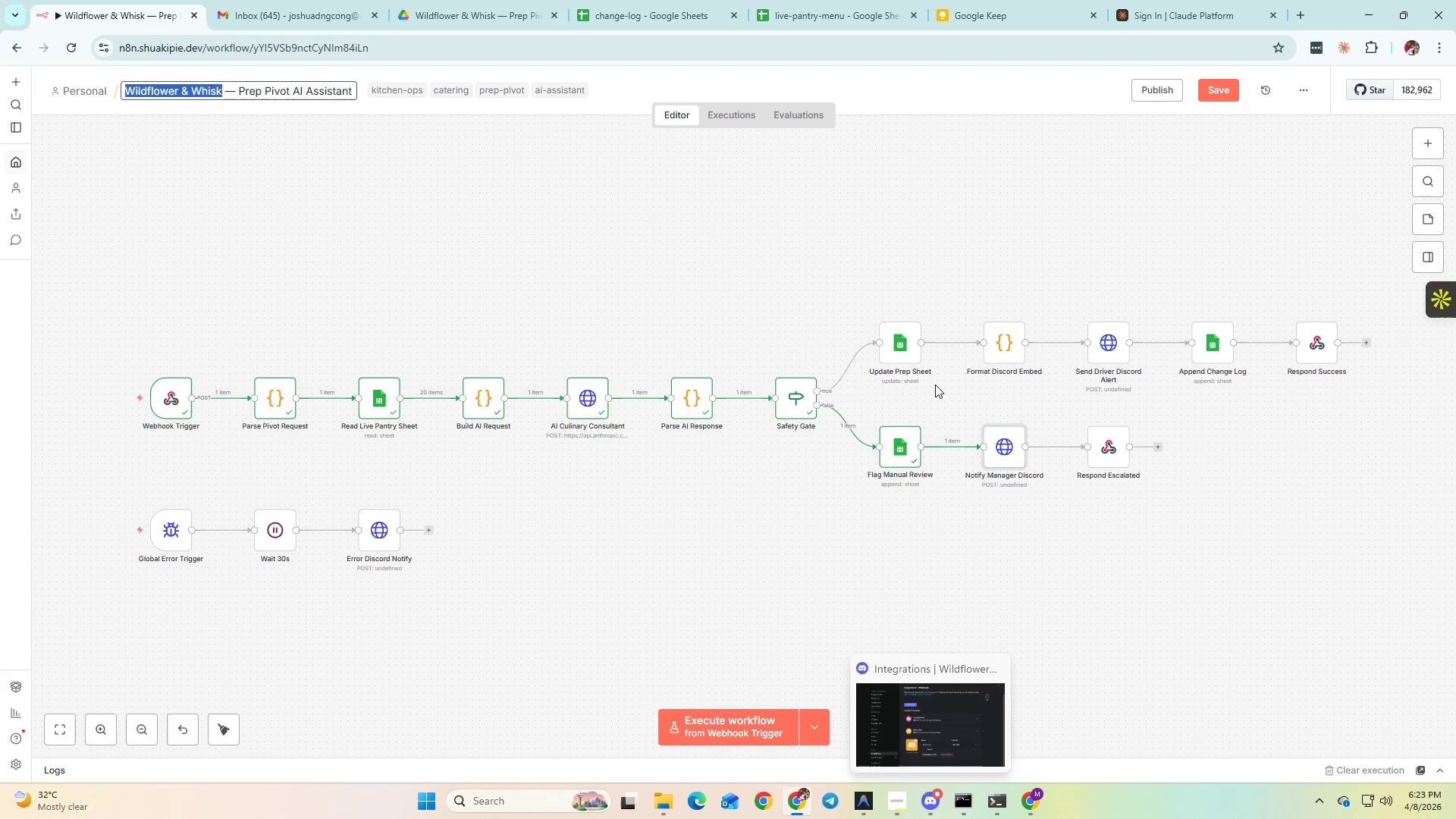 
double_click([1112, 346])
 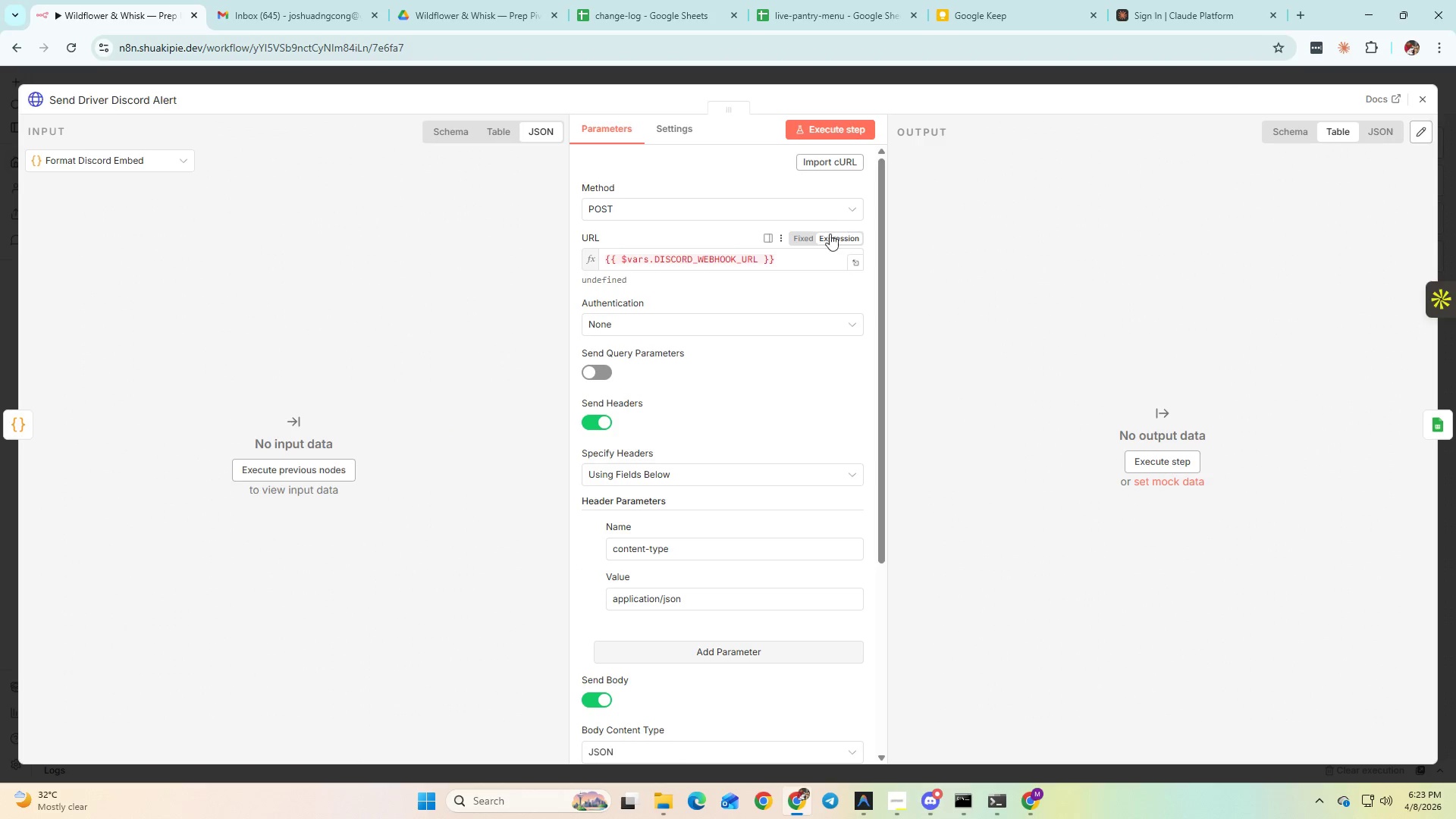 
left_click([814, 236])
 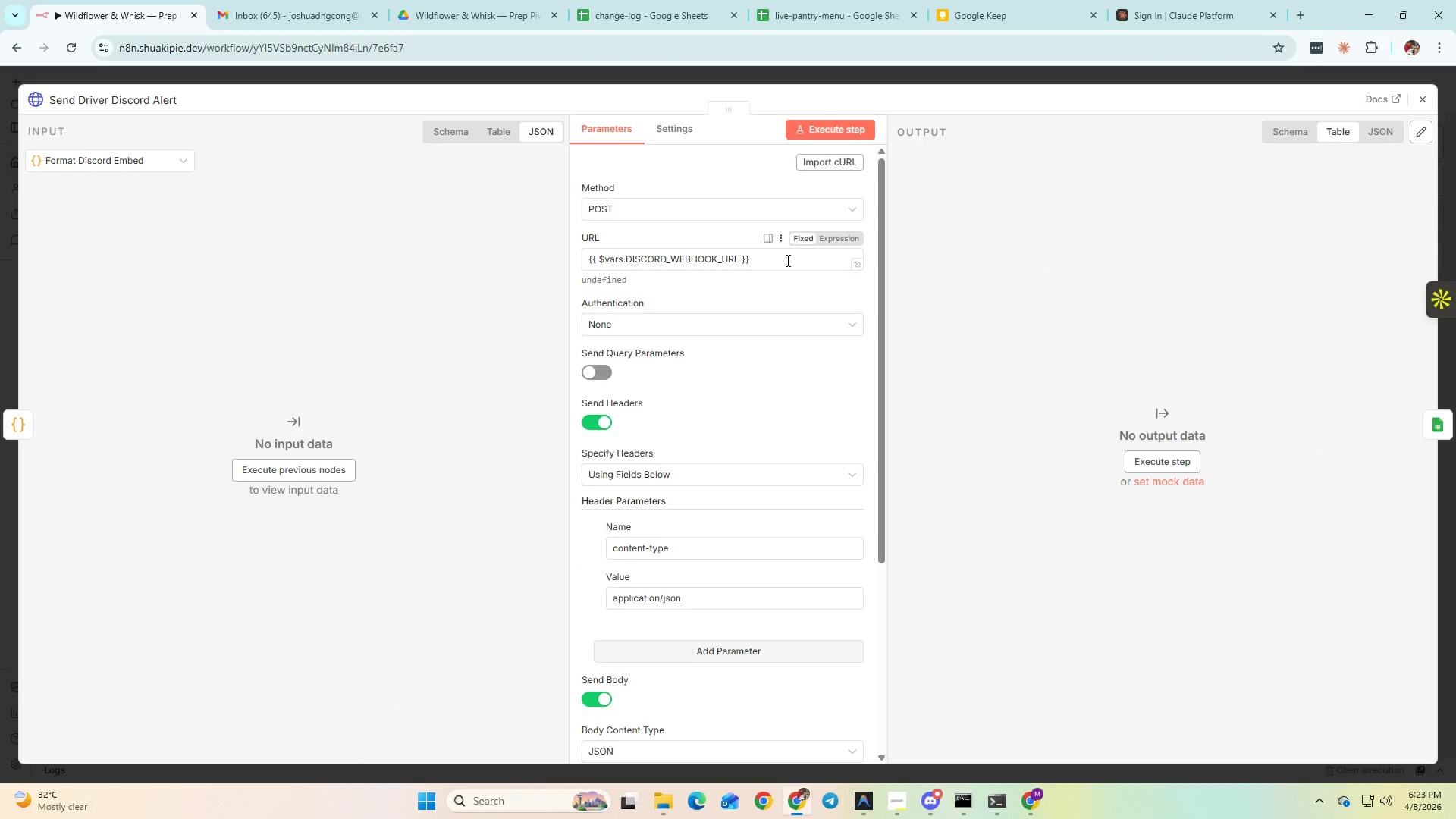 
left_click([786, 260])
 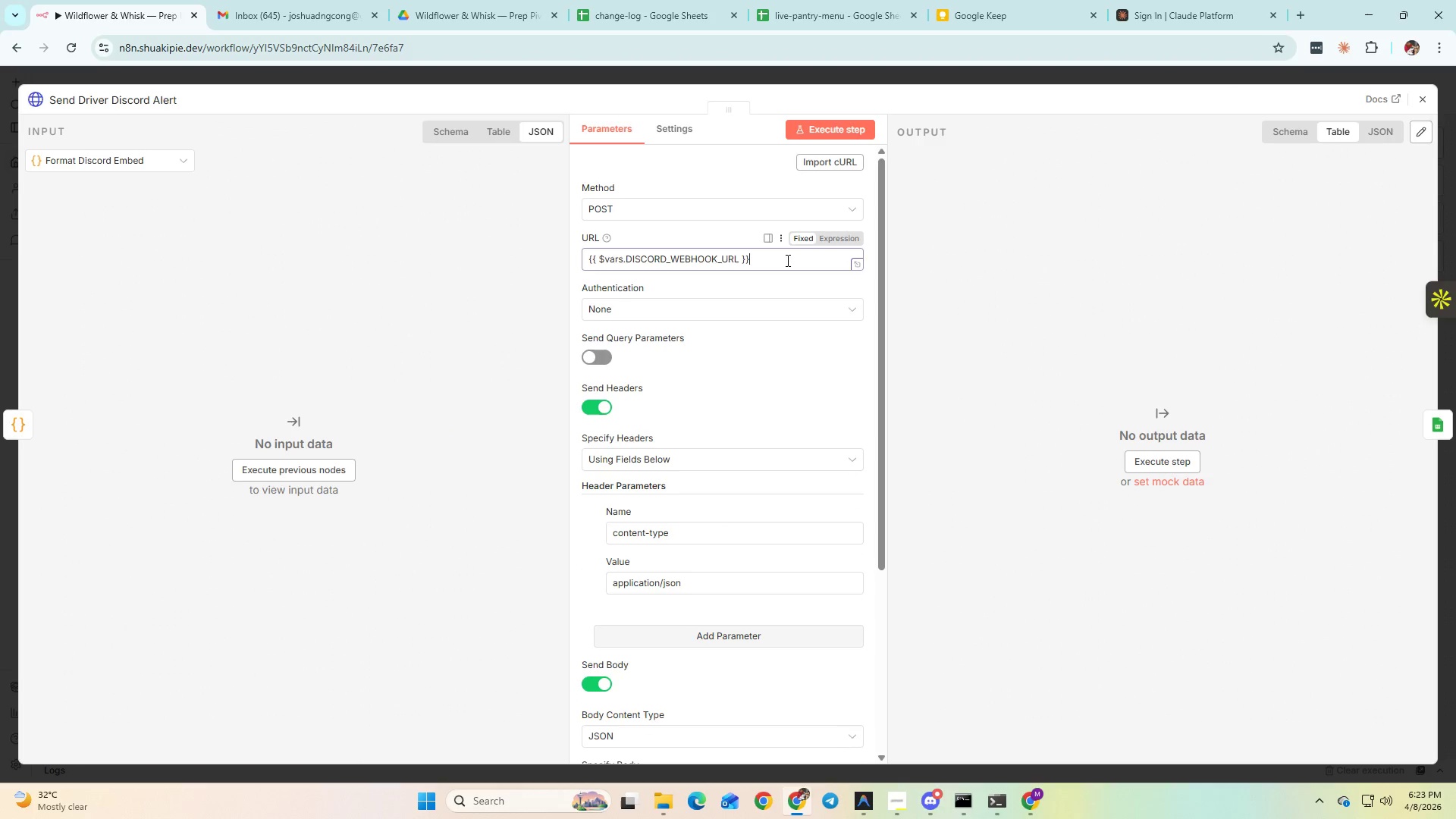 
key(Control+A)
 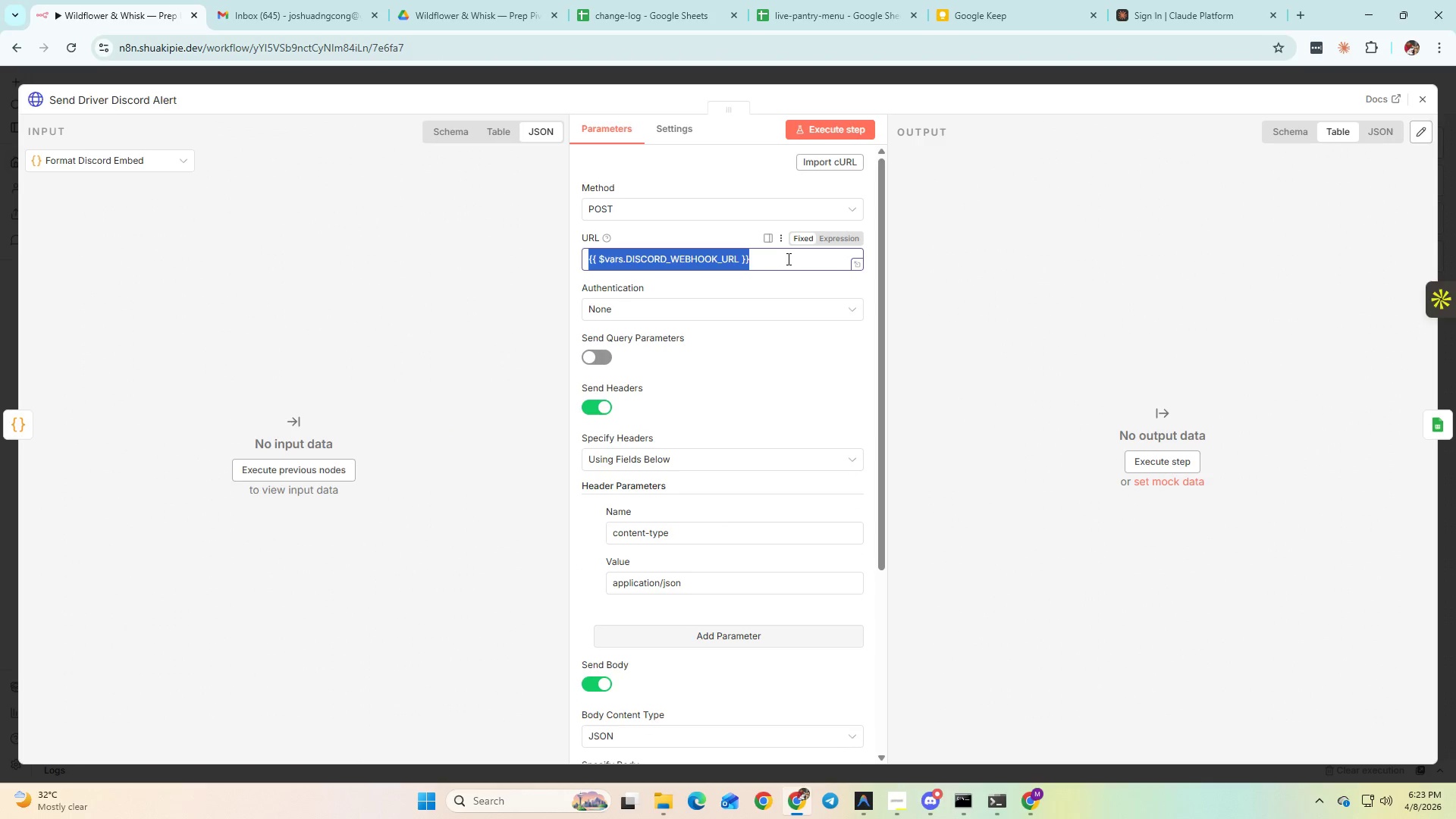 
key(Control+V)
 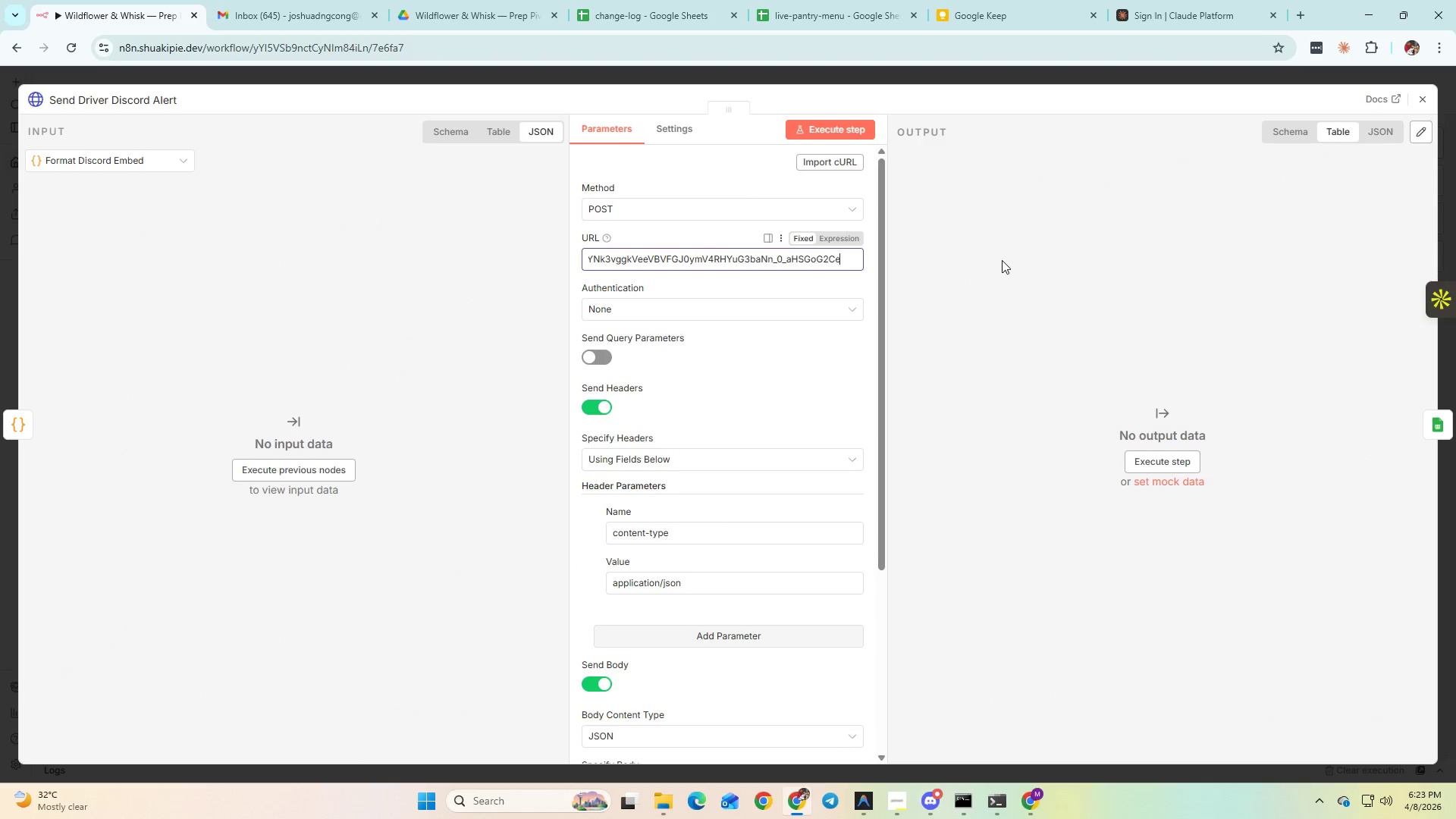 
left_click([1002, 260])
 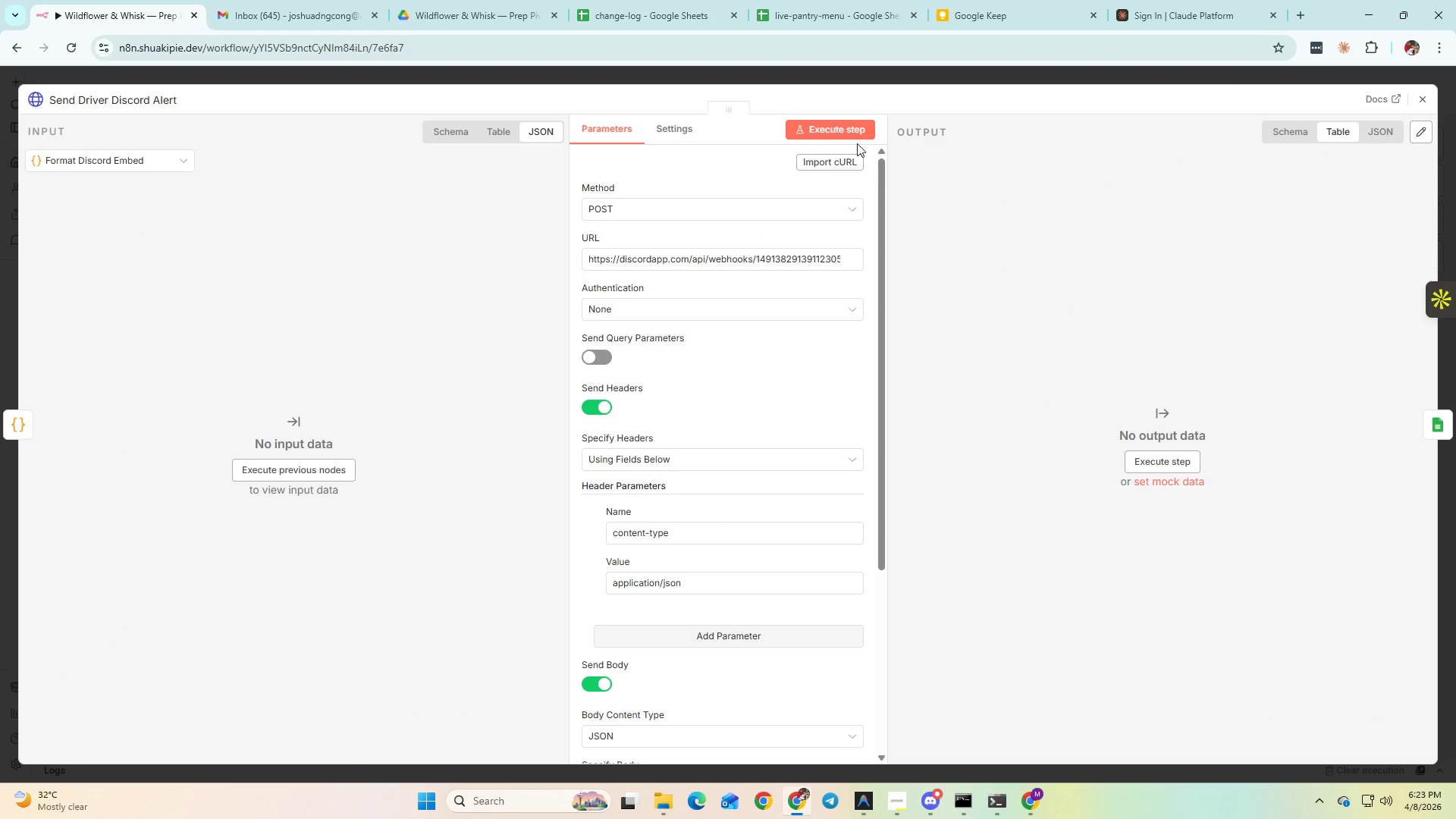 
left_click([847, 133])
 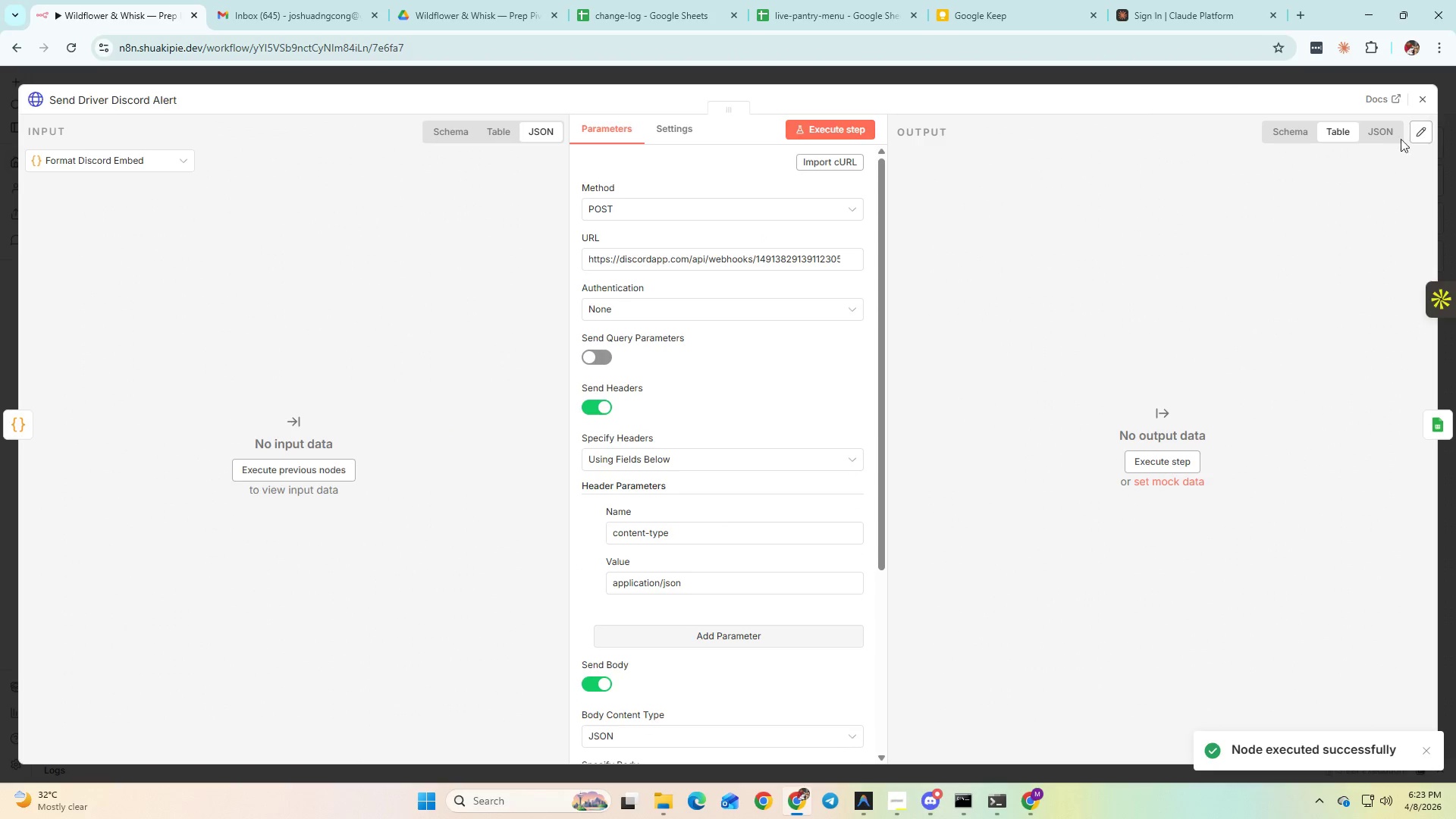 
left_click([1414, 97])
 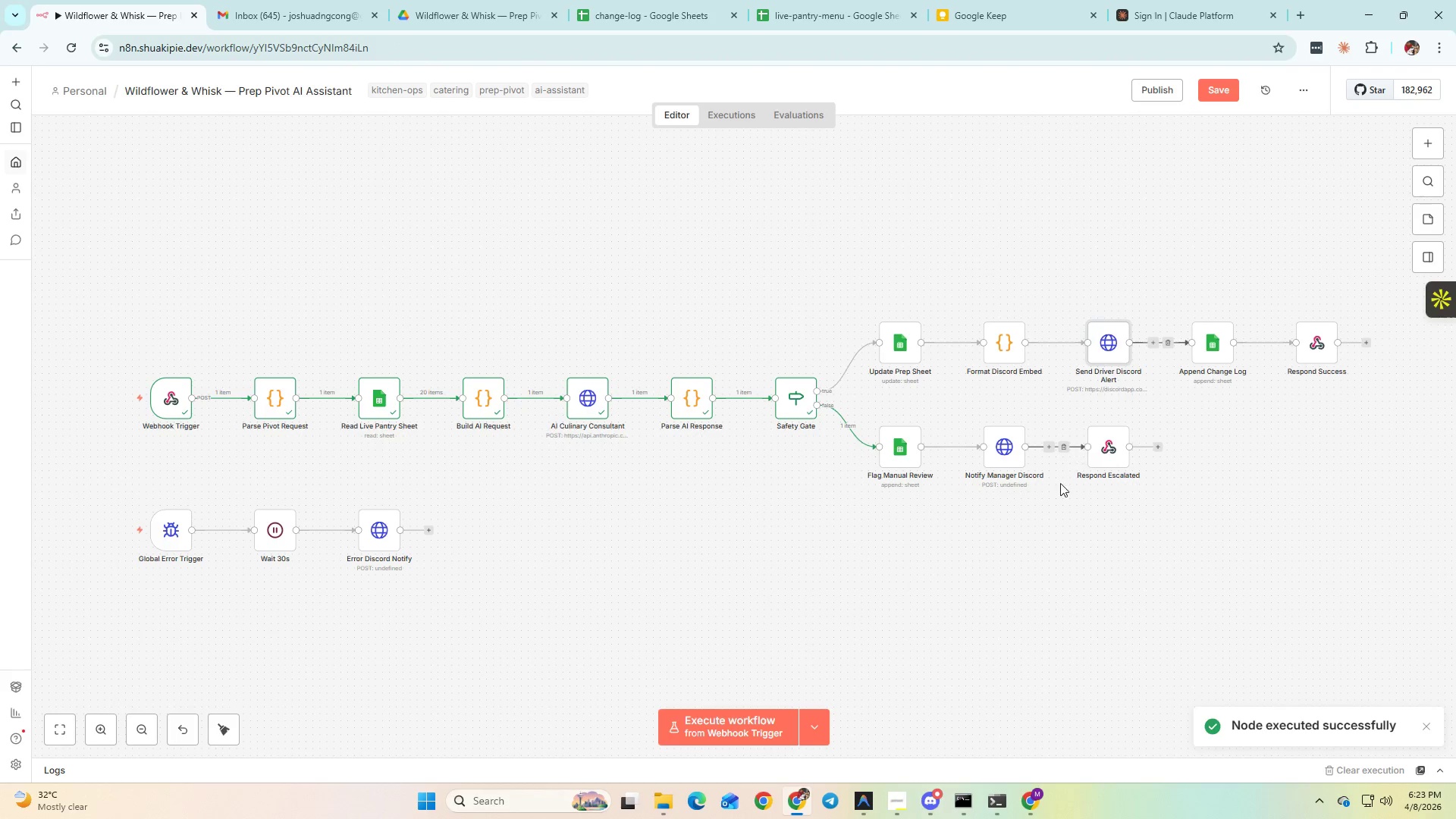 
double_click([1004, 451])
 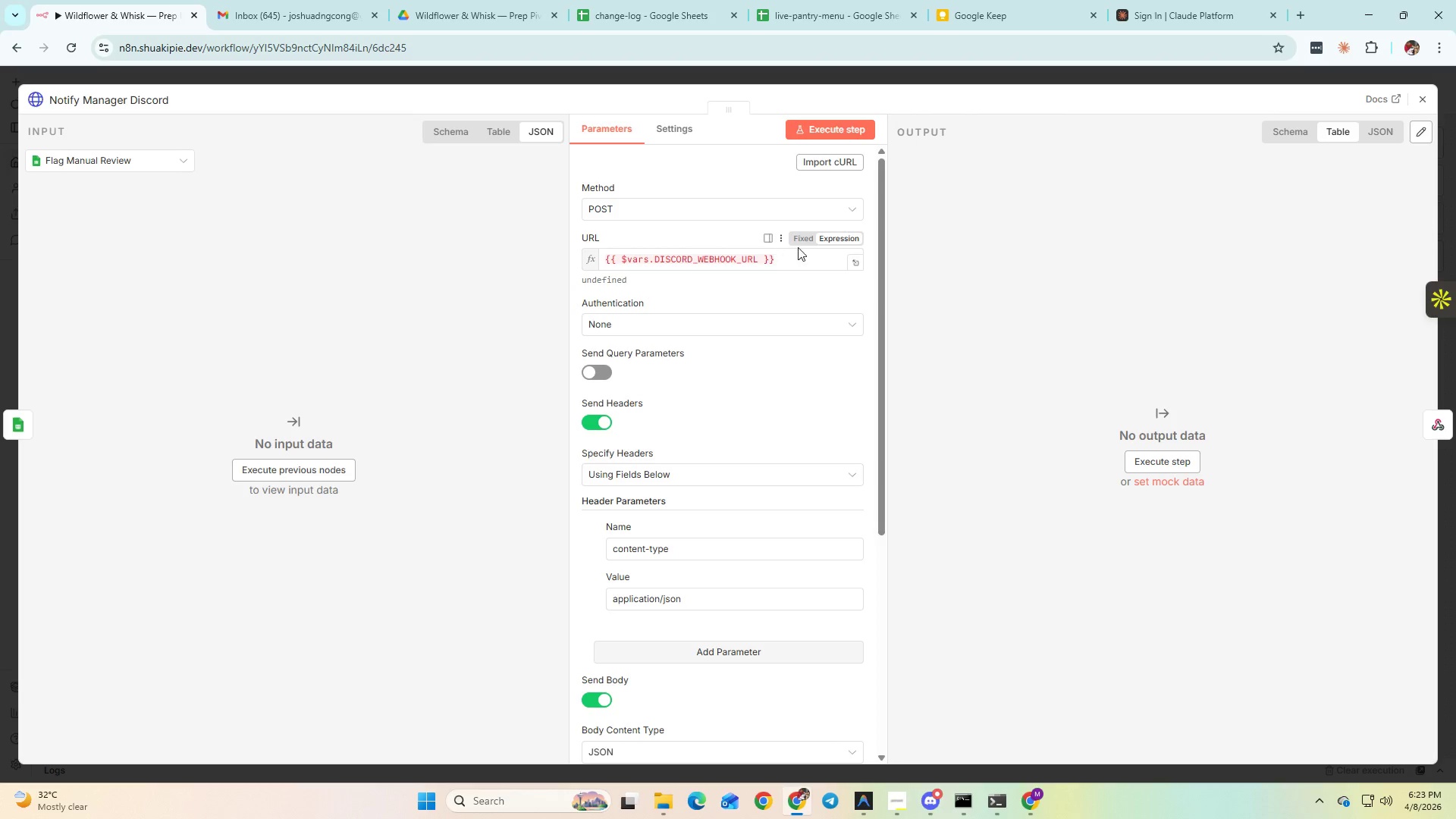 
double_click([777, 269])
 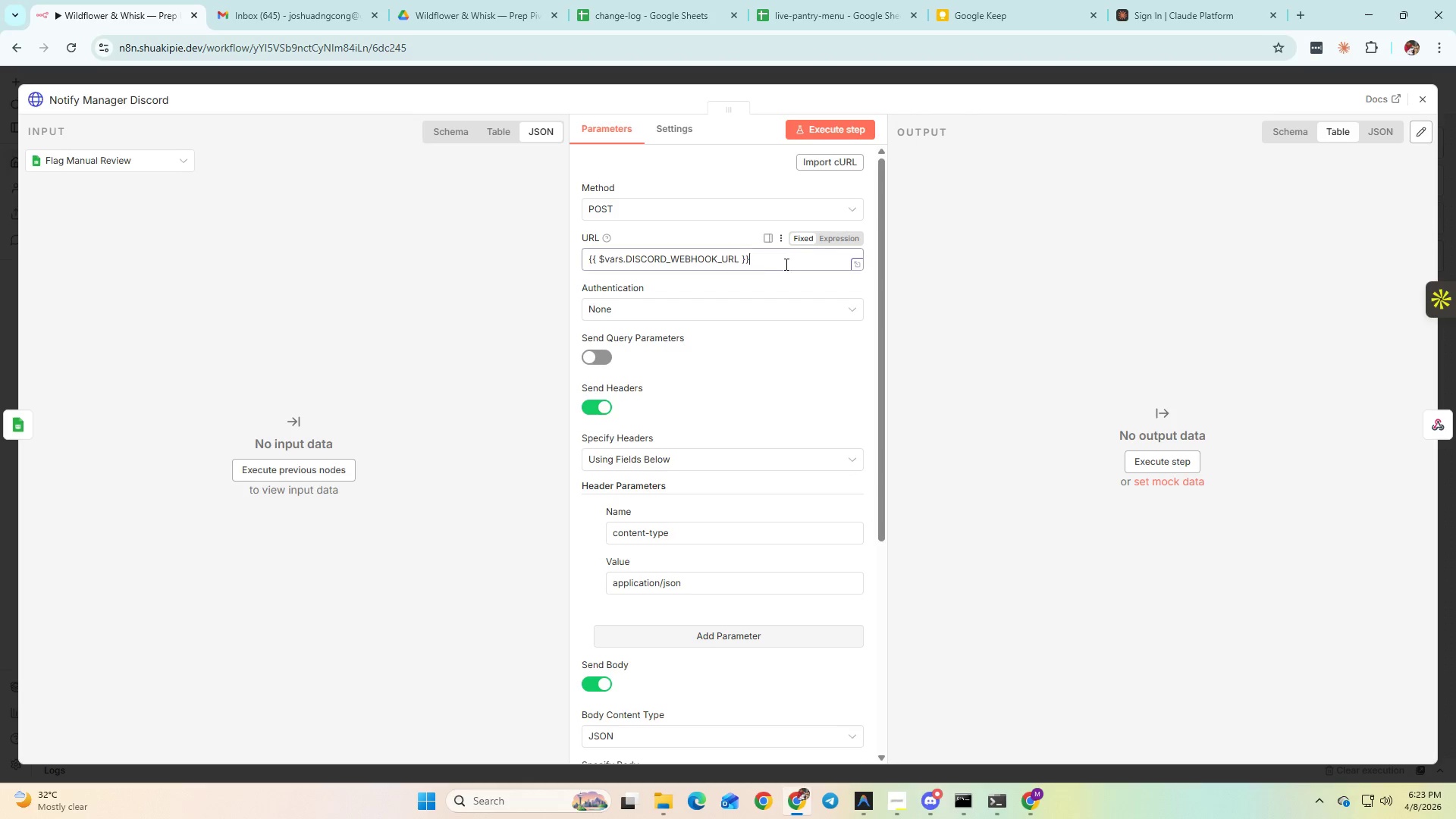 
triple_click([786, 260])
 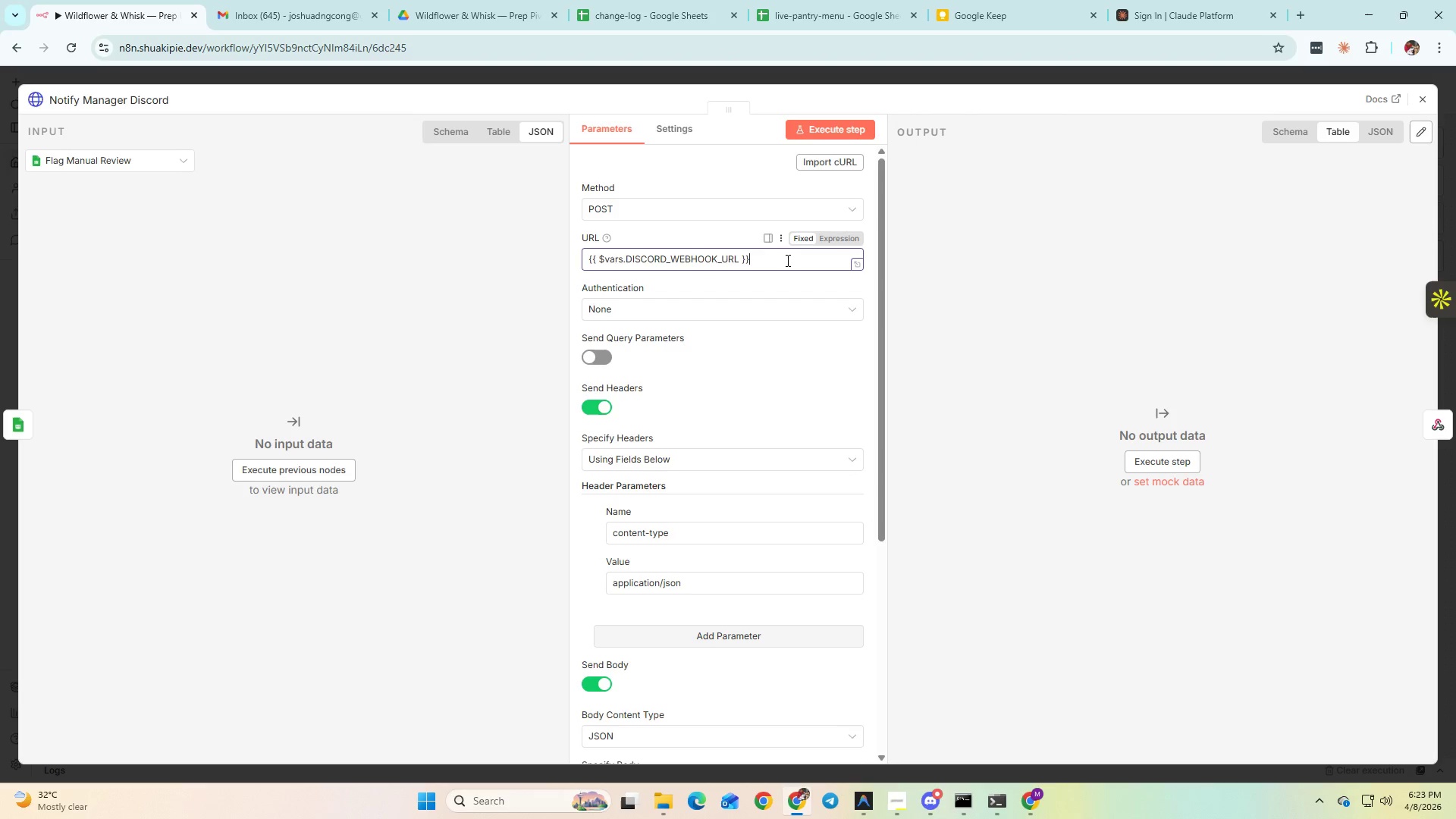 
key(Control+A)
 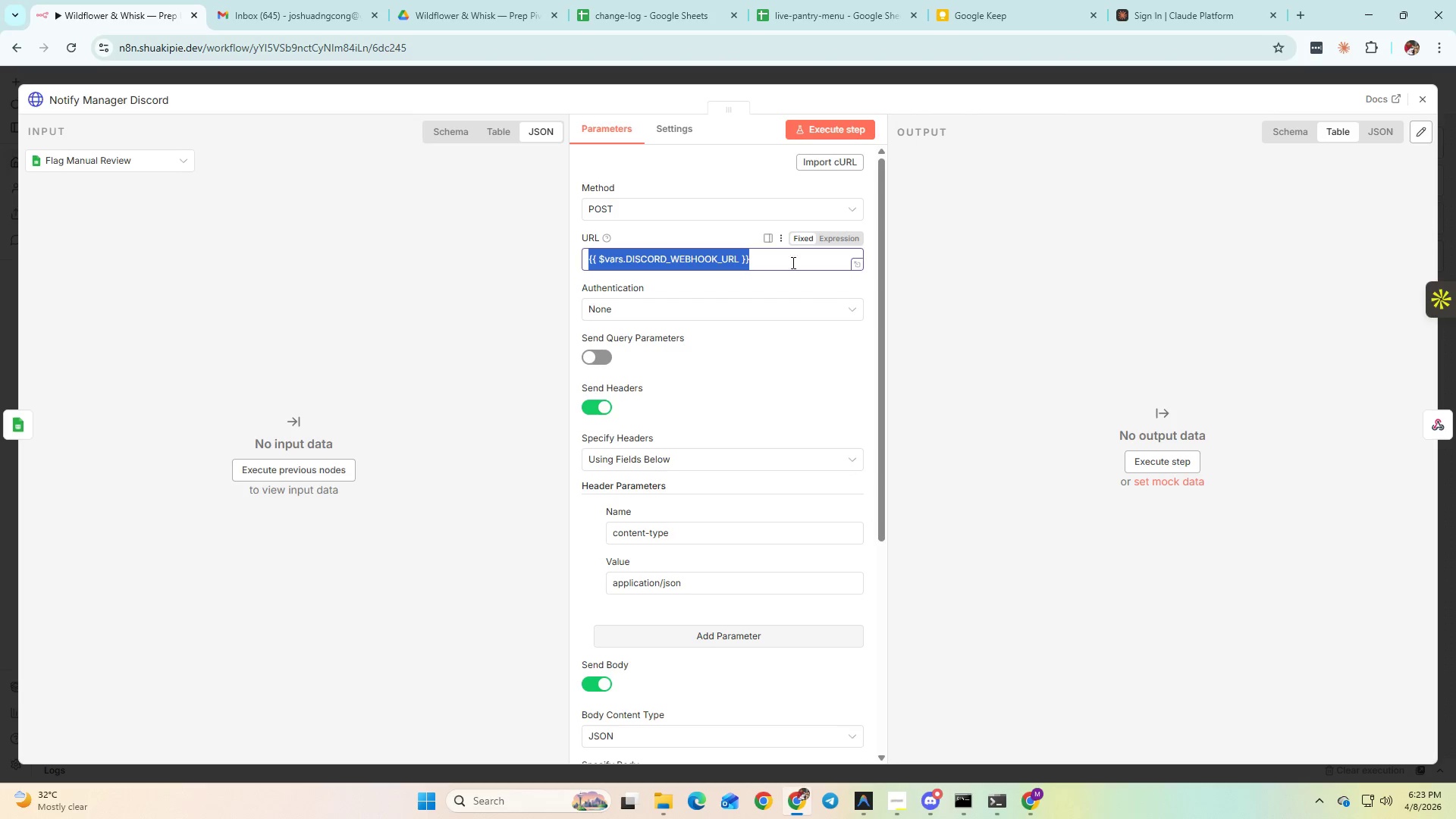 
key(Control+V)
 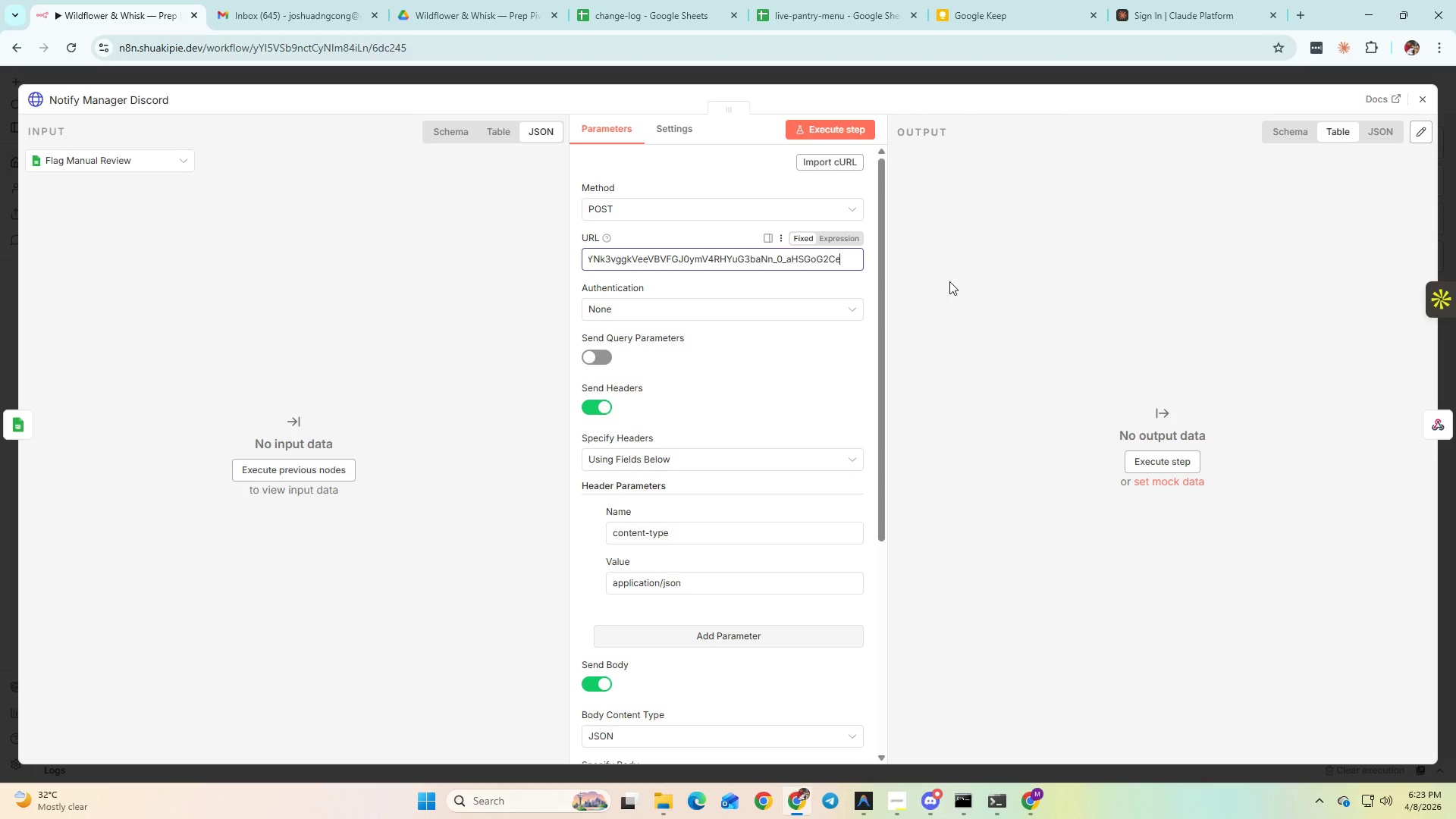 
left_click([954, 278])
 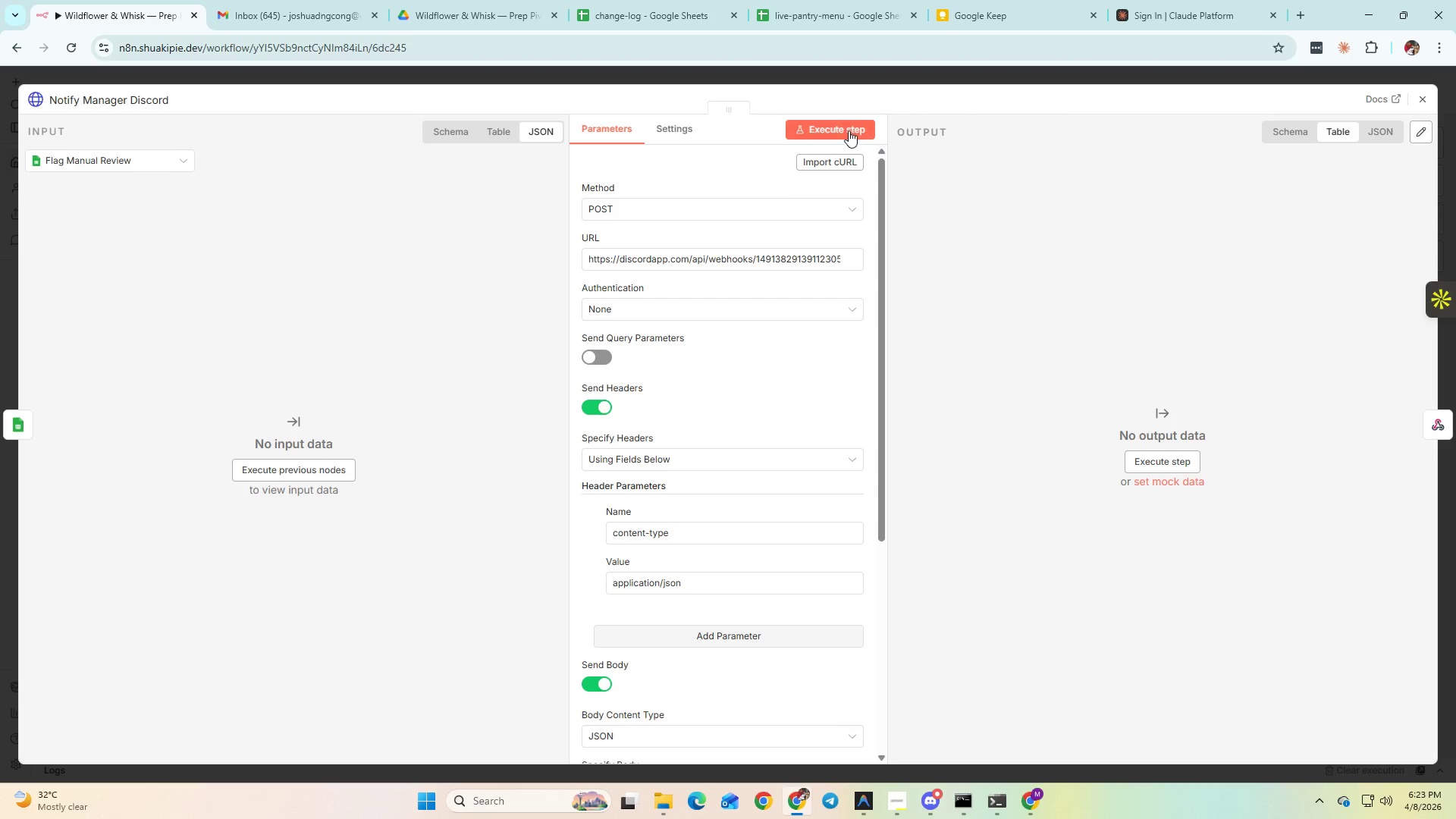 
left_click([848, 128])
 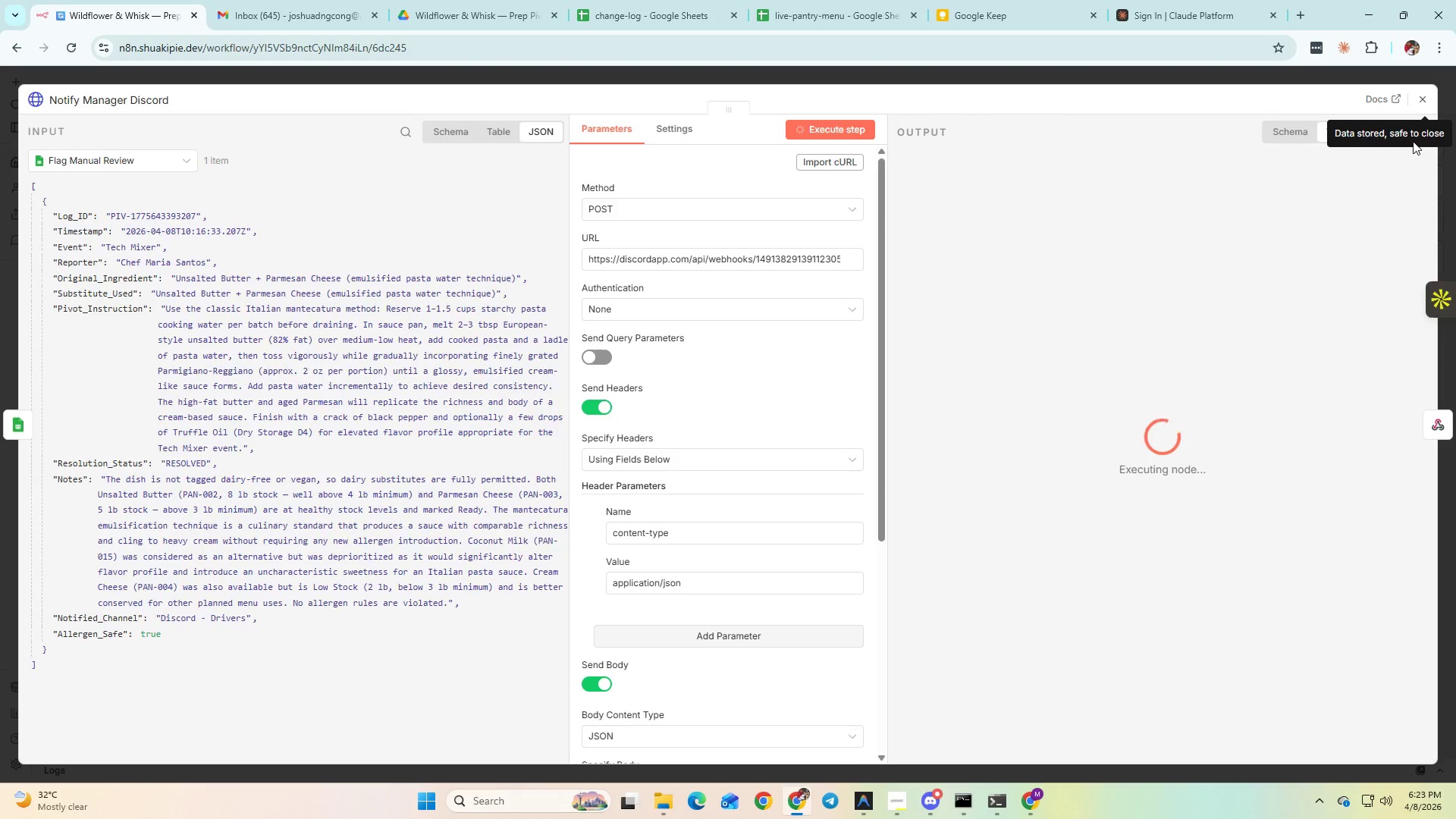 
wait(6.3)
 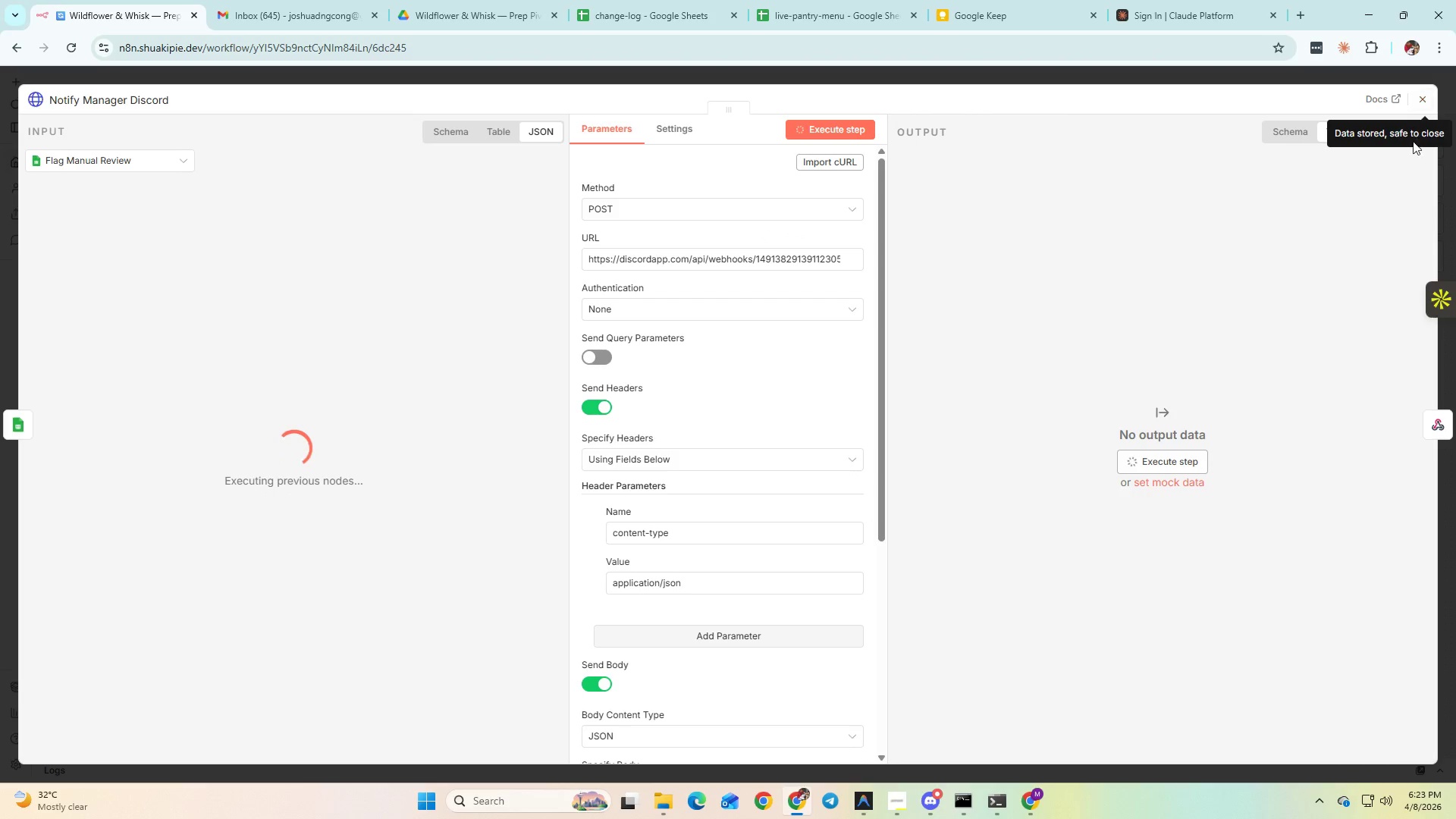 
left_click([1426, 97])
 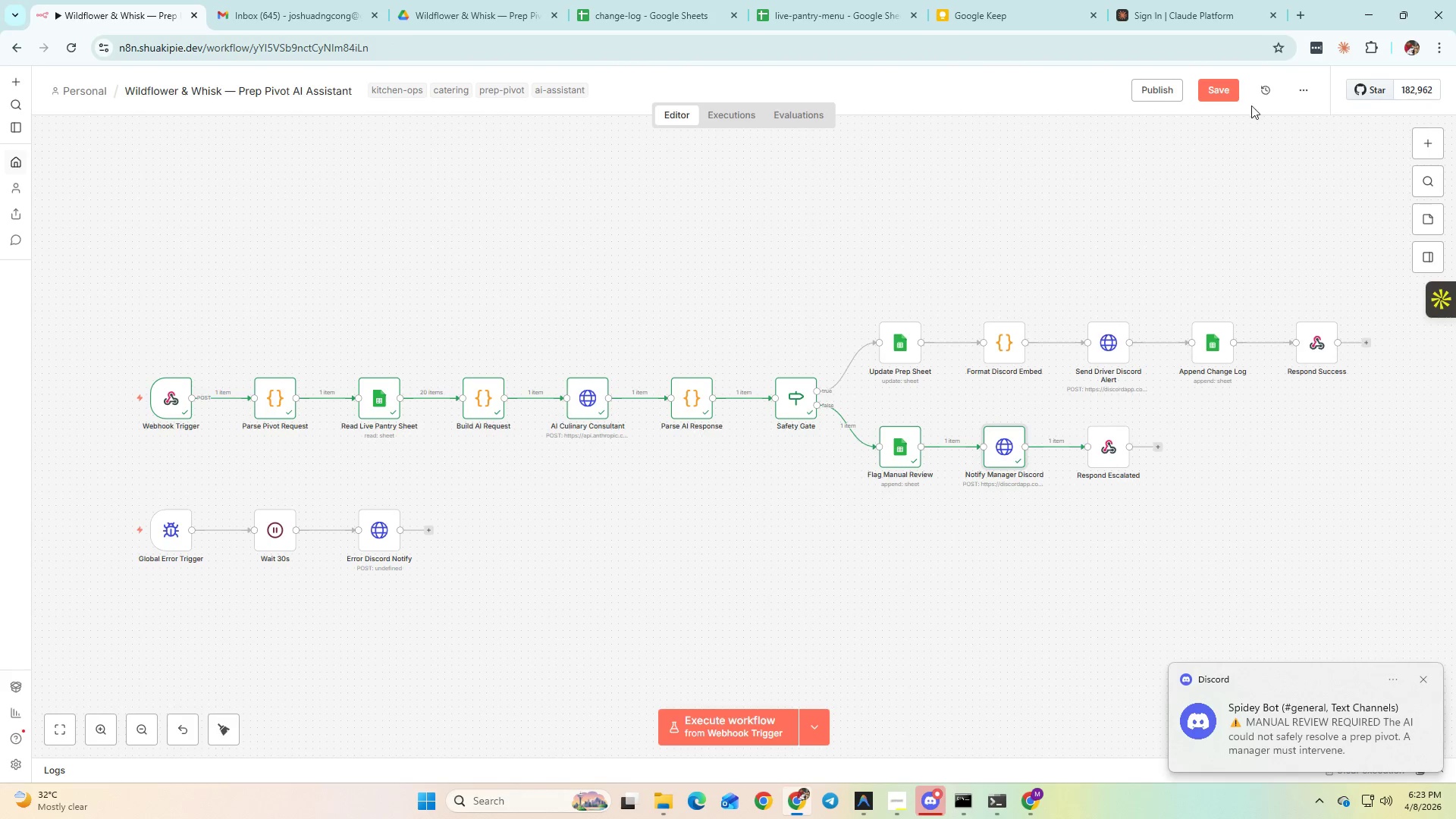 
left_click([1233, 88])
 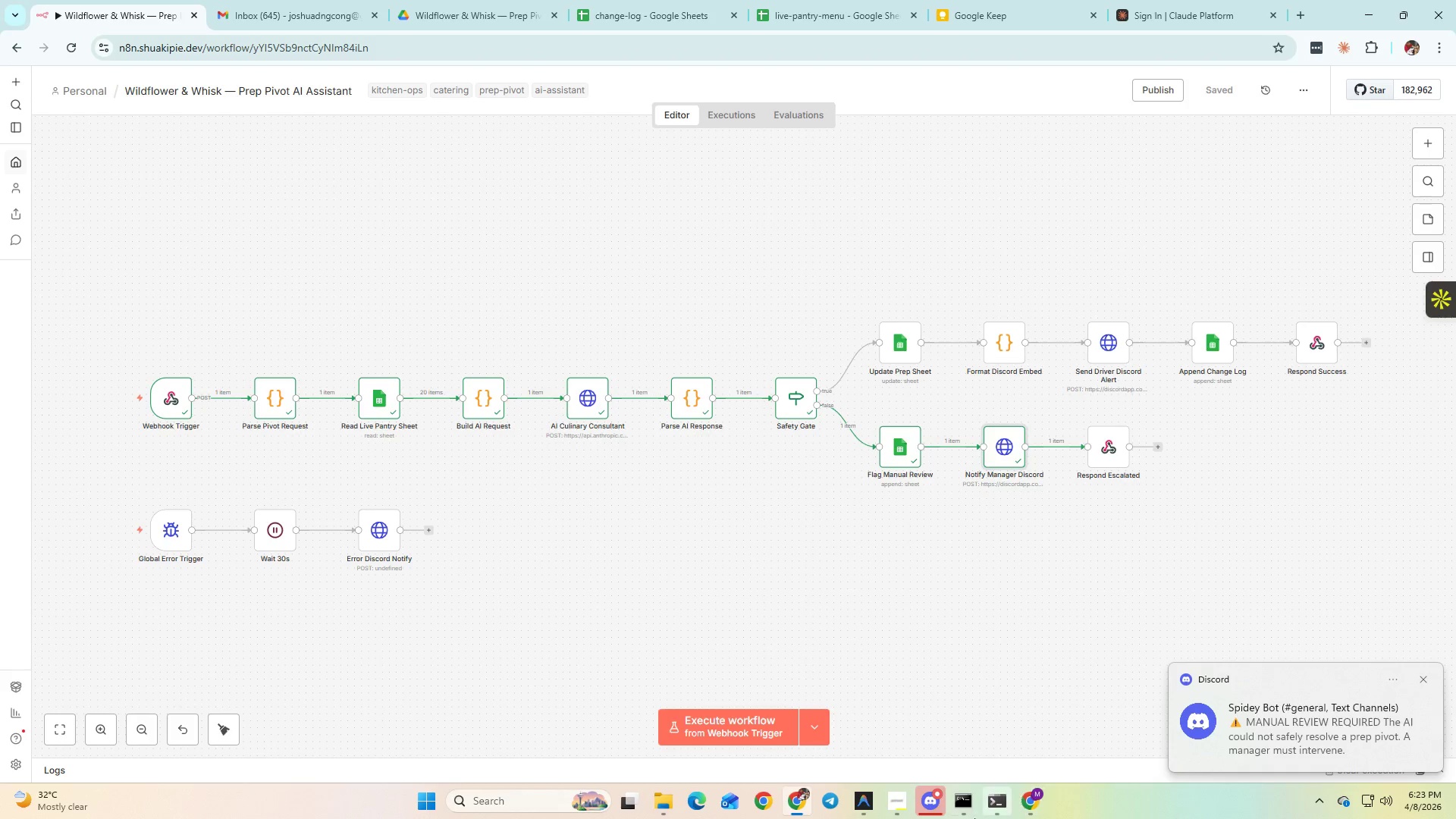 
left_click([921, 811])
 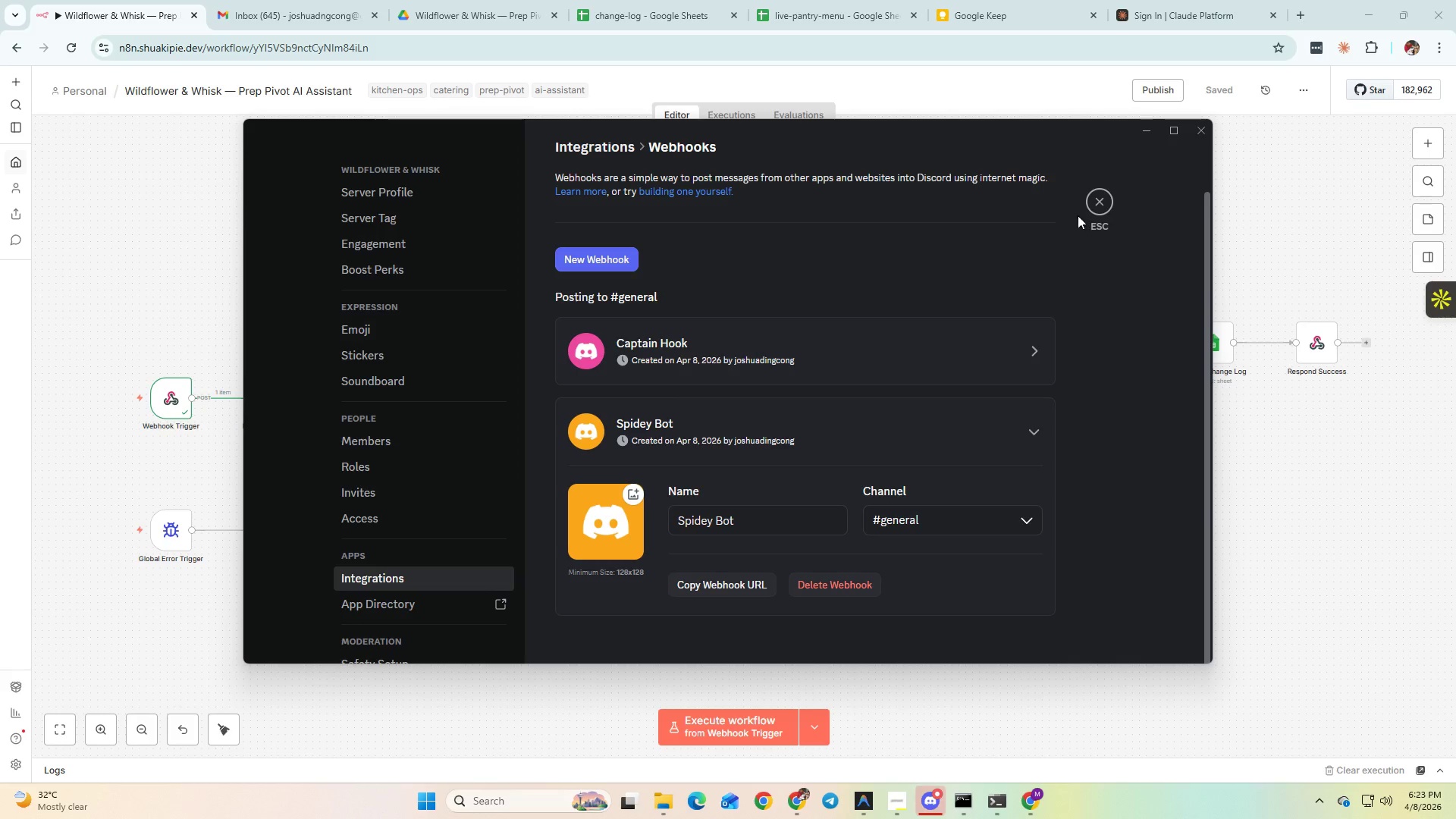 
left_click([1106, 206])
 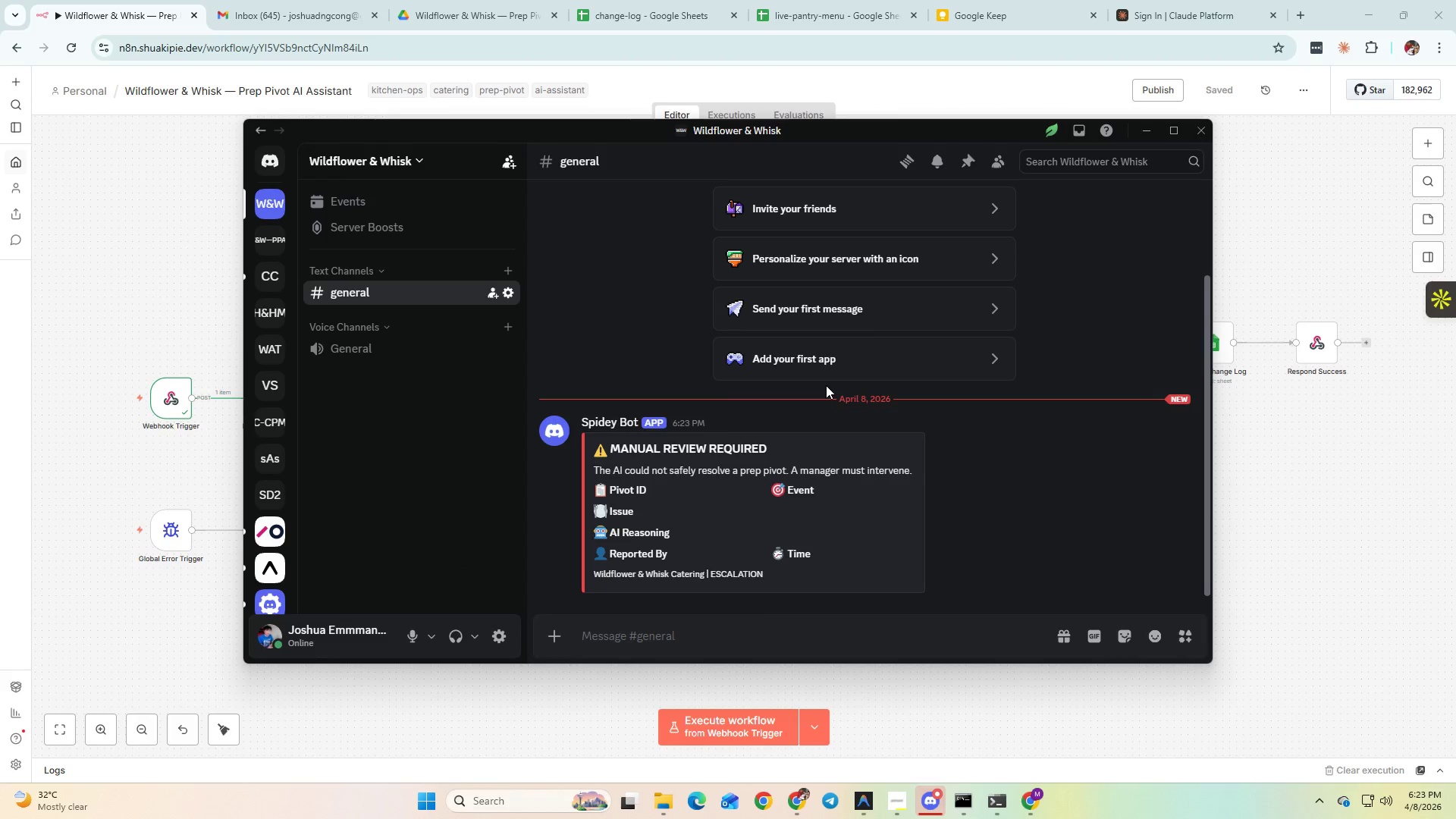 
scroll: coordinate [849, 489], scroll_direction: down, amount: 2.0
 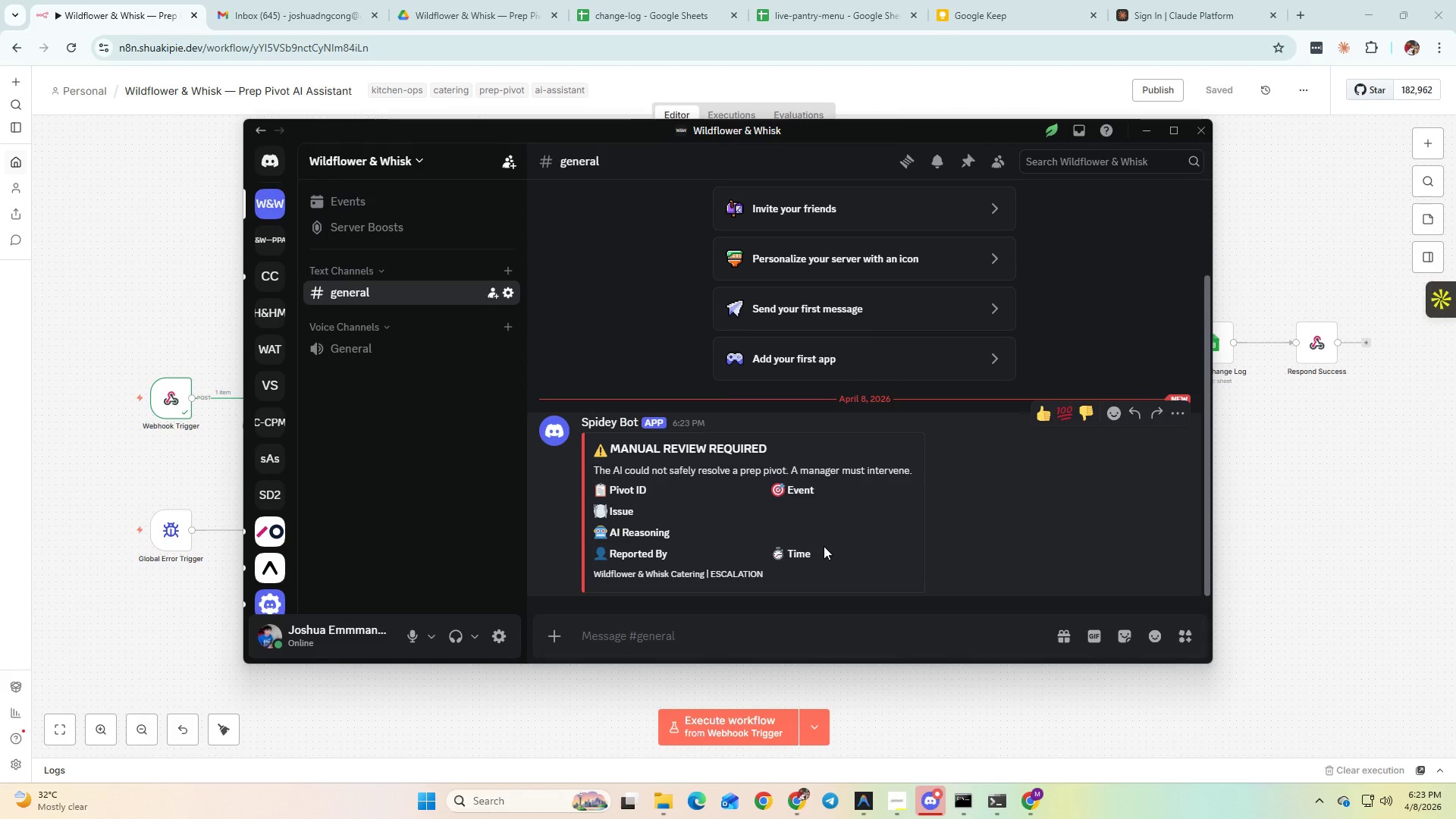 
key(Alt+AltLeft)
 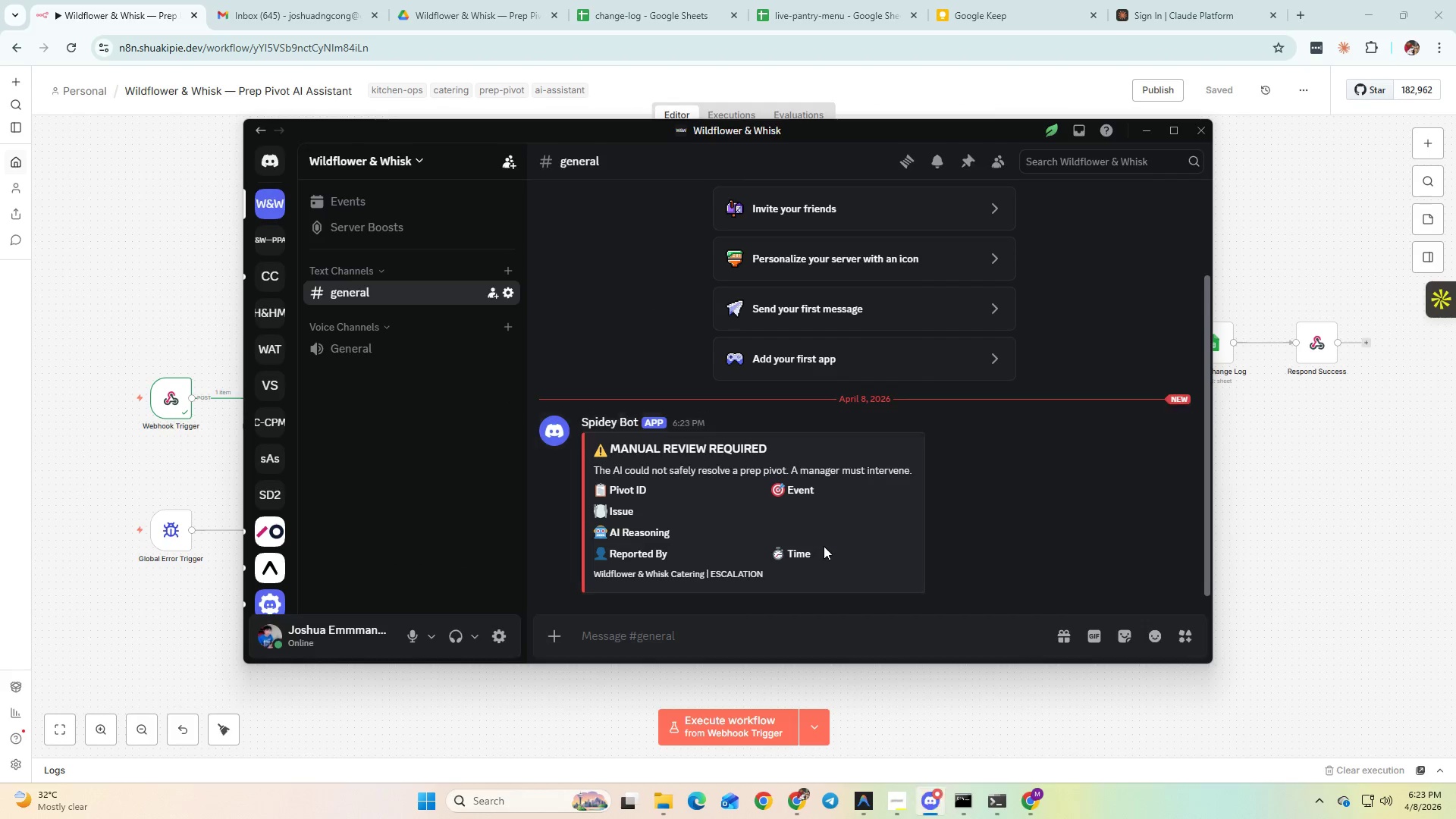 
key(Alt+Tab)
 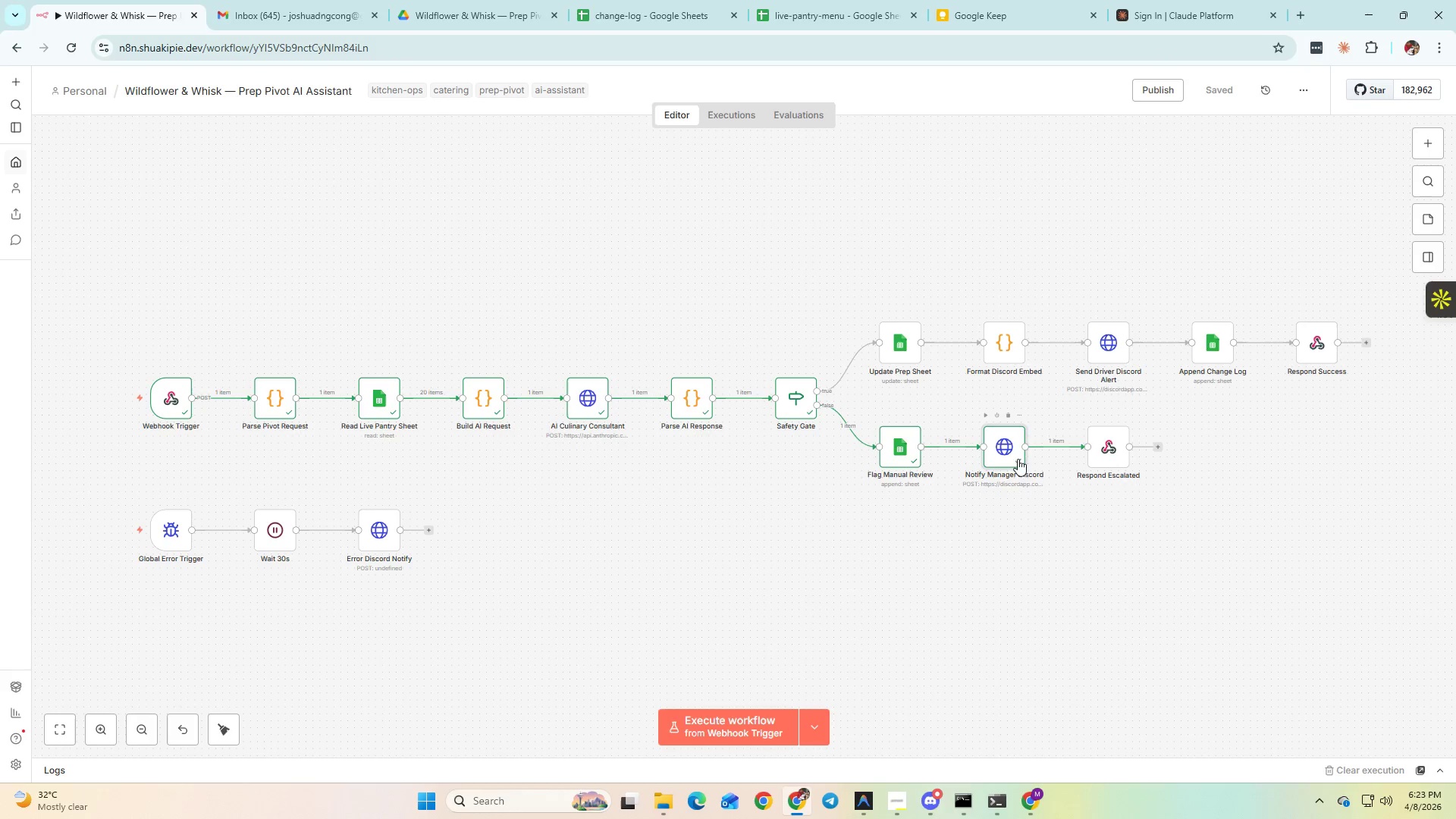 
double_click([1003, 450])
 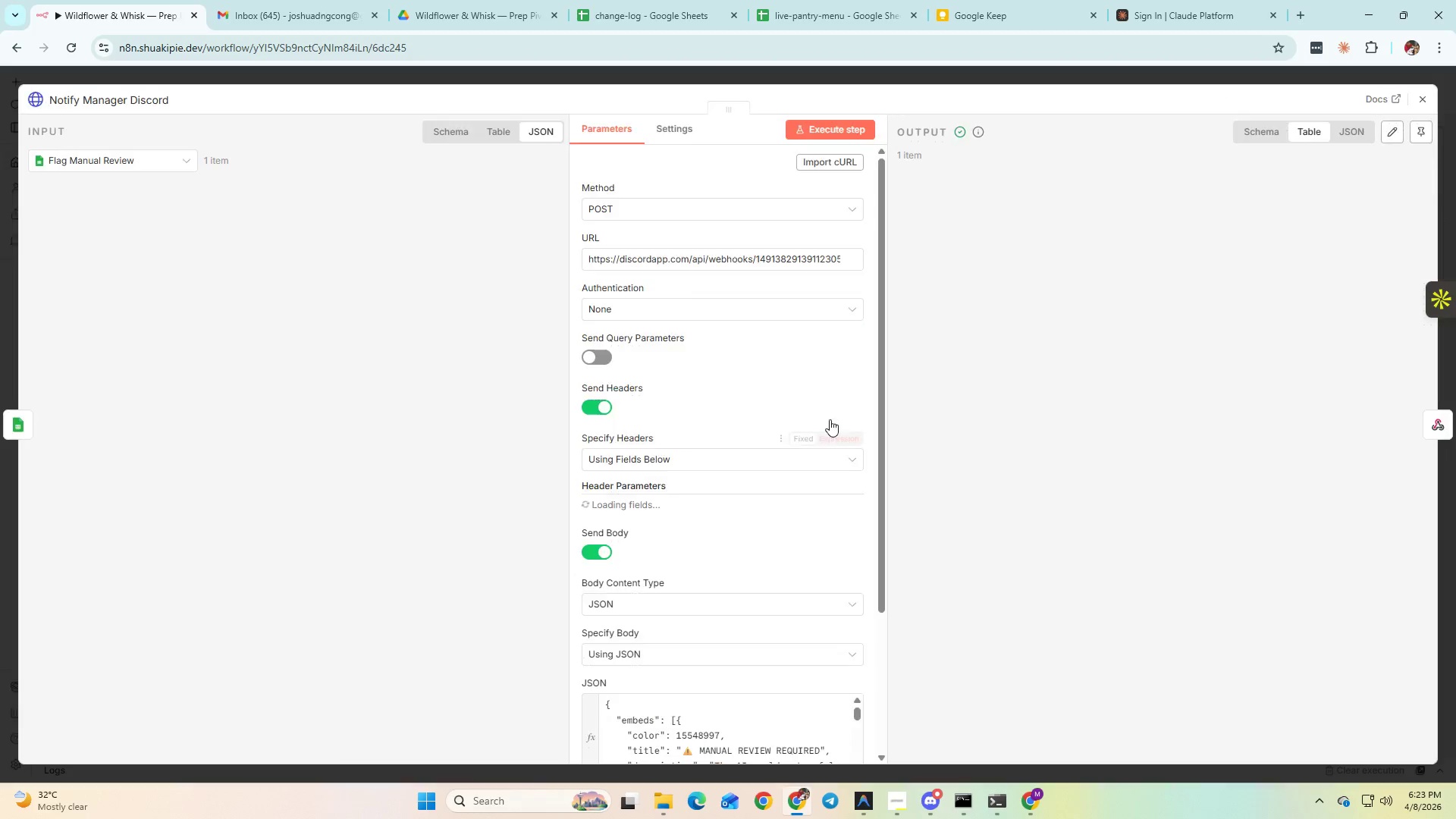 
scroll: coordinate [772, 534], scroll_direction: down, amount: 9.0
 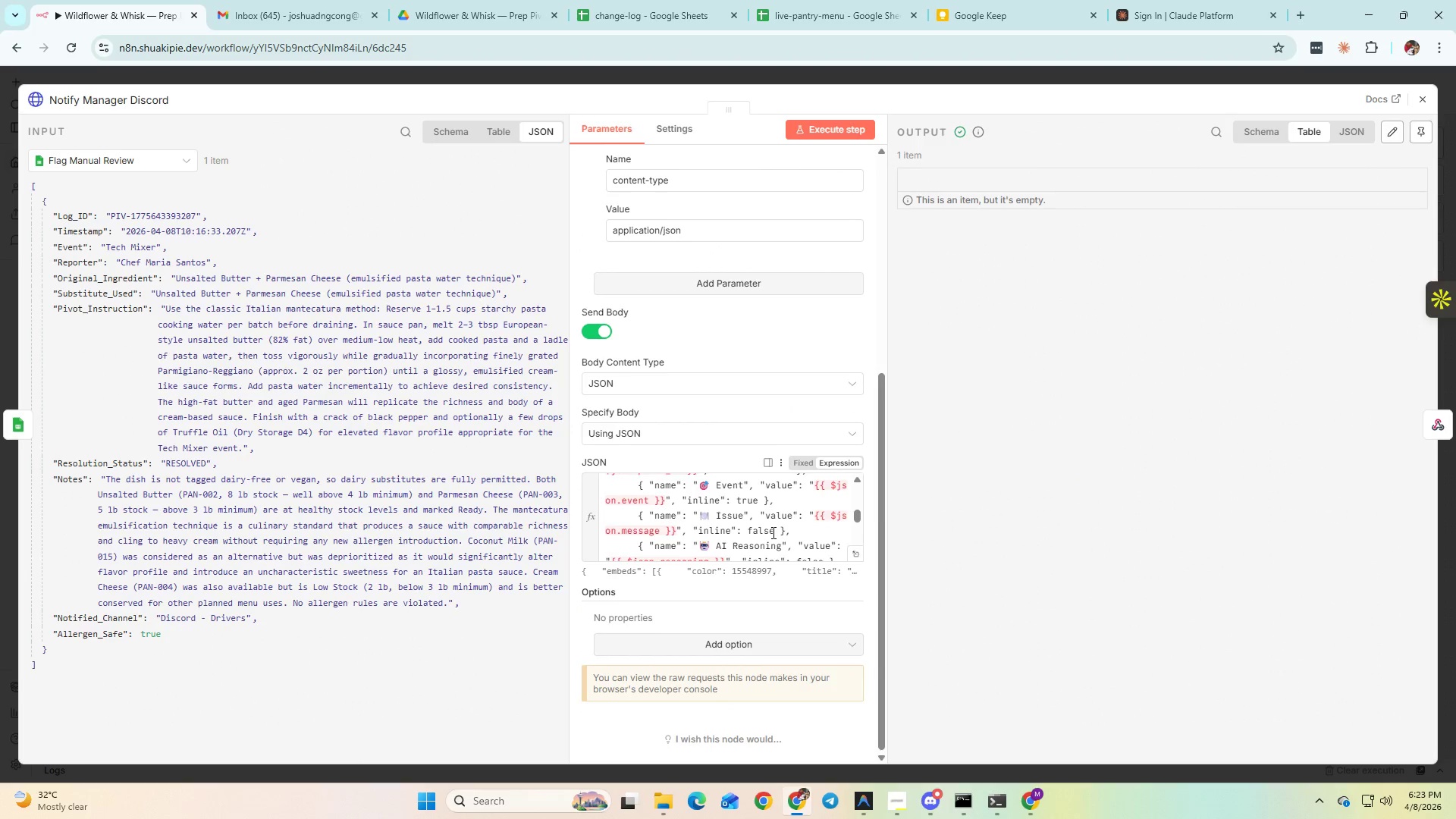 
scroll: coordinate [772, 532], scroll_direction: up, amount: 1.0
 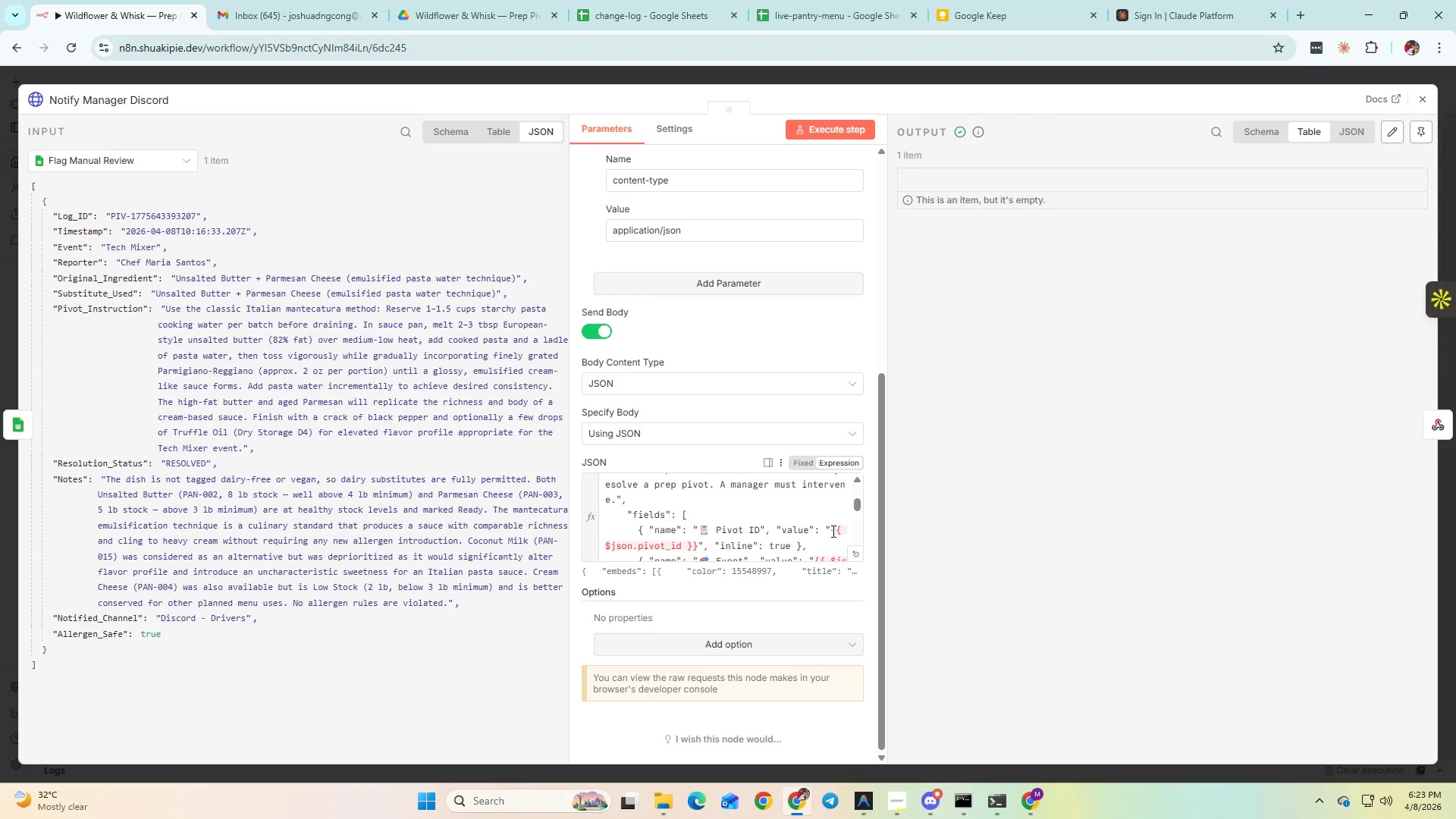 
left_click([832, 531])
 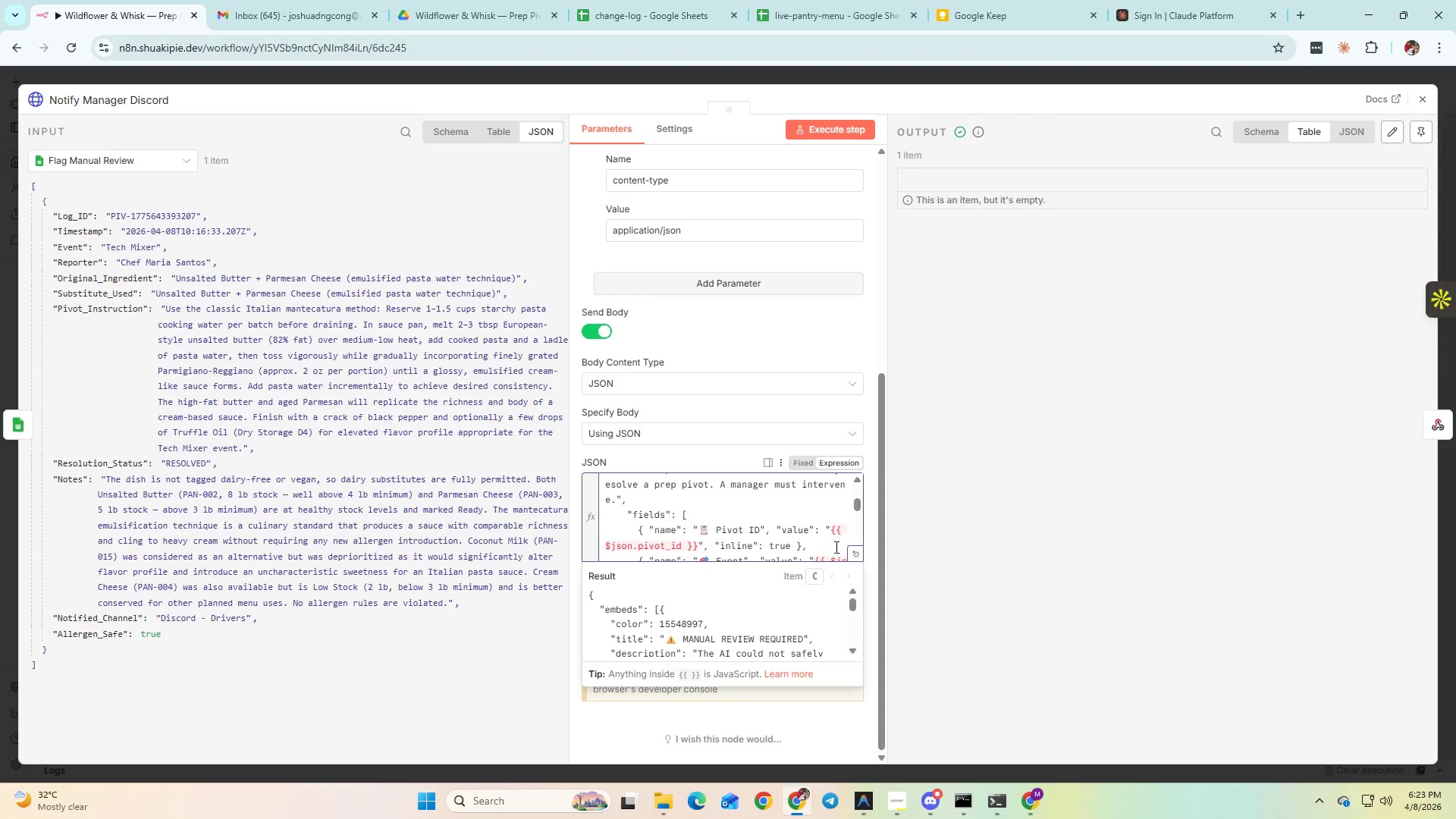 
hold_key(key=ShiftLeft, duration=1.16)
left_click([698, 547])
 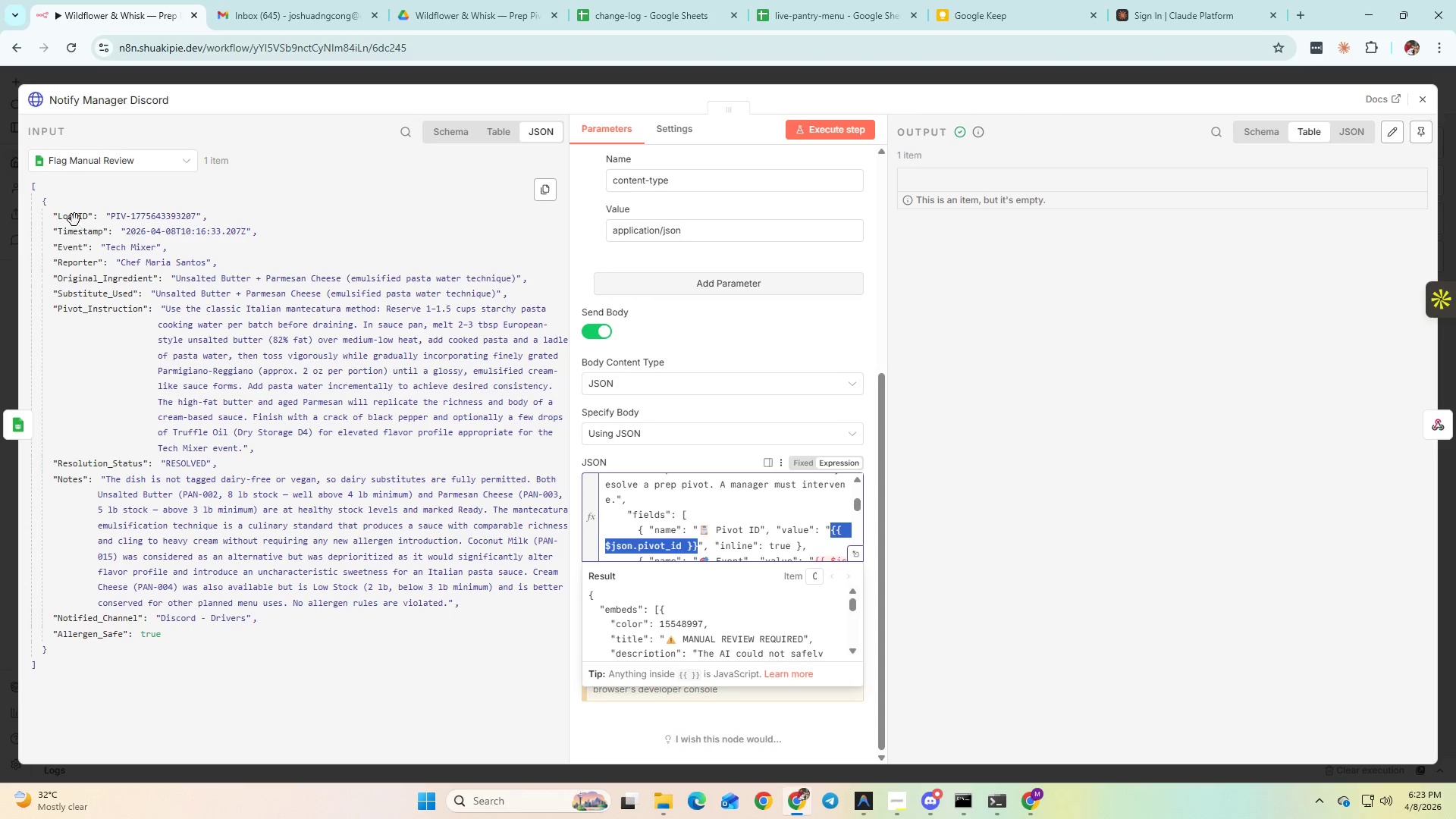 
key(Control+X)
 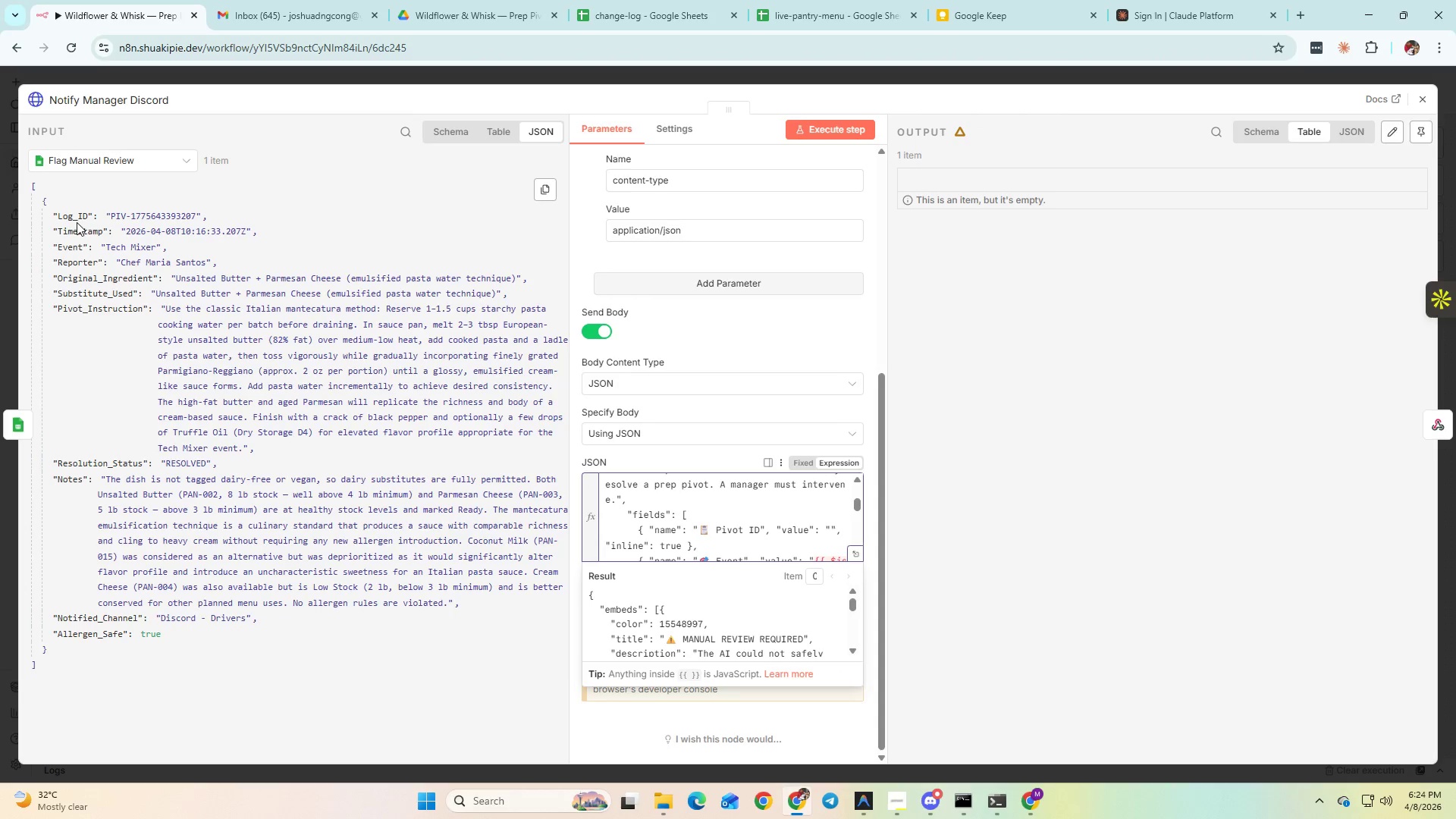 
left_click_drag(start_coordinate=[74, 219], to_coordinate=[833, 532])
 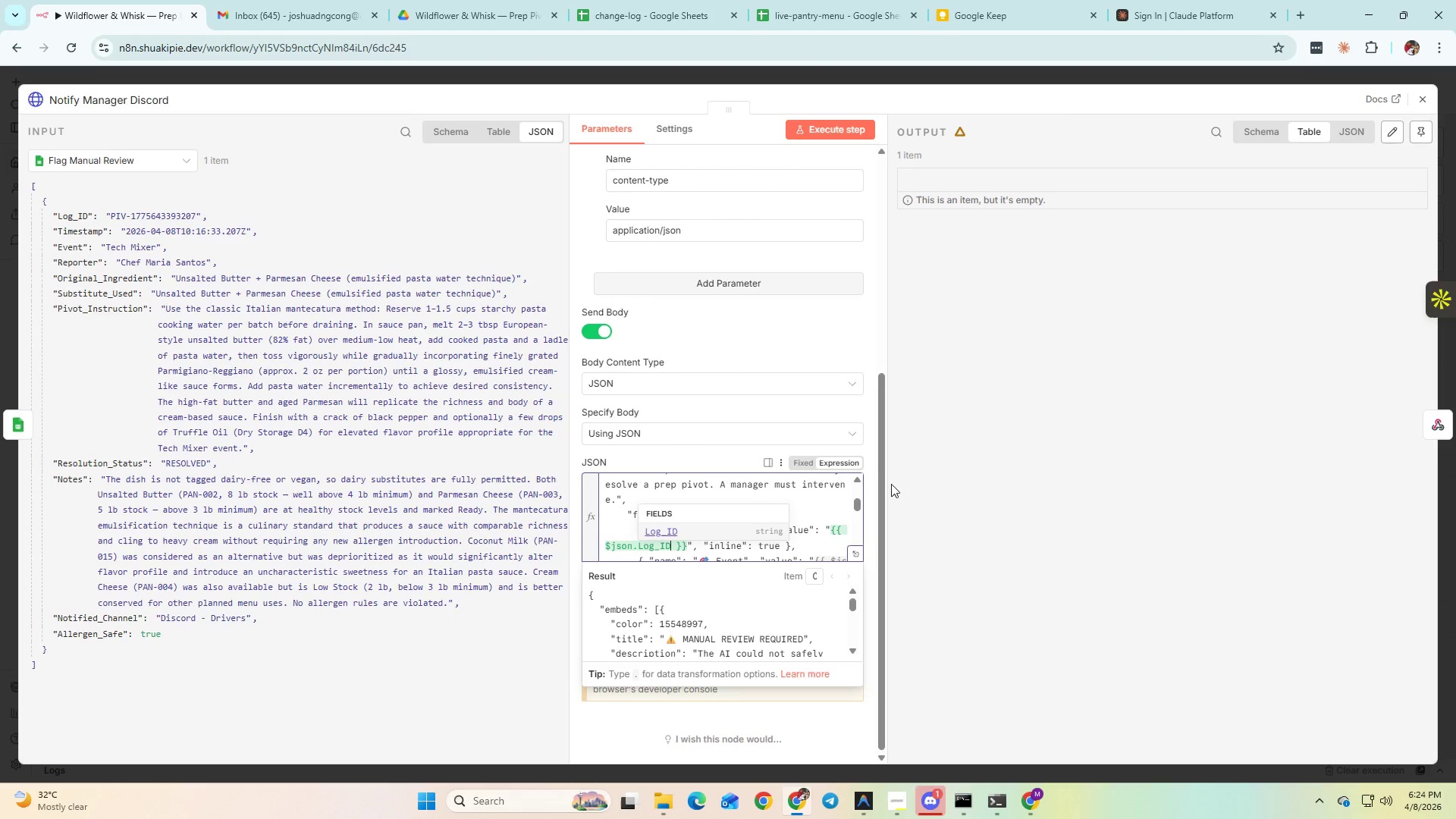 
key(Alt+AltLeft)
 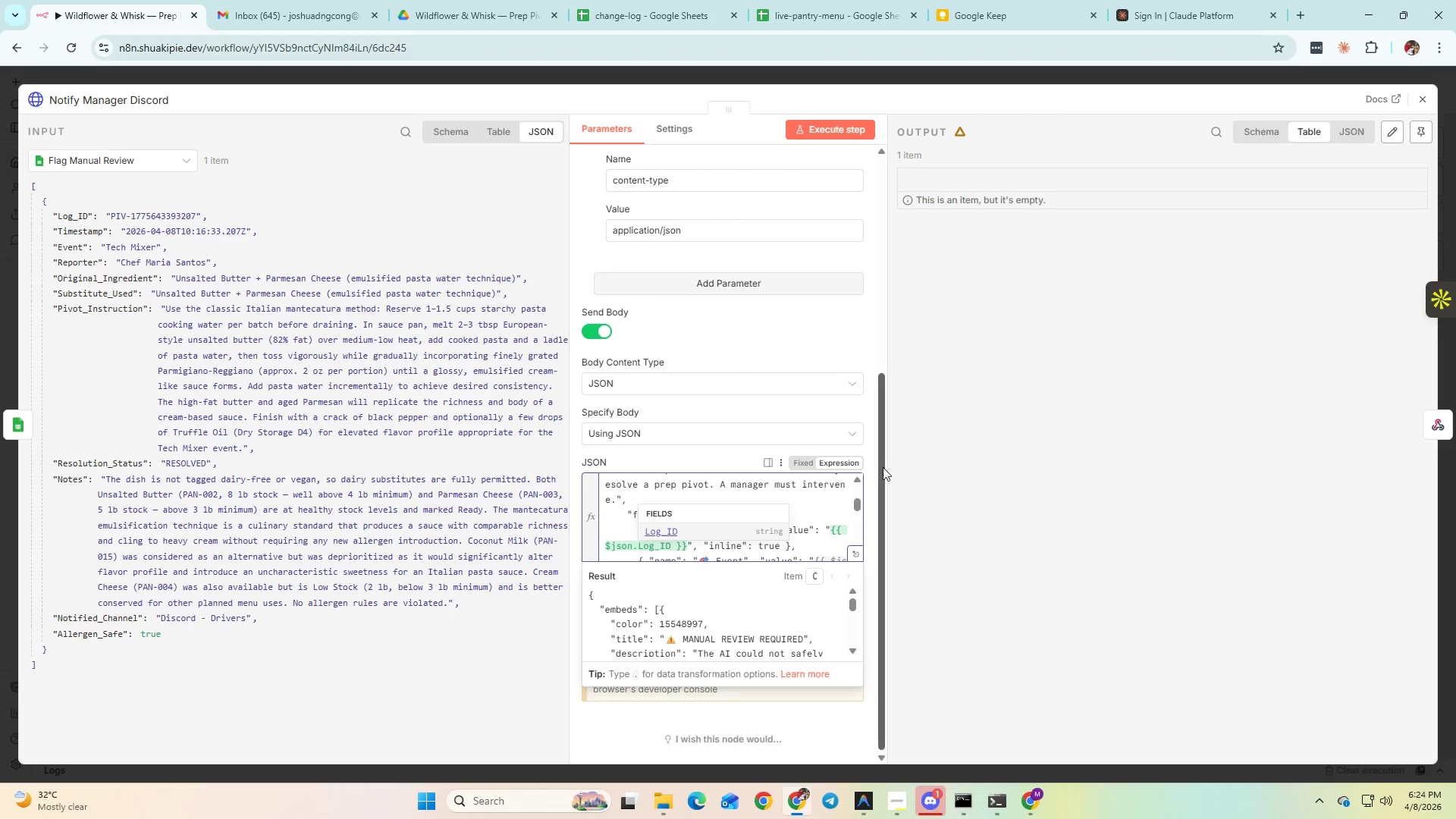 
key(Alt+Tab)
 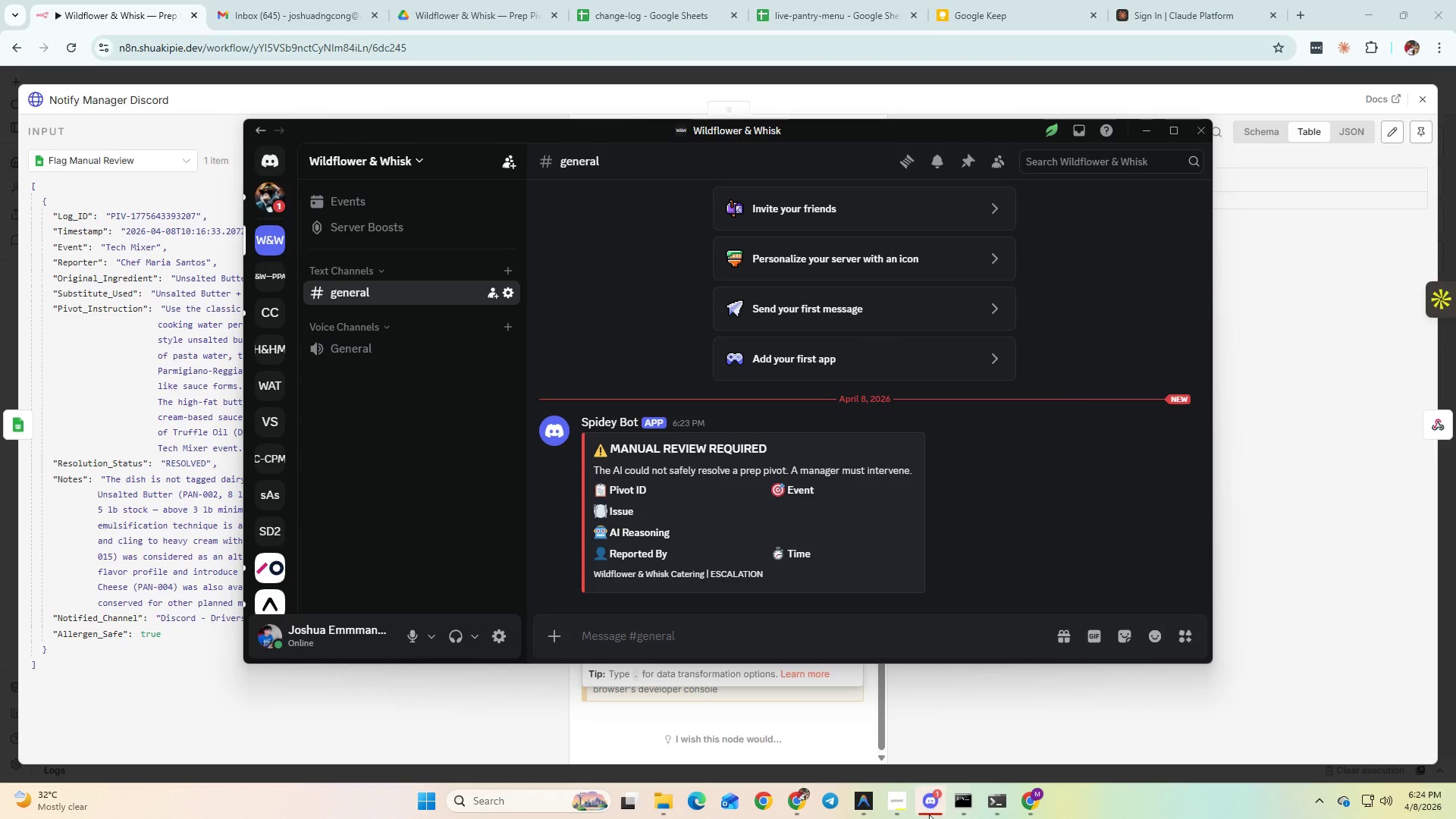 
double_click([929, 814])
 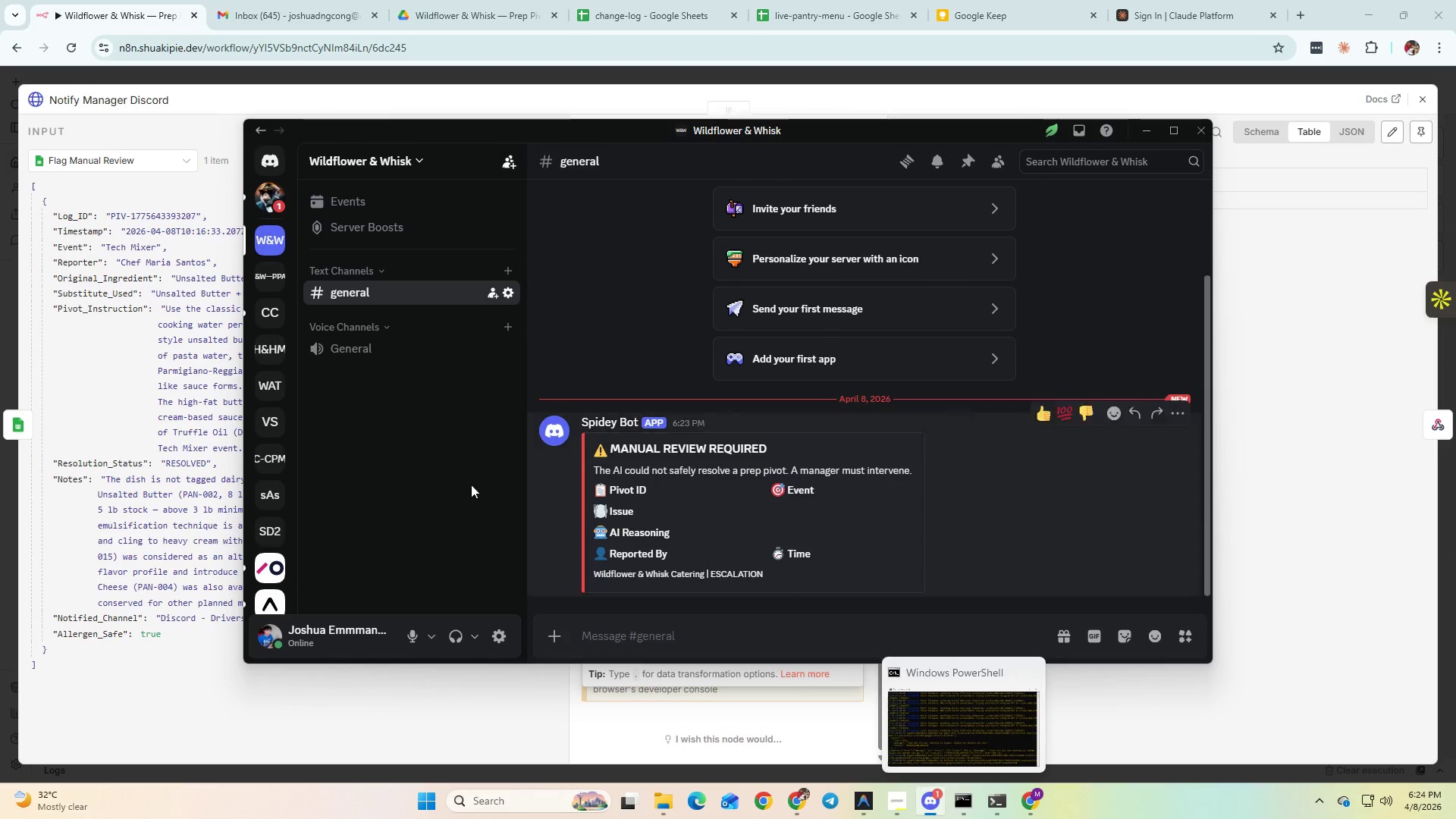 
left_click([279, 208])
 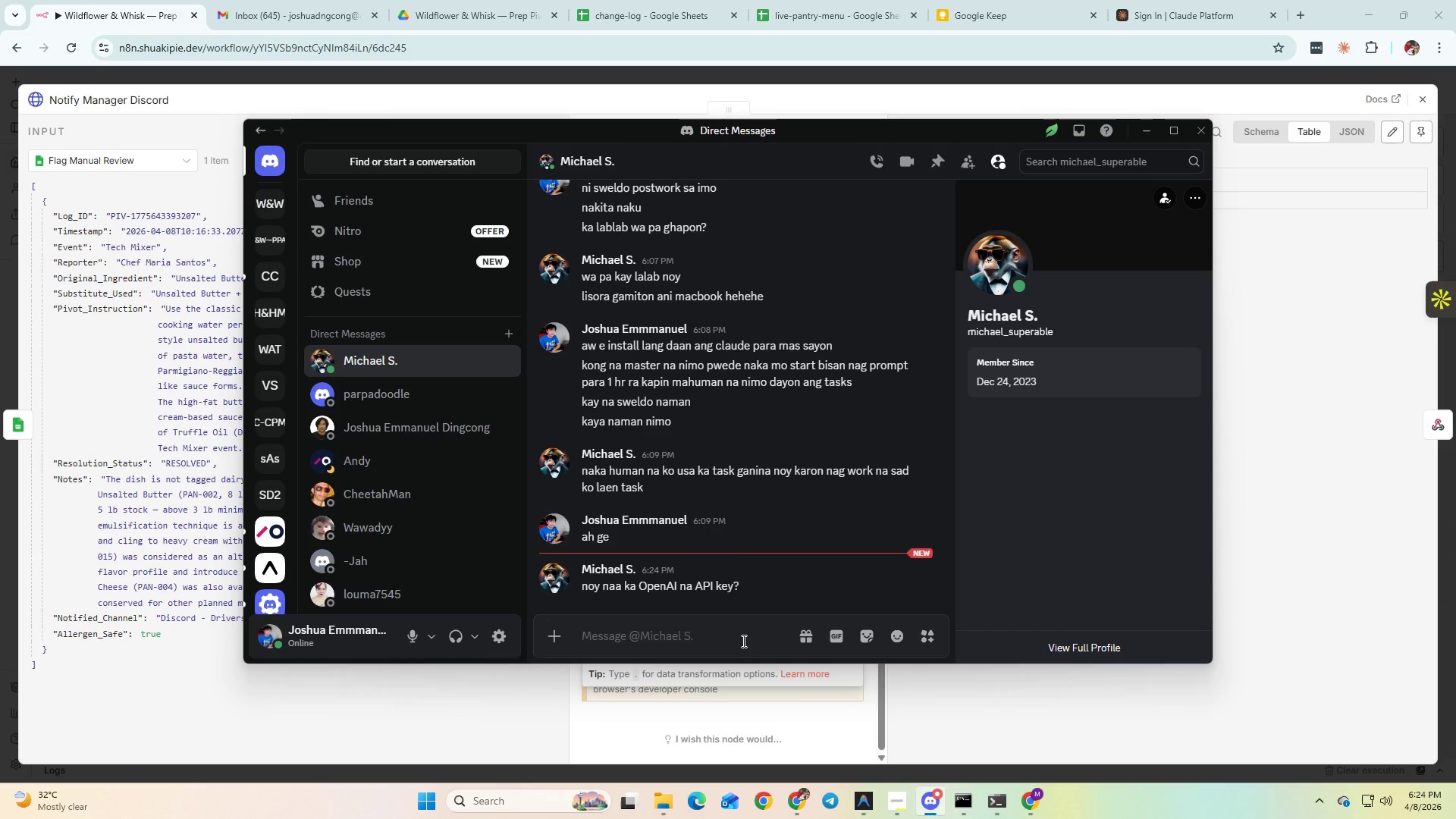 
type(wala nama nm)
key(Backspace)
key(Backspace)
key(Backspace)
type(n mo gana pero ga)
key(Backspace)
key(Backspace)
type(ilisdi lang og )
 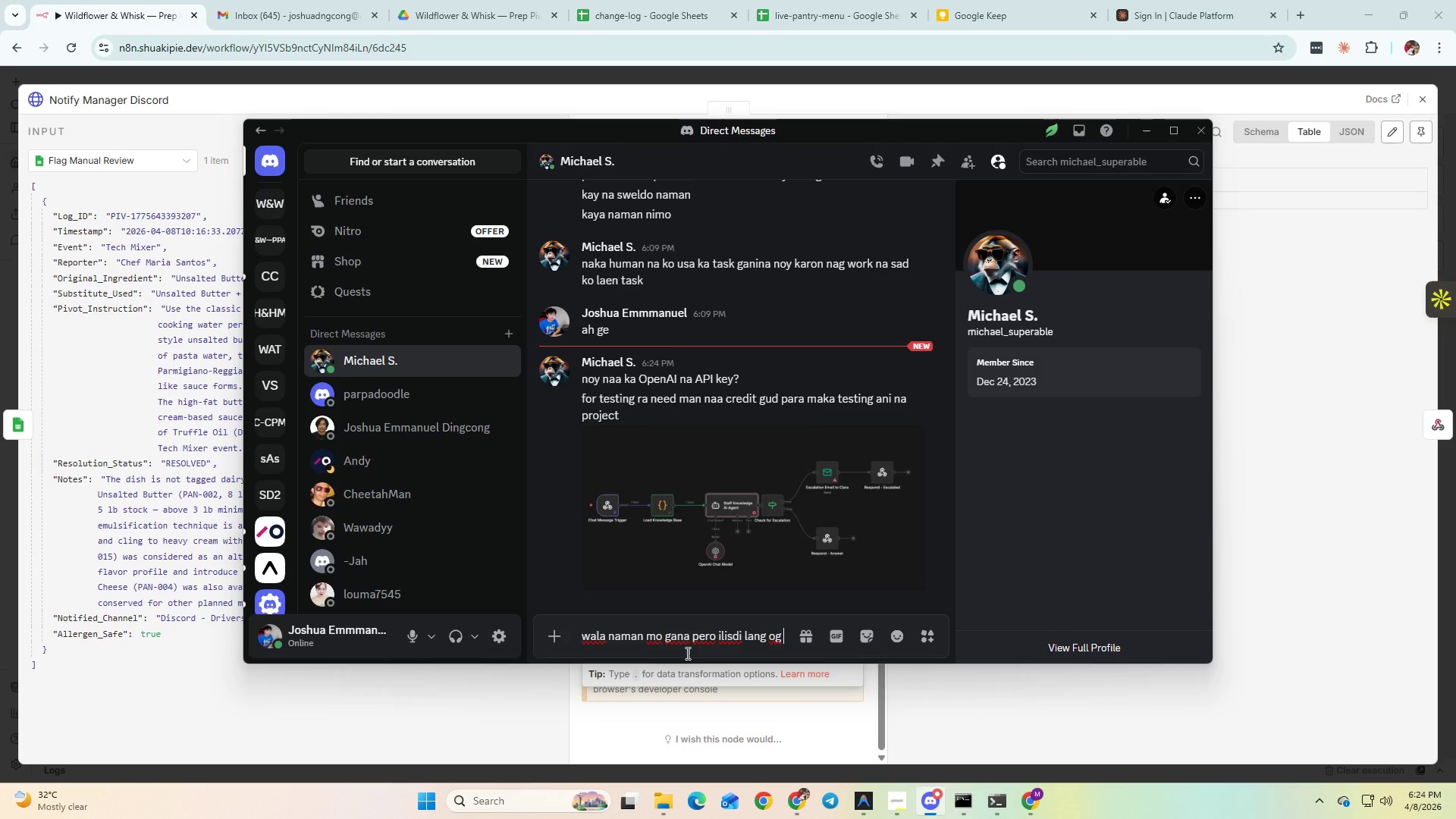 
wait(26.05)
 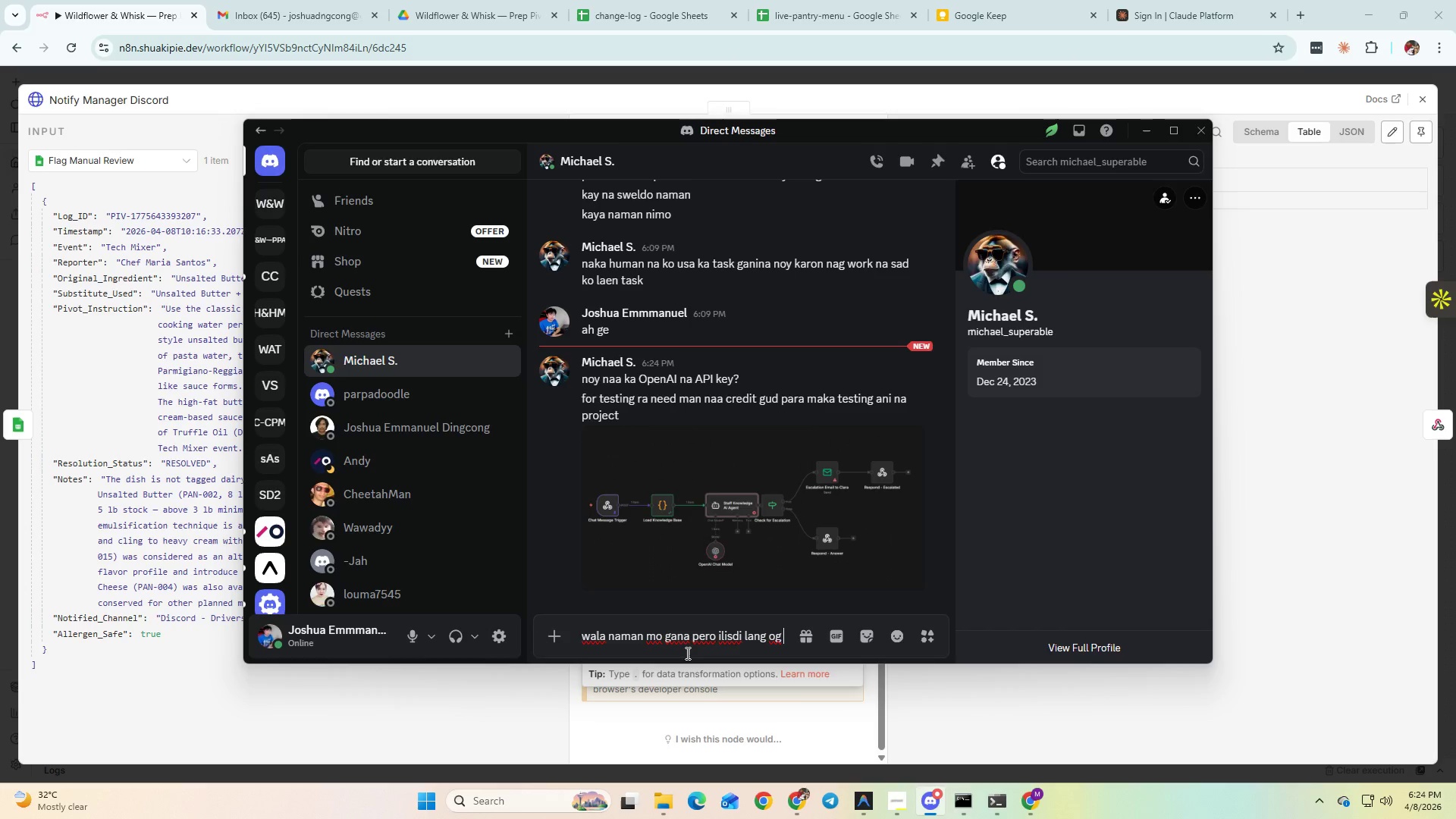 
type(alude)
key(Backspace)
key(Backspace)
key(Backspace)
key(Backspace)
 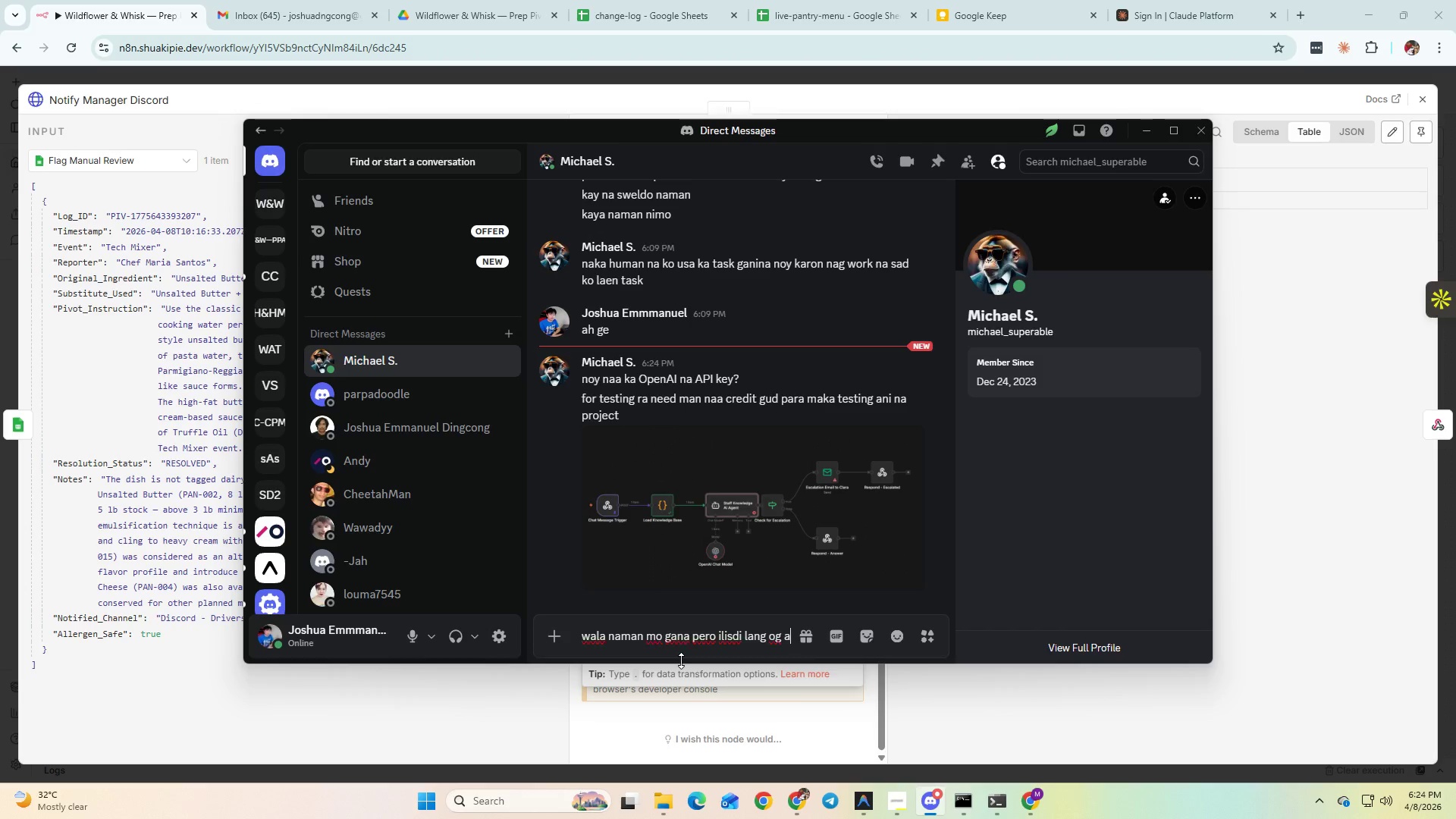 
hold_key(key=Backspace, duration=0.97)
 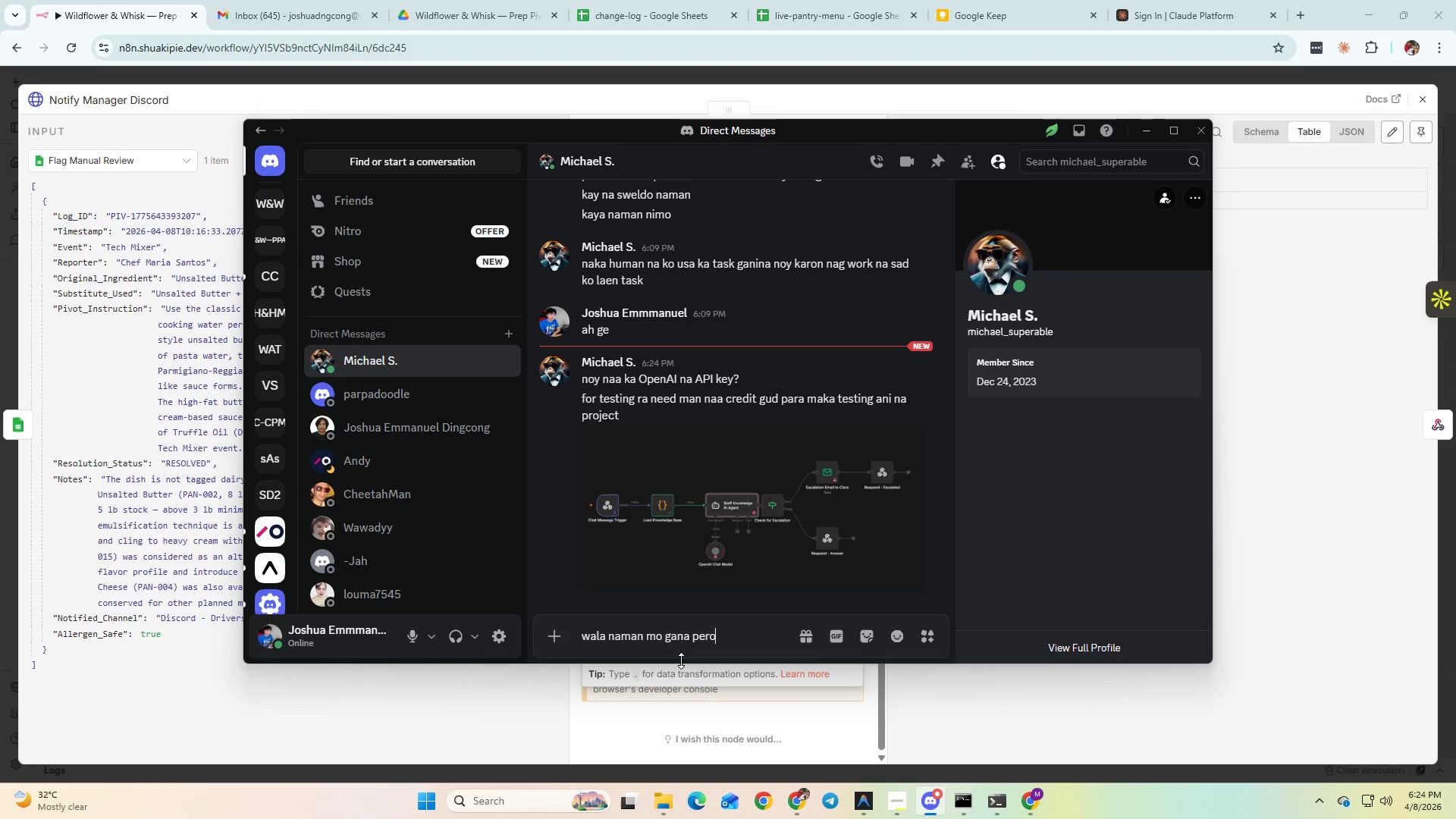 
hold_key(key=Backspace, duration=0.53)
 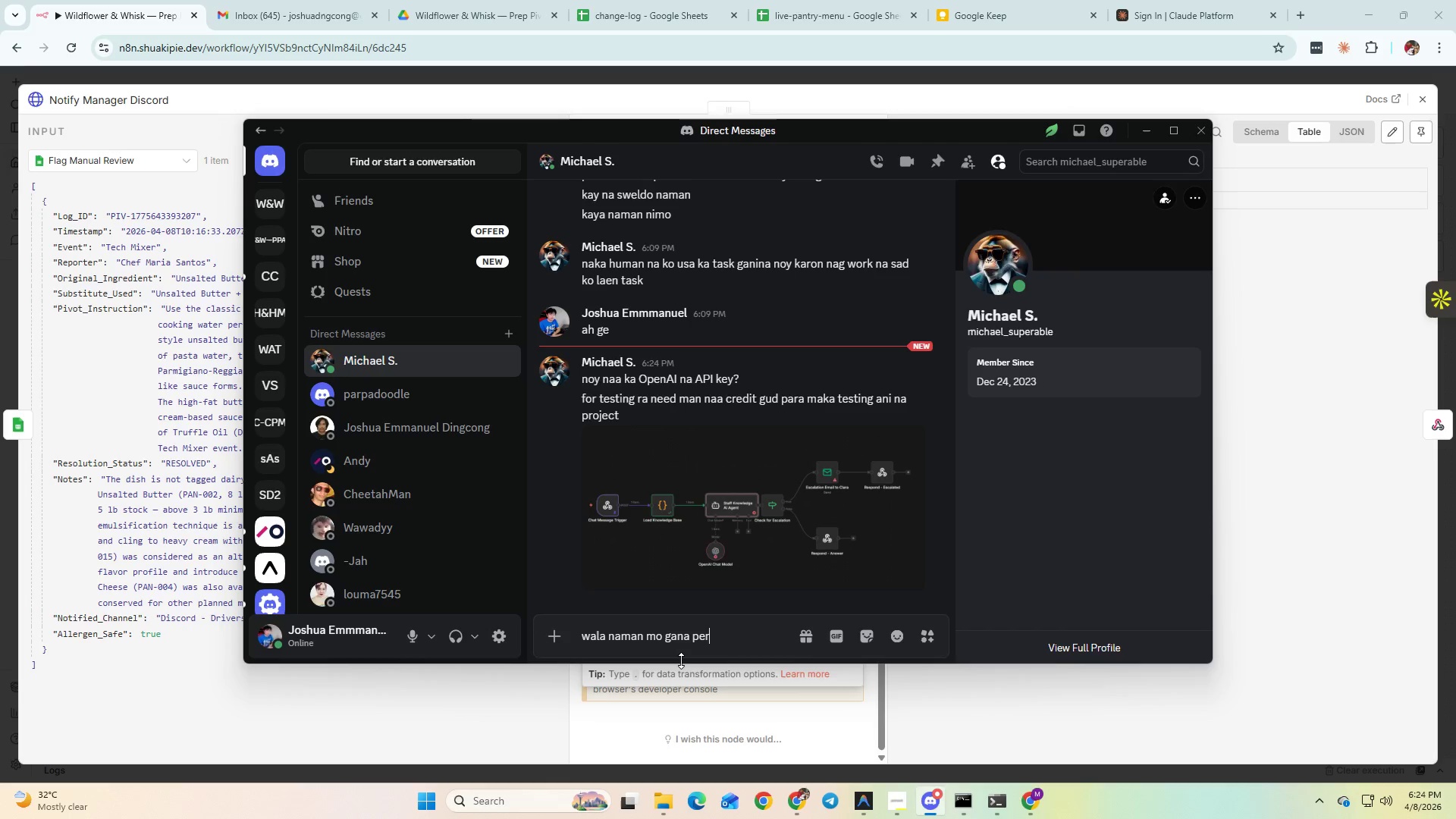 
hold_key(key=Backspace, duration=1.3)
 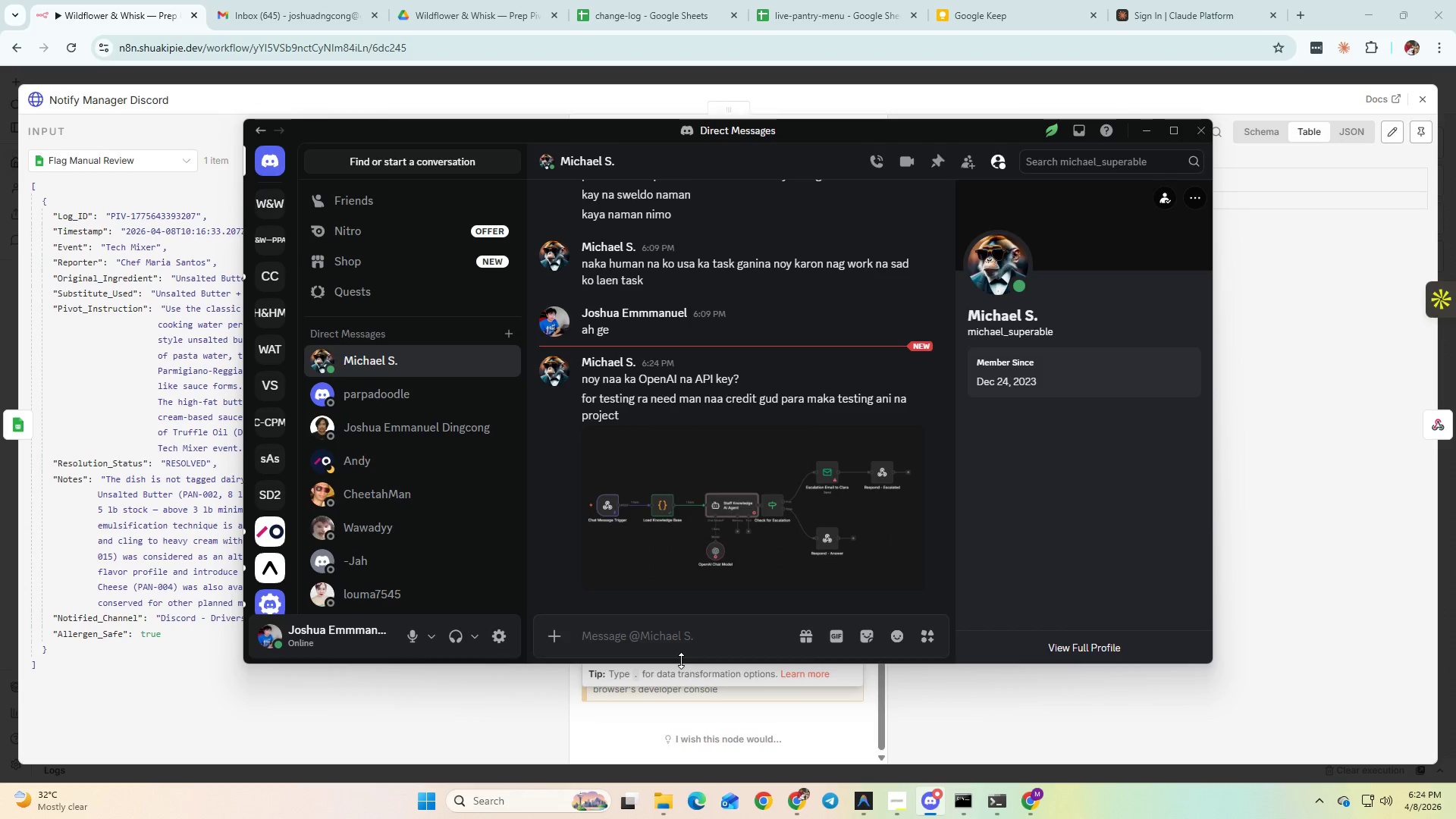 
hold_key(key=Backspace, duration=3.98)
 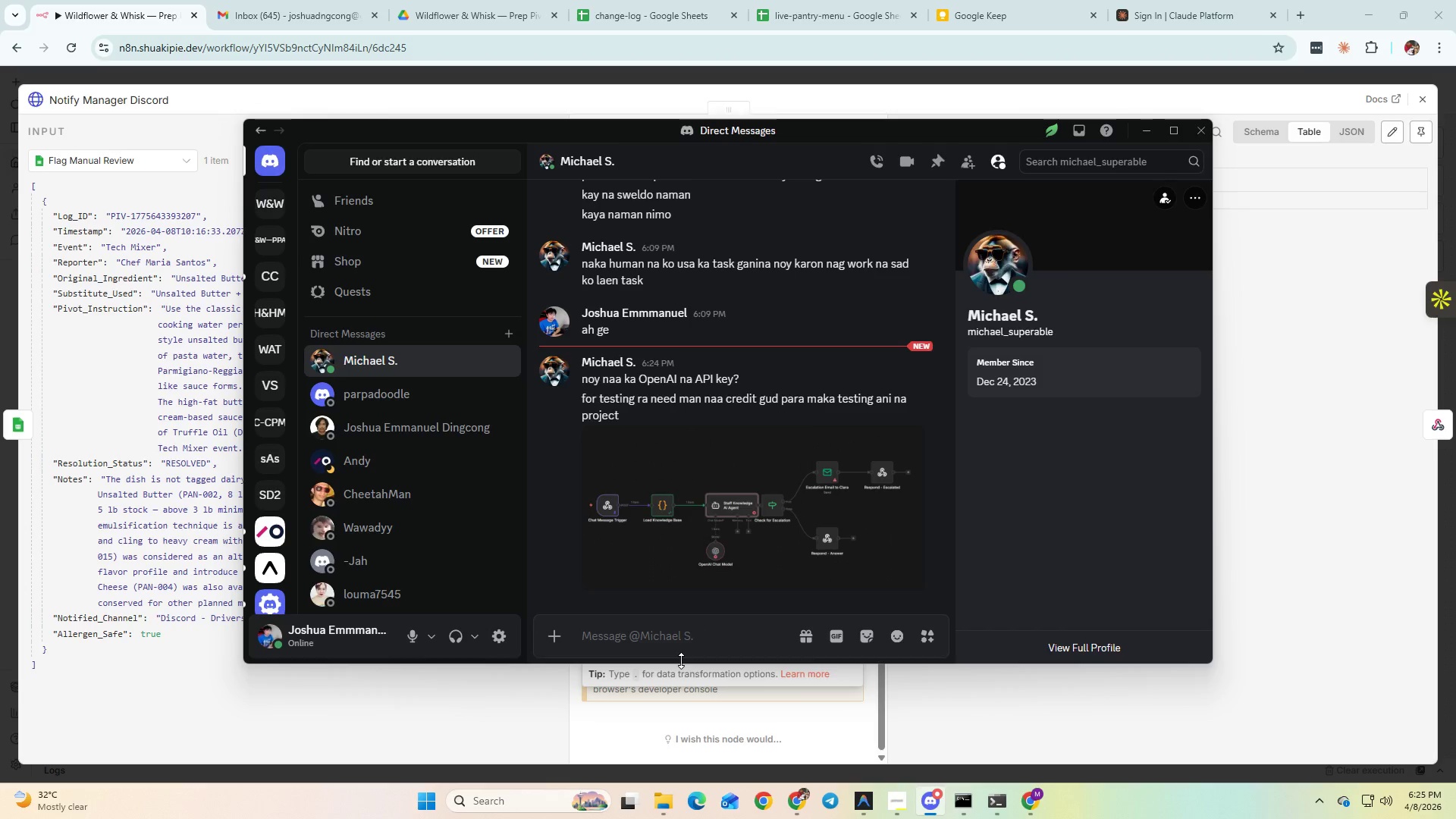 
key(N)
 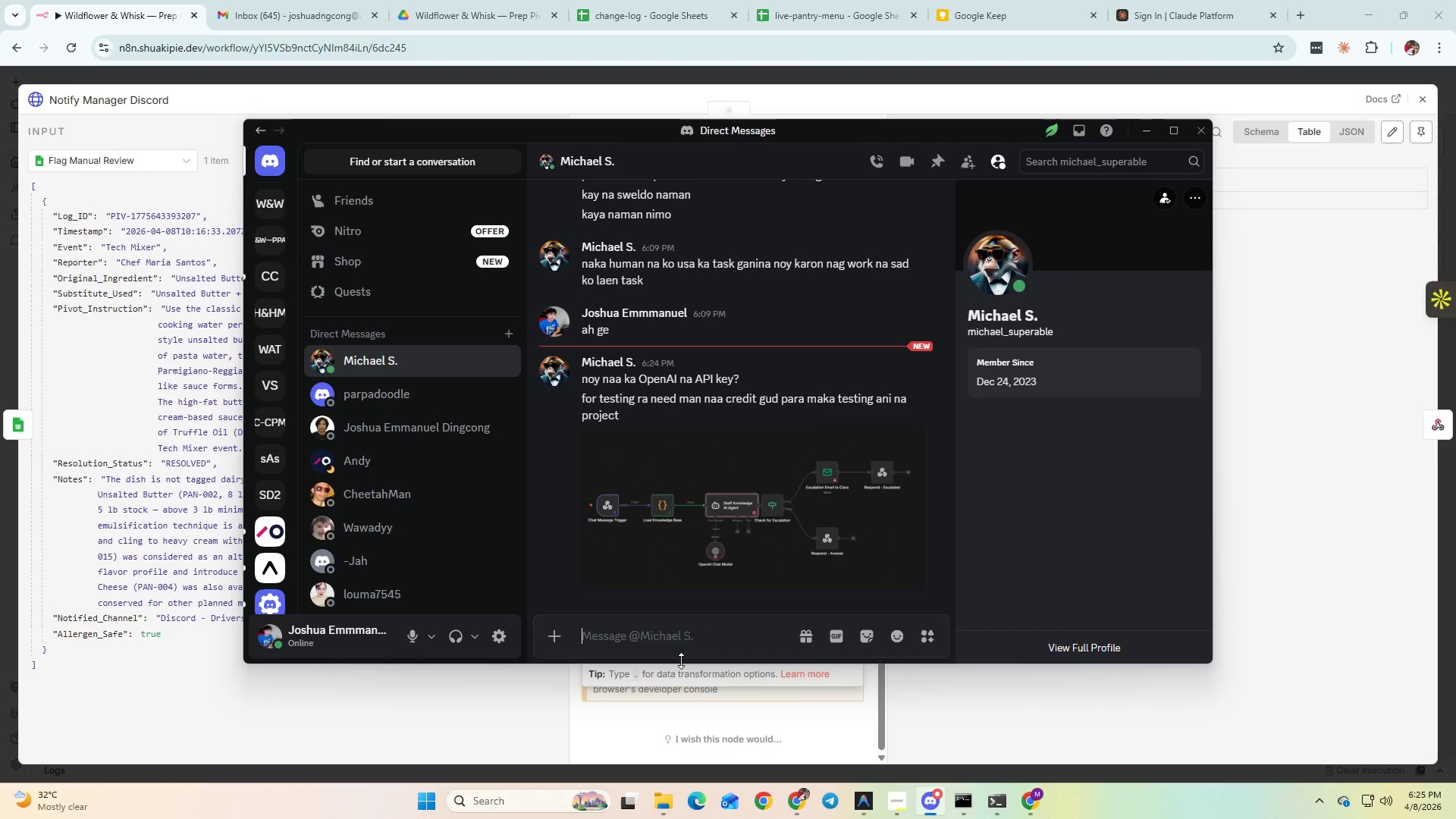 
wait(9.64)
 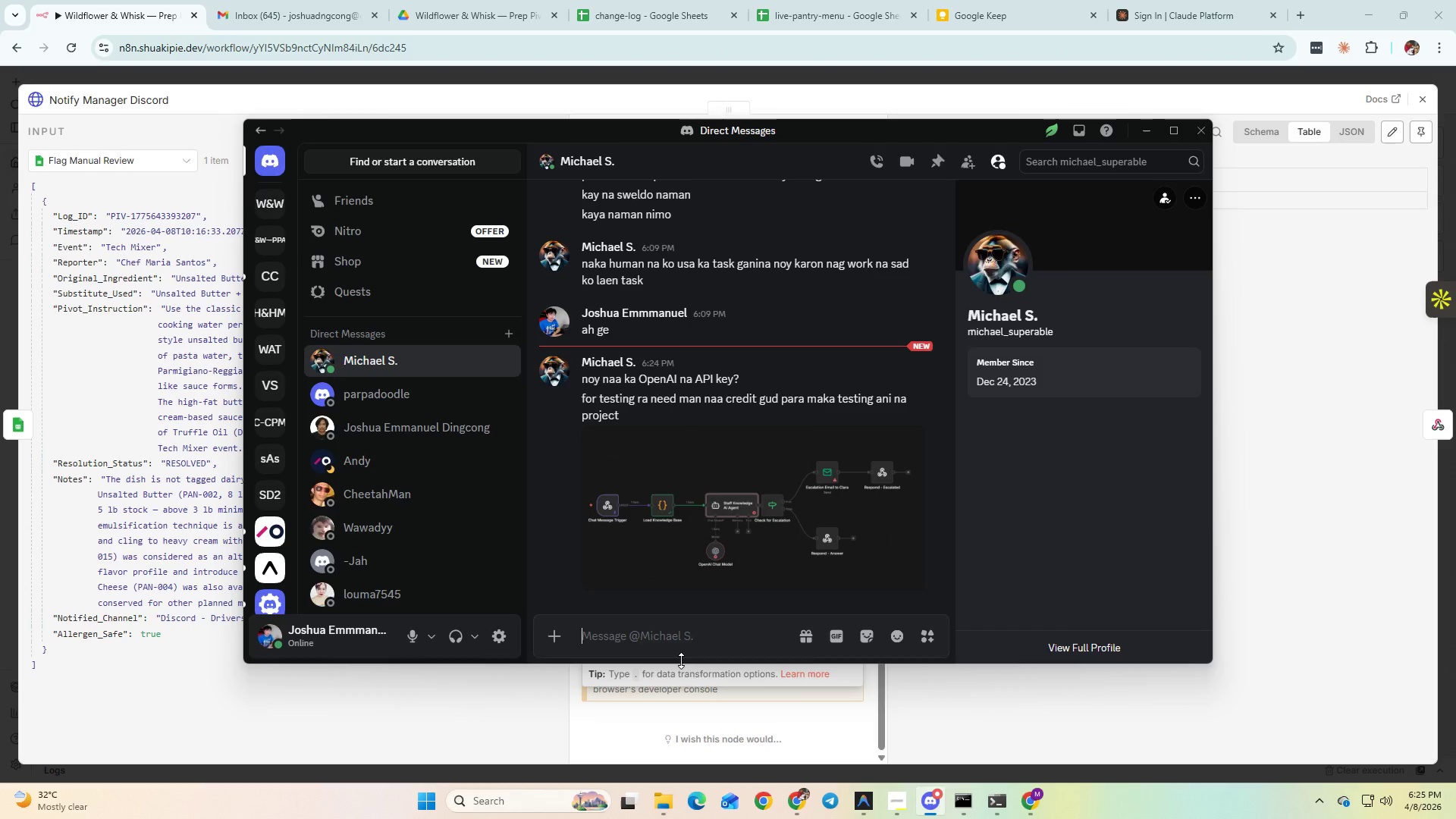 
key(N)
 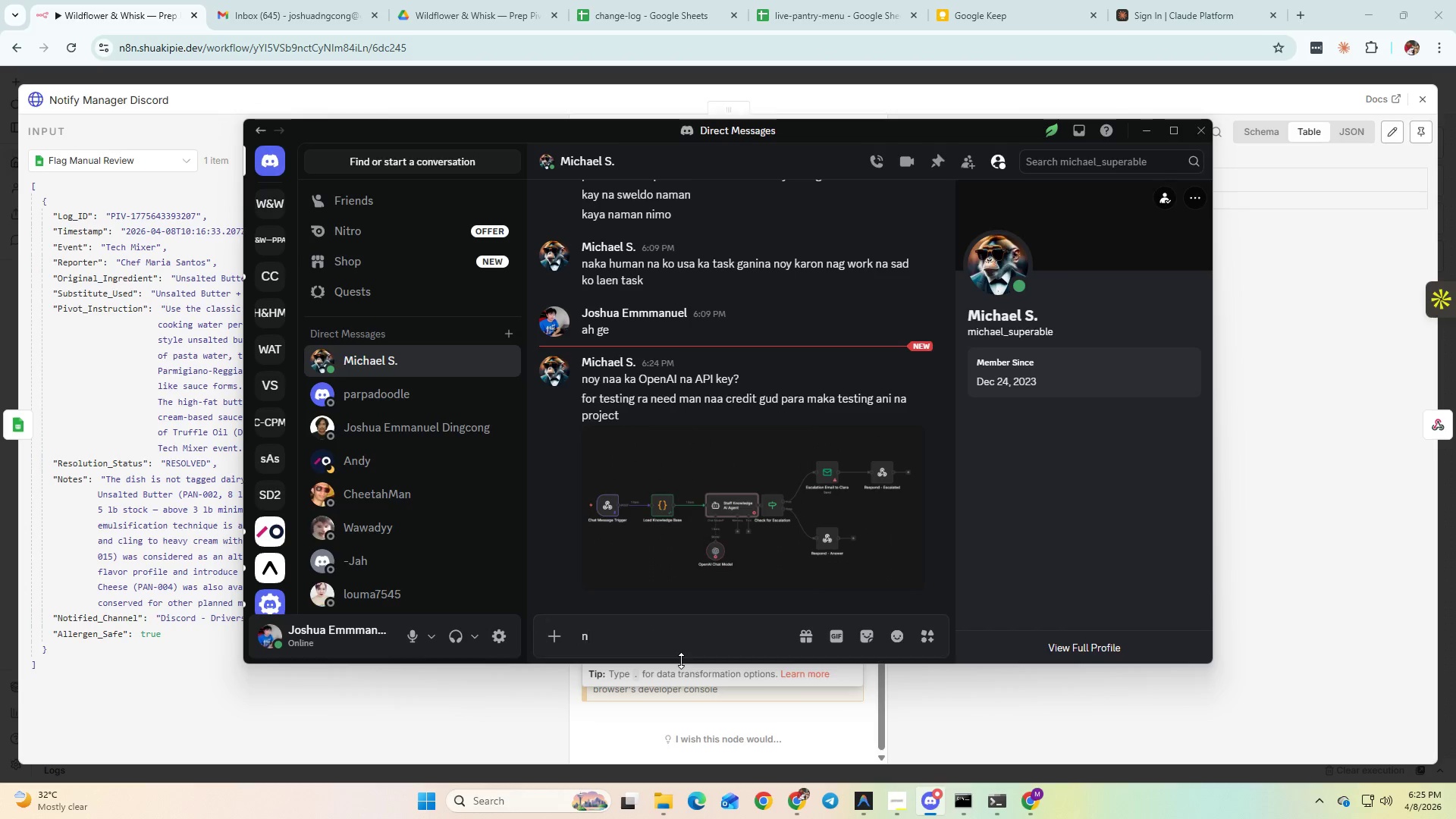 
key(Backspace)
 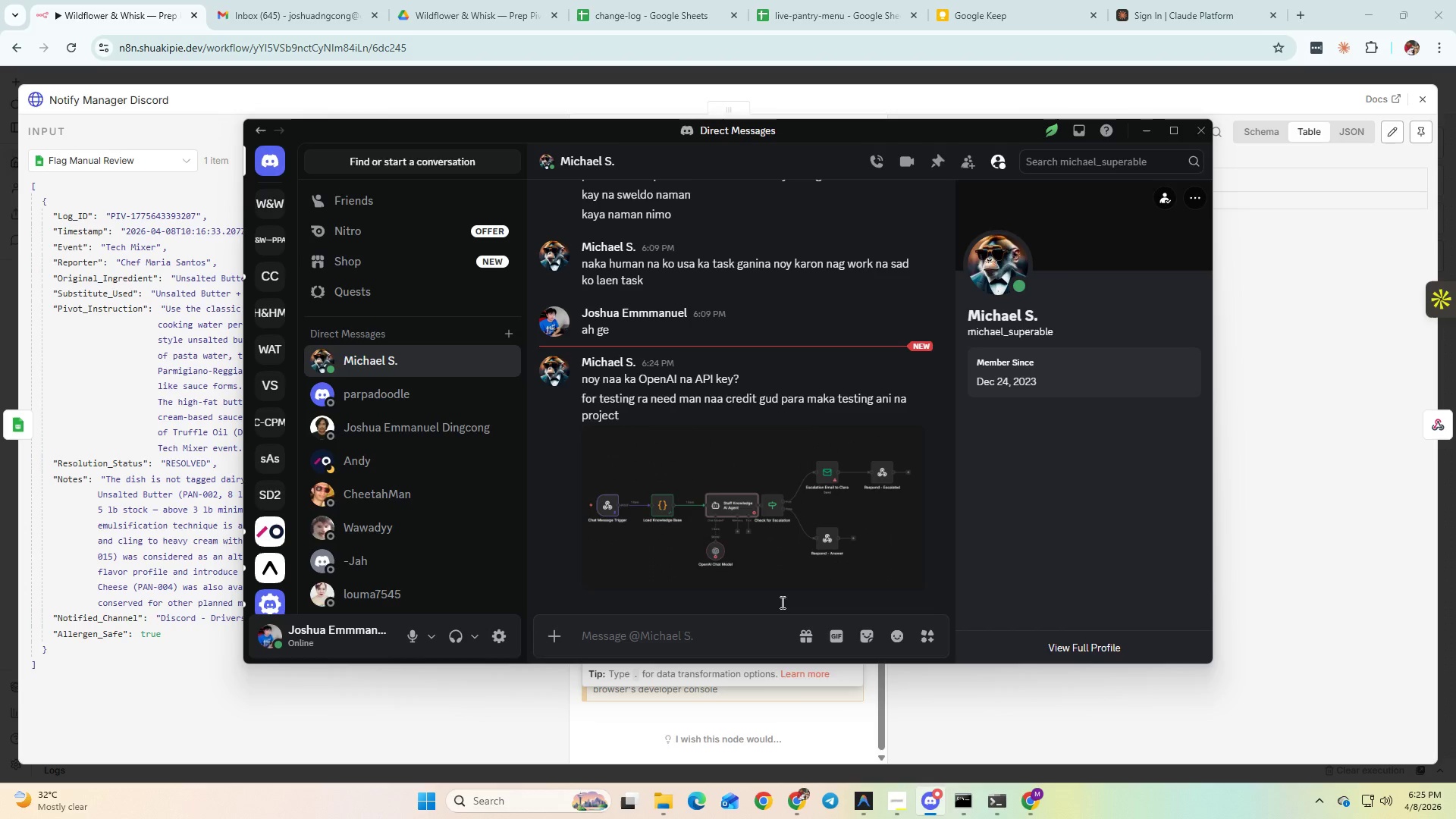 
double_click([810, 531])
 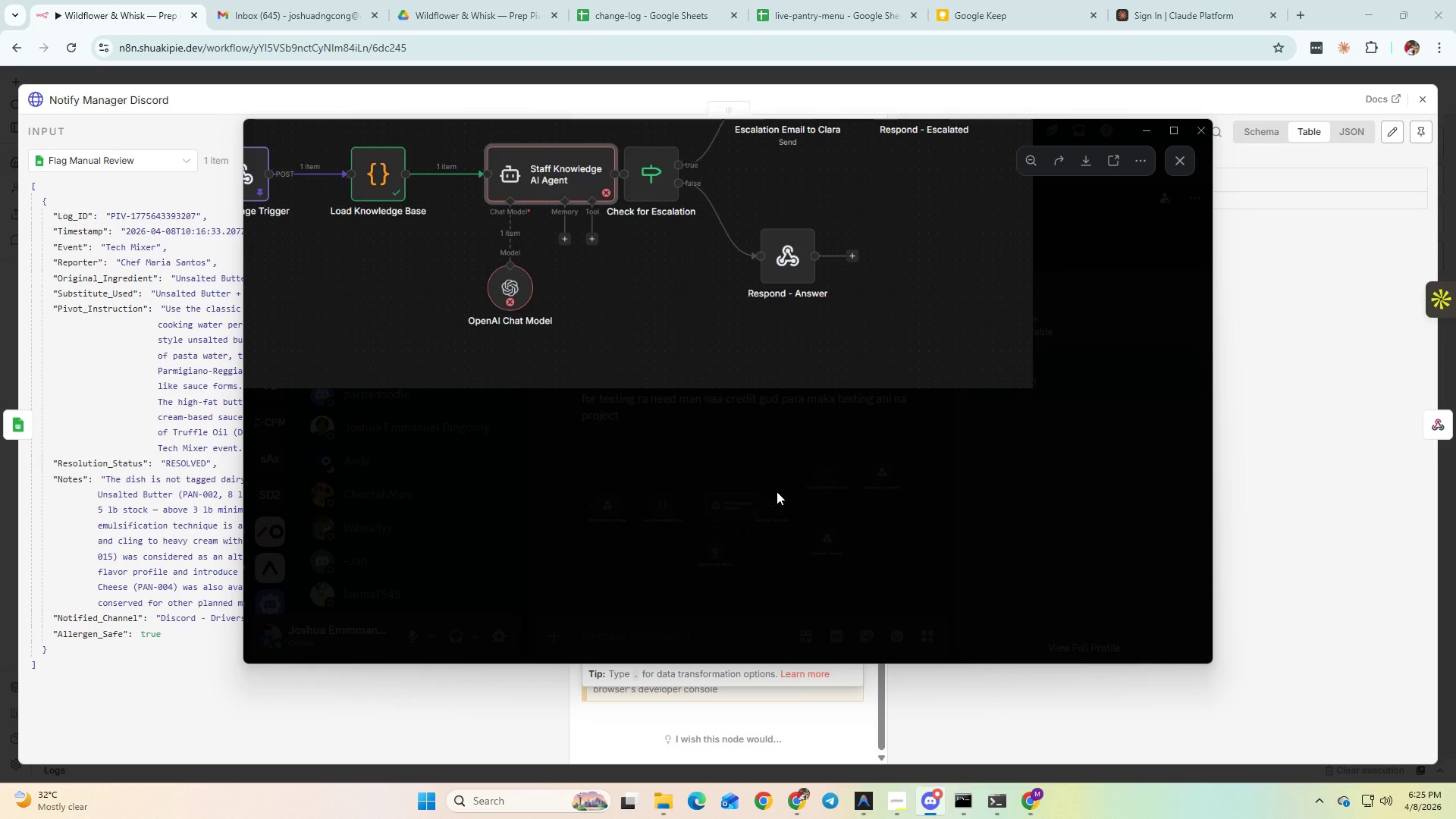 
wait(12.83)
 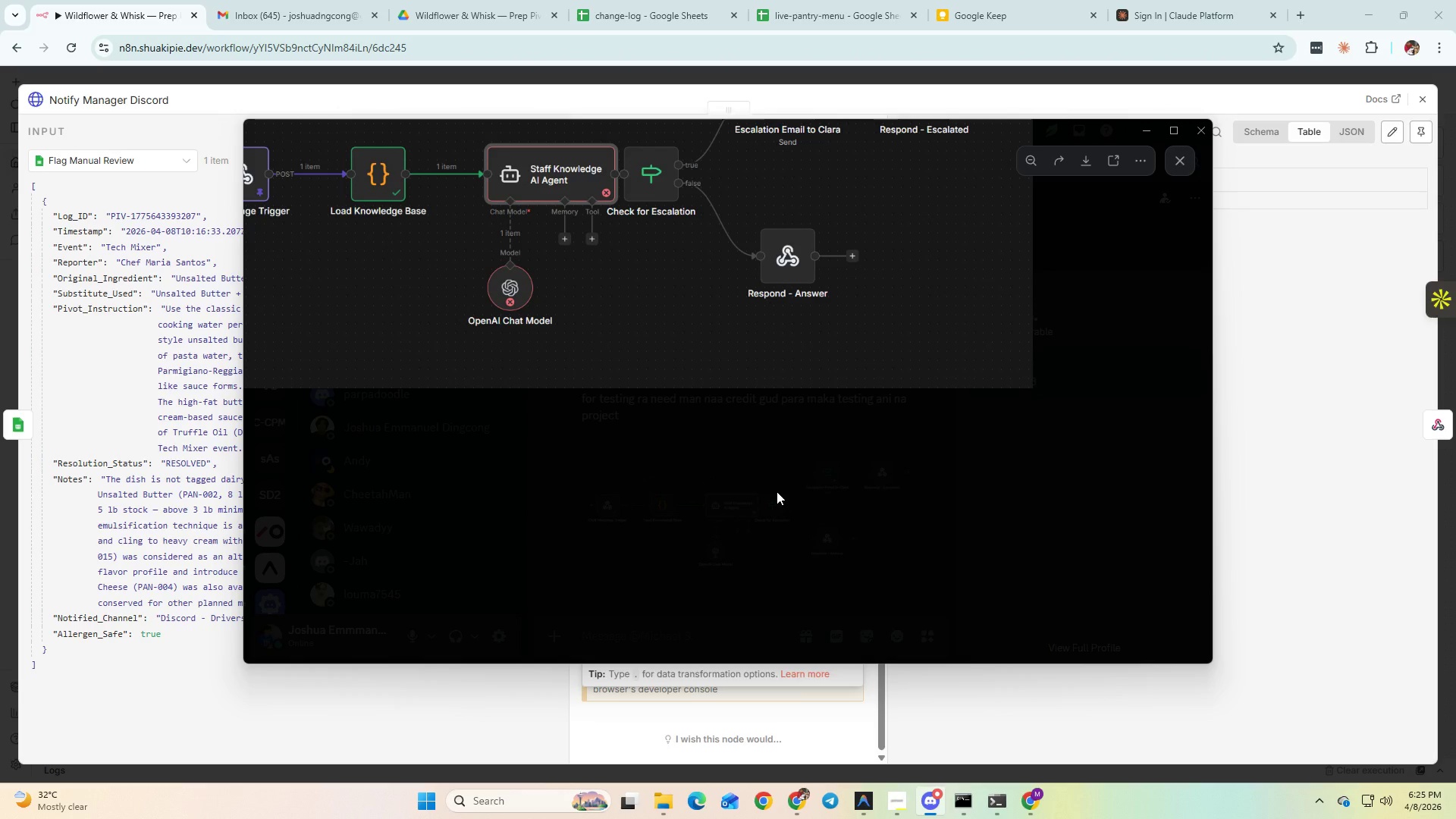 
key(Escape)
 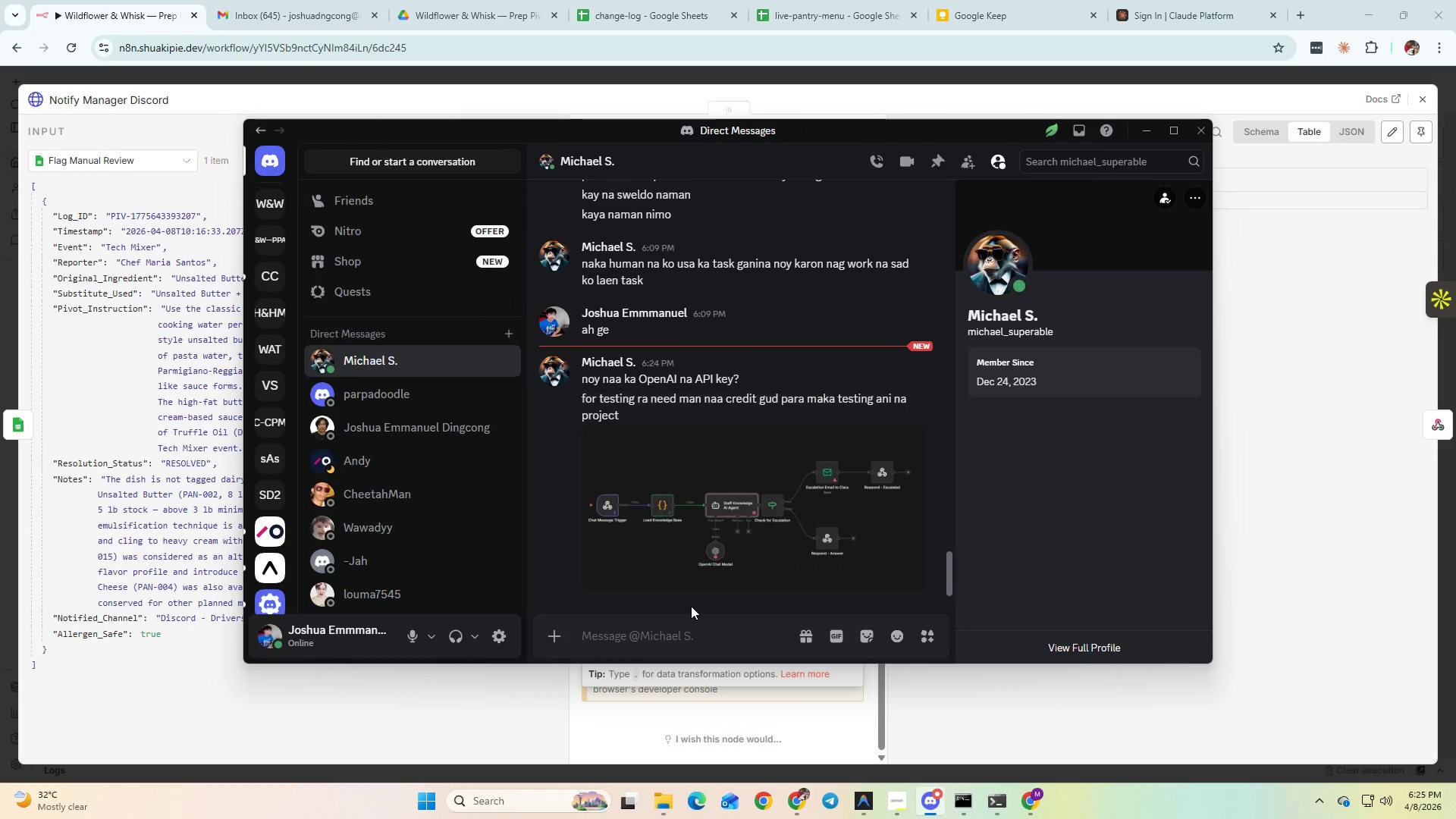 
scroll: coordinate [691, 606], scroll_direction: down, amount: 3.0
 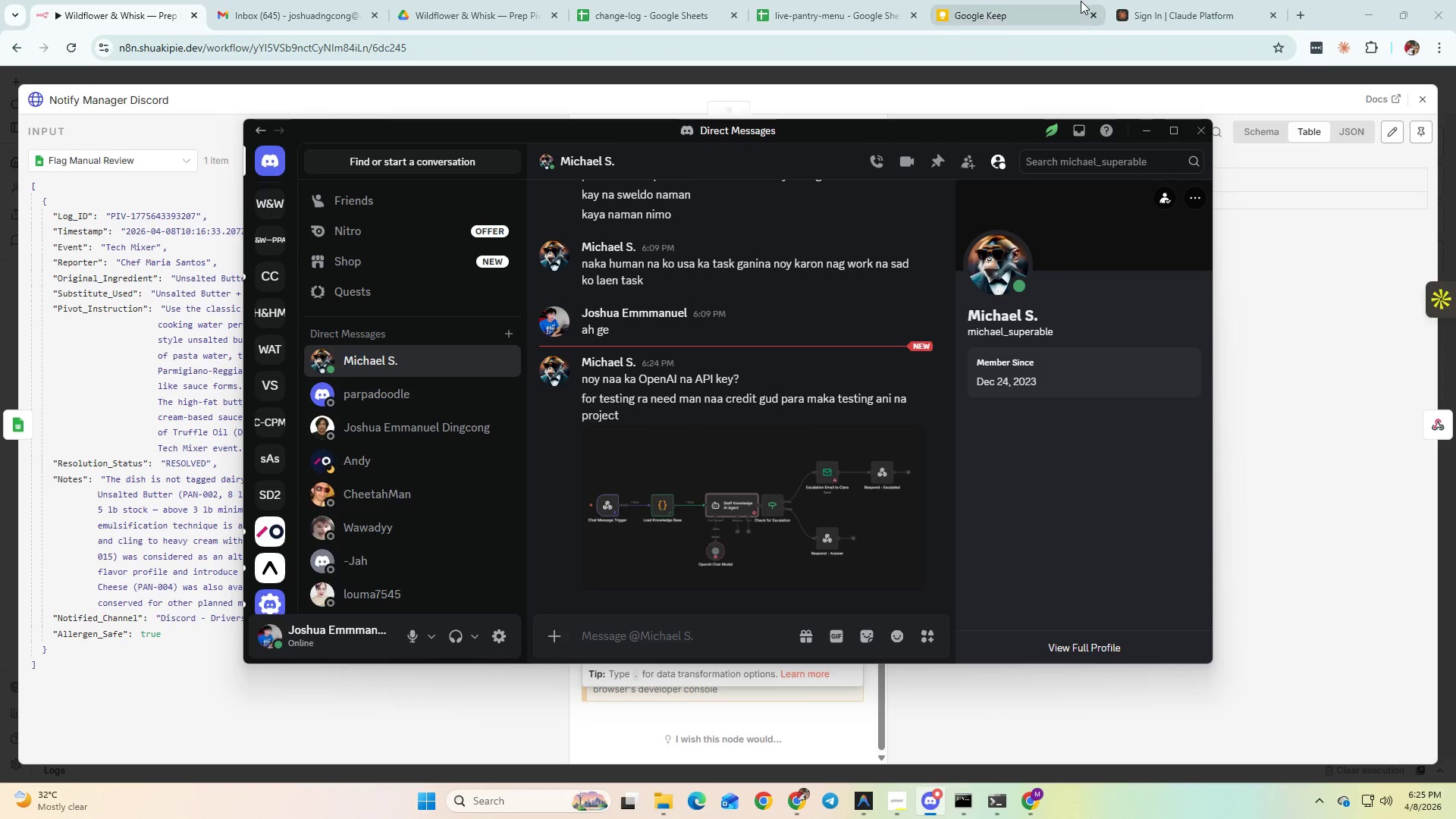 
left_click([1075, 1])
 